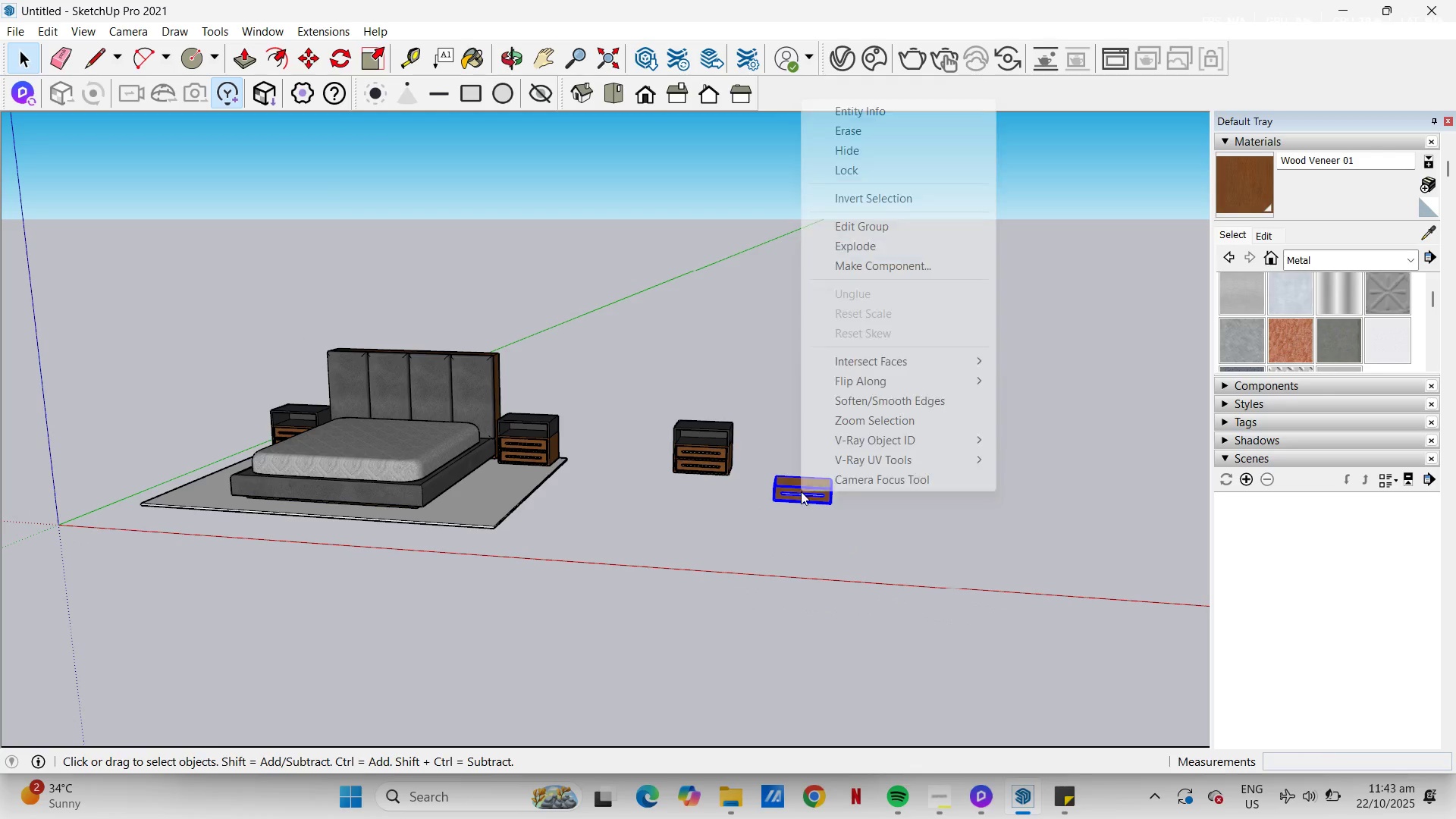 
right_click([801, 491])
 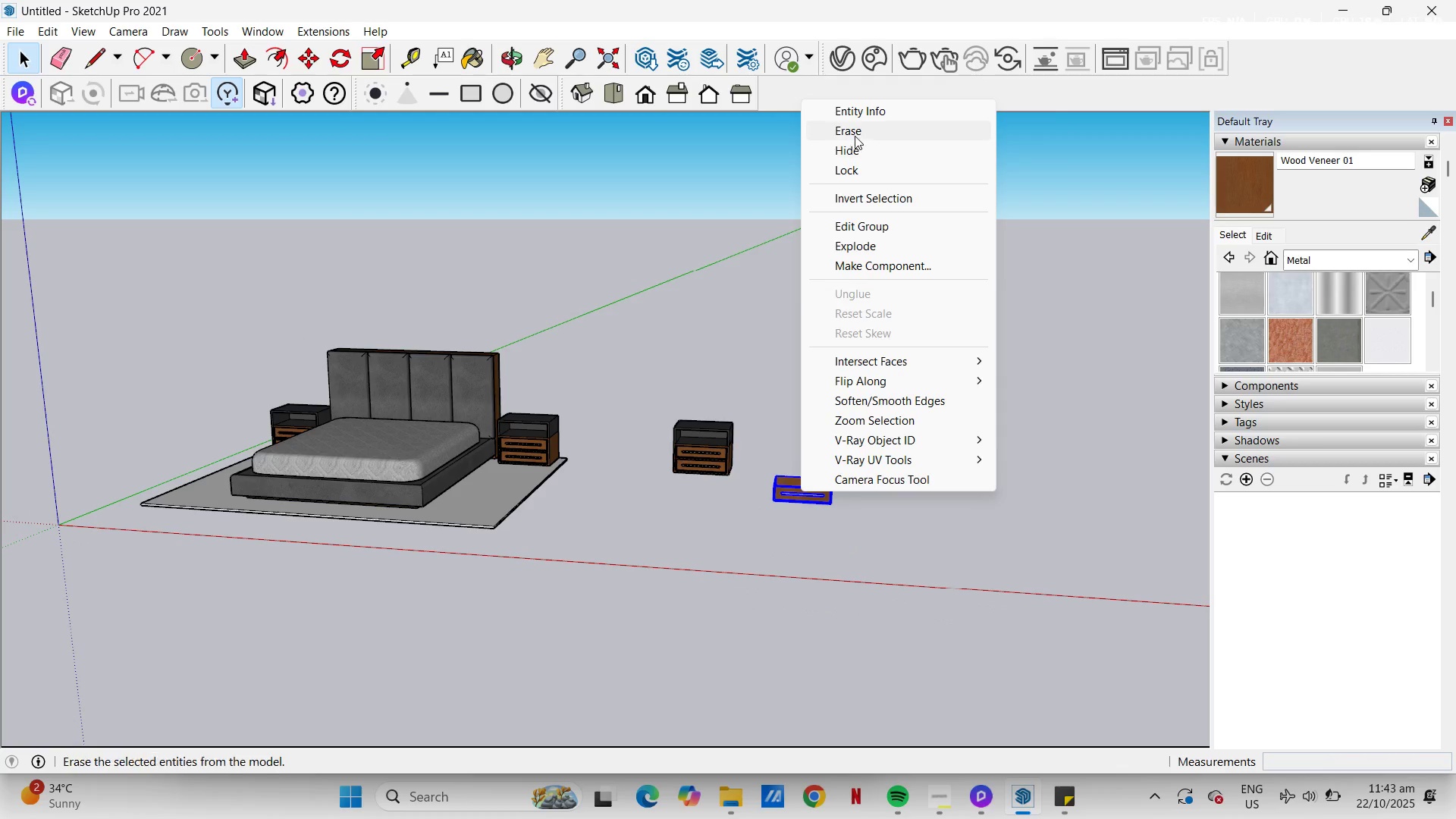 
left_click([855, 136])
 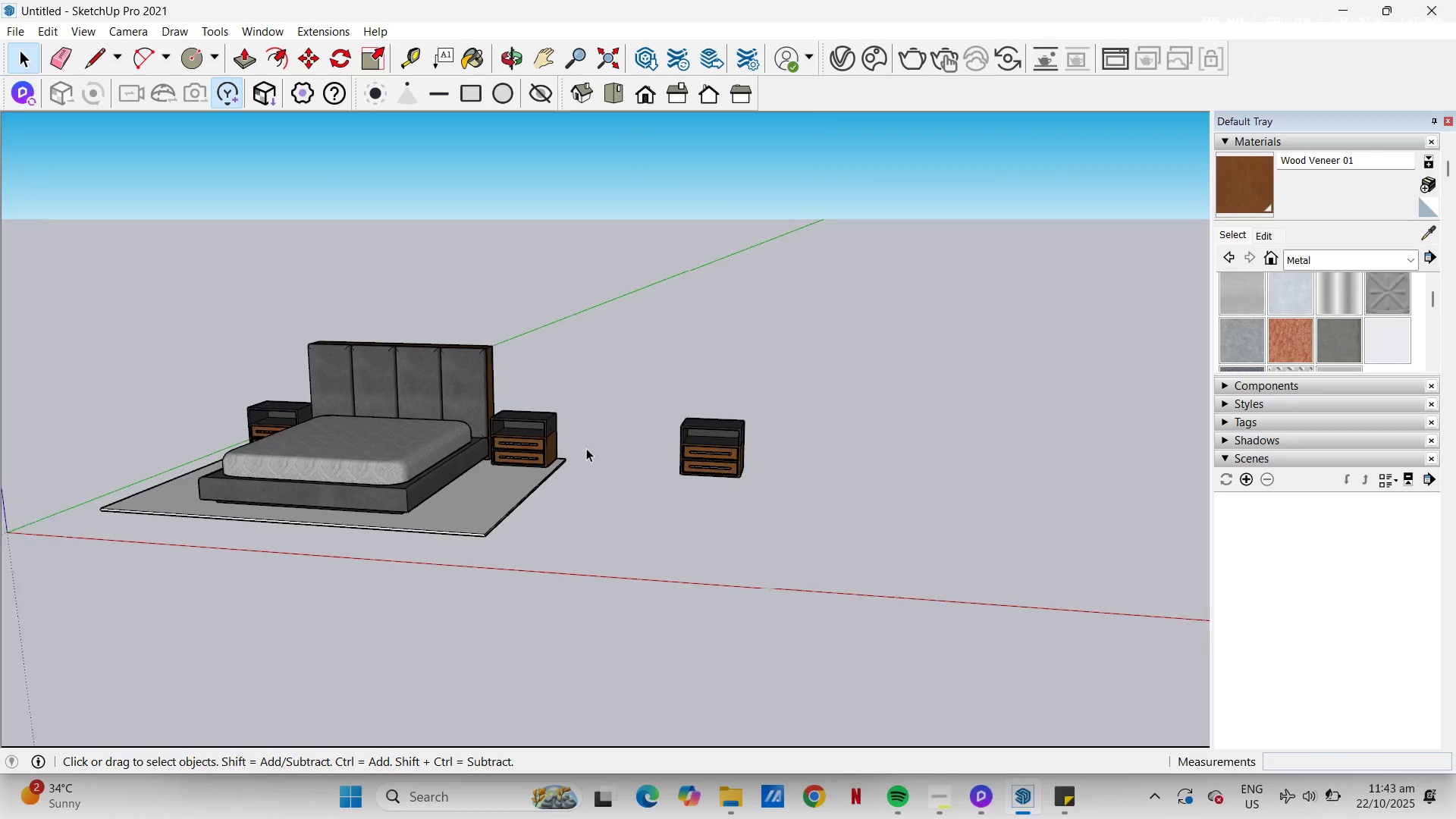 
scroll: coordinate [1006, 465], scroll_direction: up, amount: 17.0
 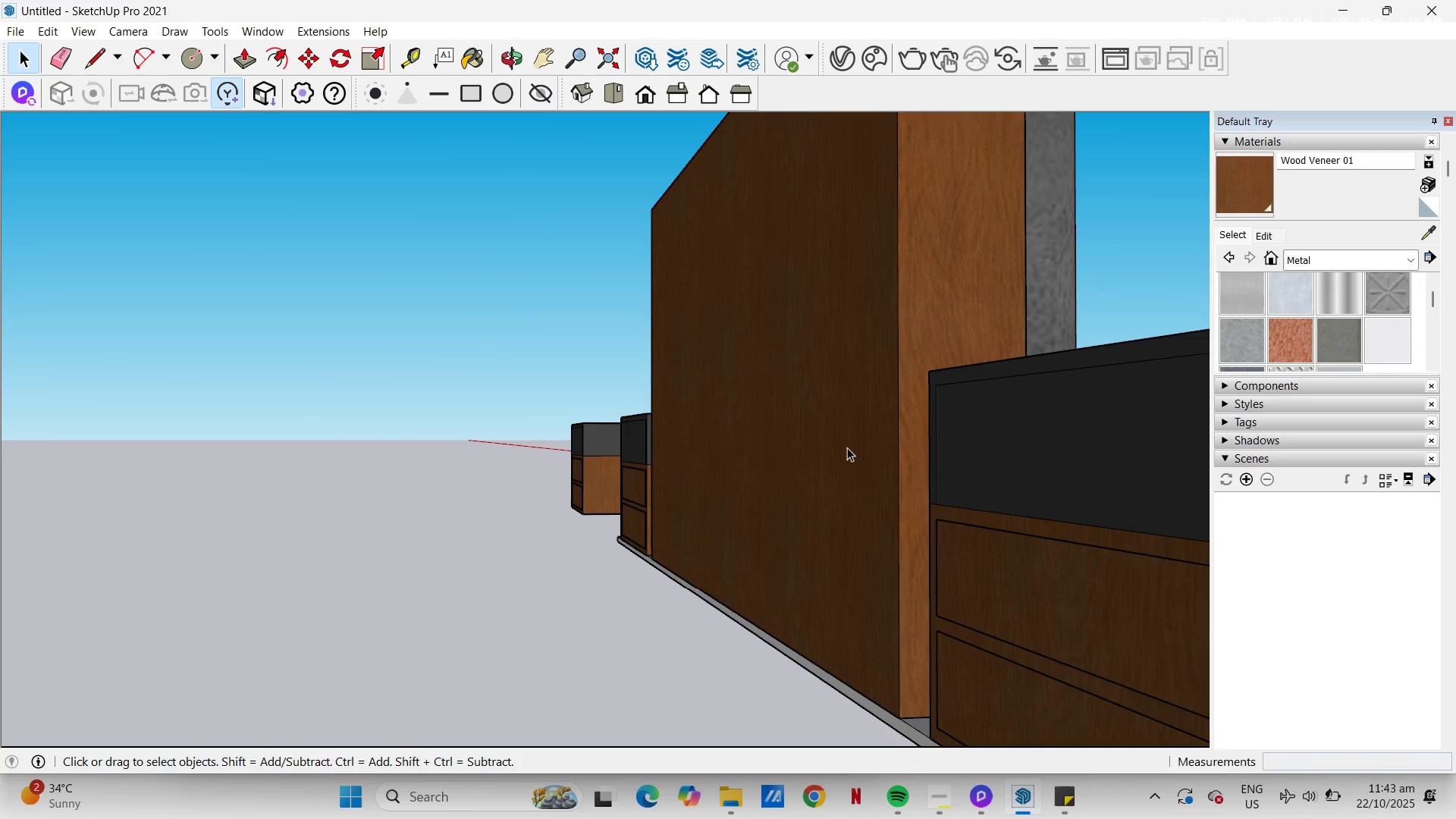 
key(H)
 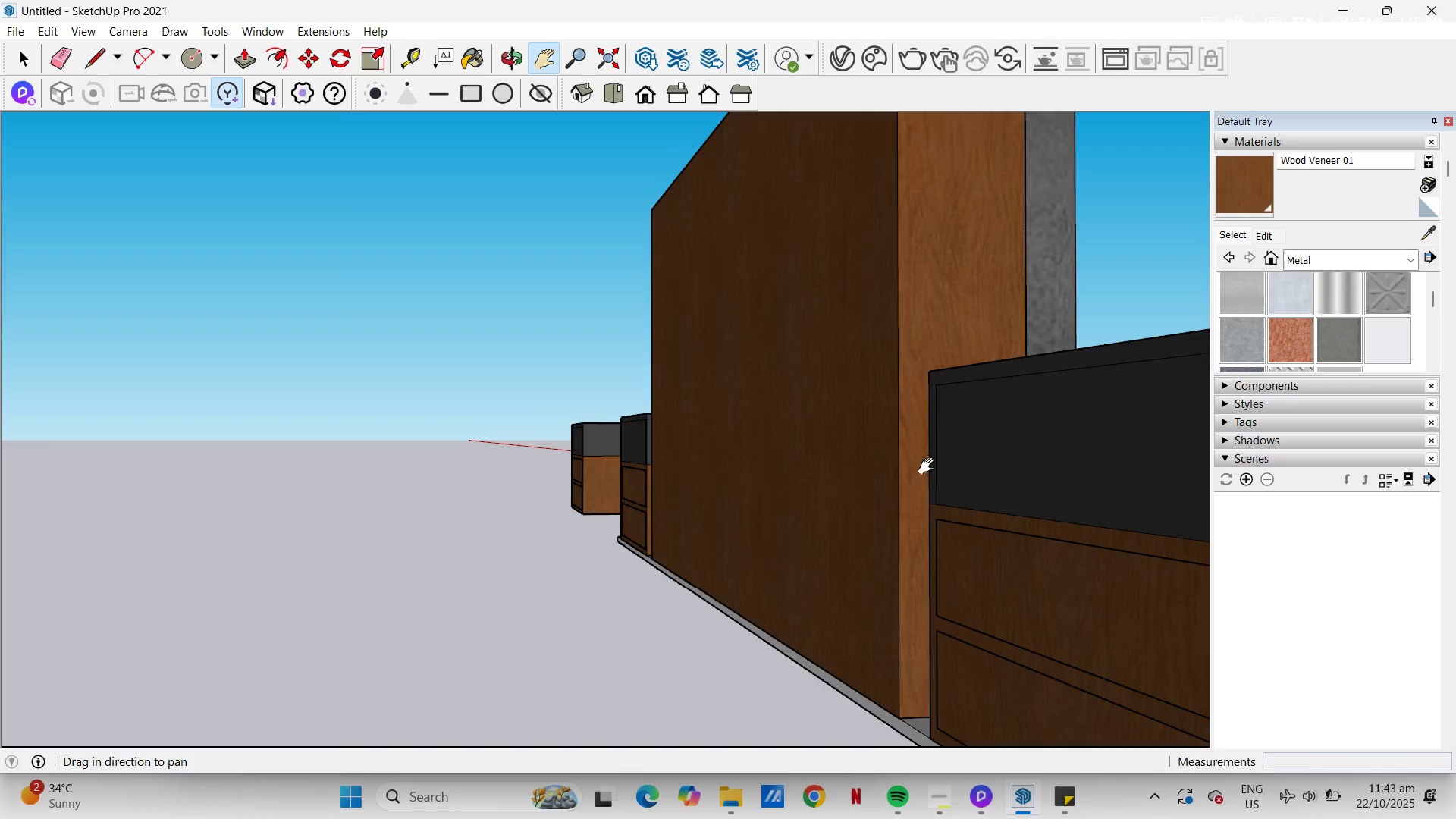 
left_click_drag(start_coordinate=[930, 466], to_coordinate=[495, 425])
 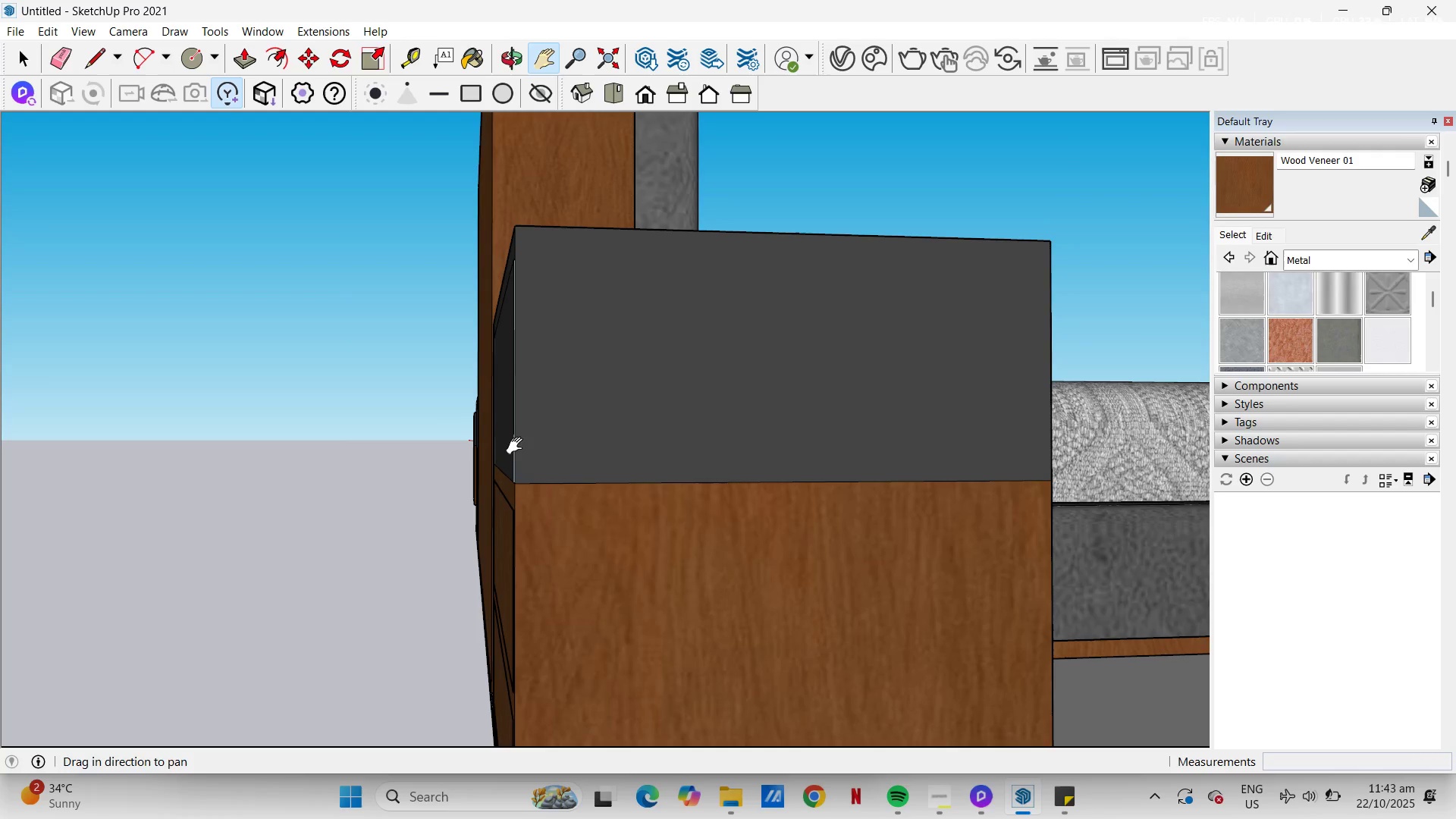 
scroll: coordinate [601, 419], scroll_direction: up, amount: 4.0
 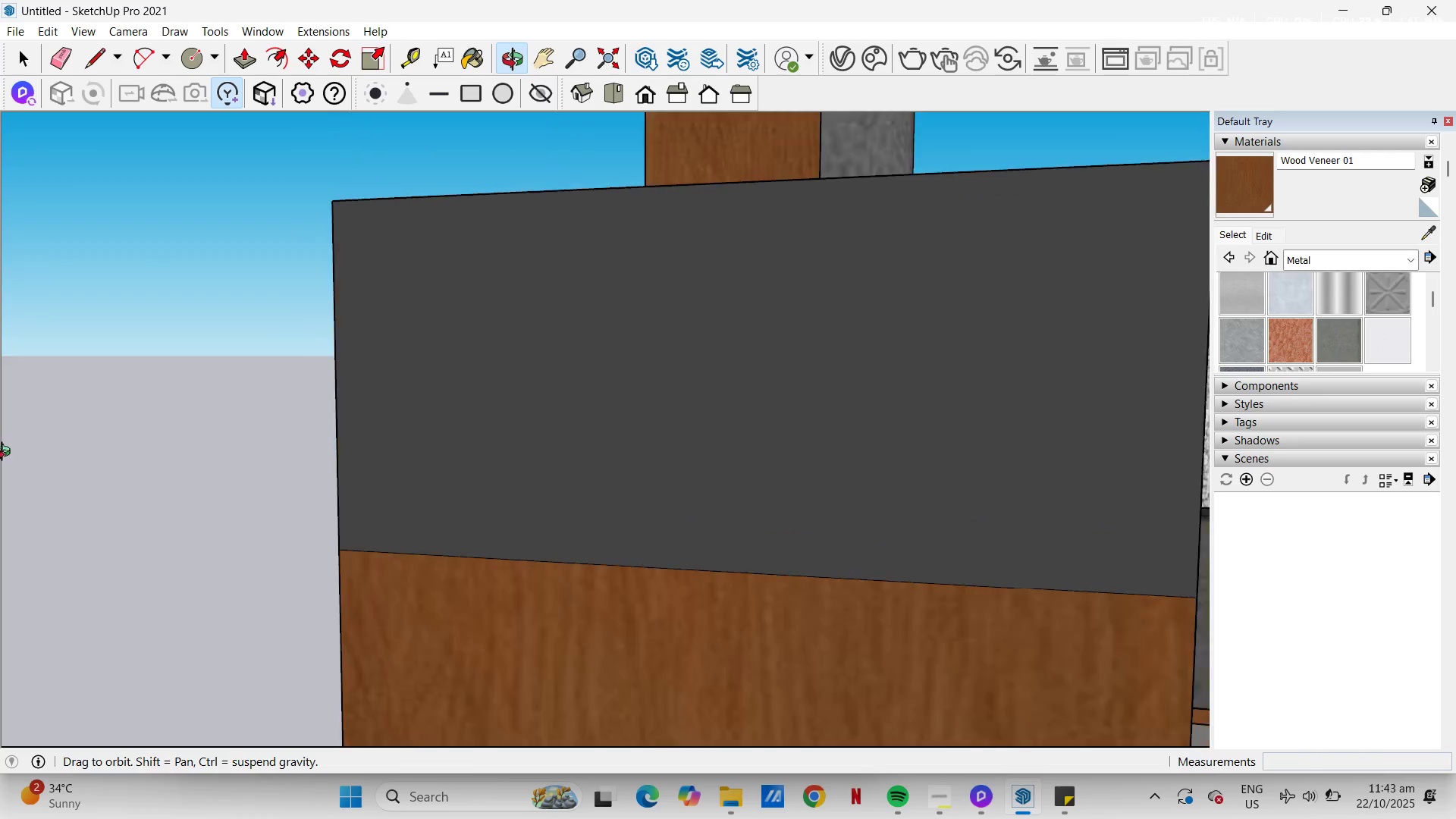 
scroll: coordinate [476, 490], scroll_direction: down, amount: 12.0
 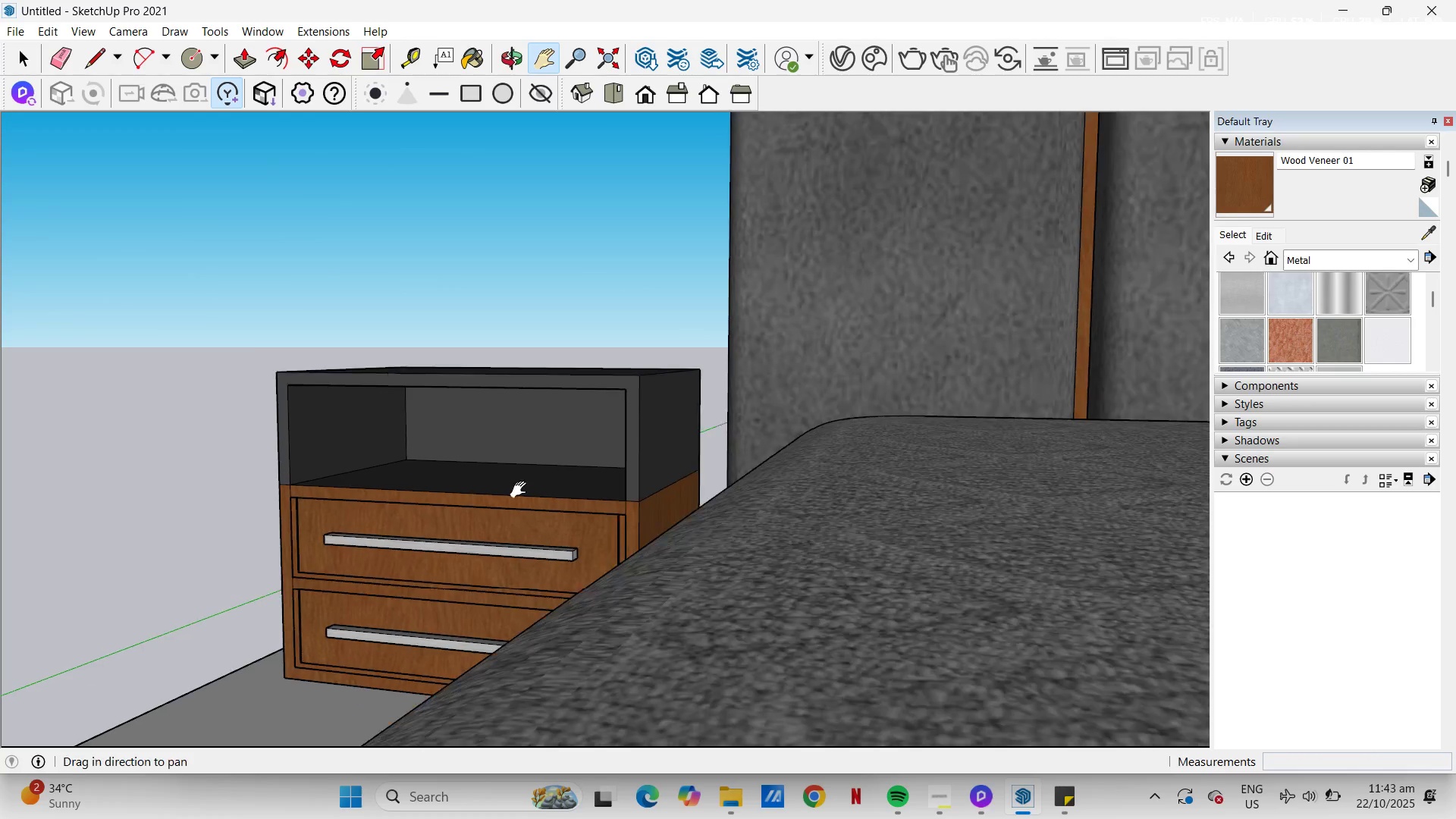 
key(H)
 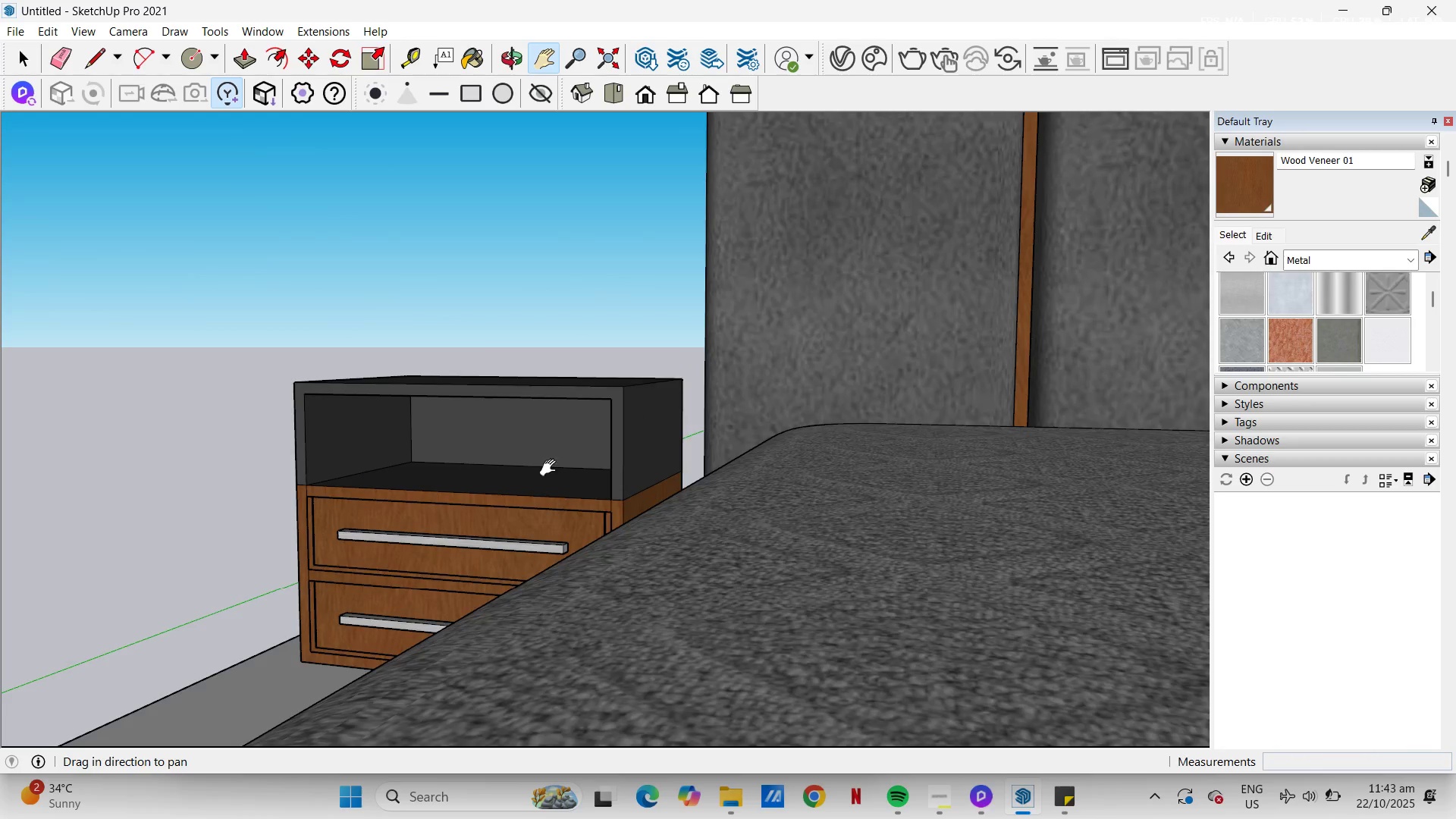 
left_click_drag(start_coordinate=[562, 486], to_coordinate=[519, 408])
 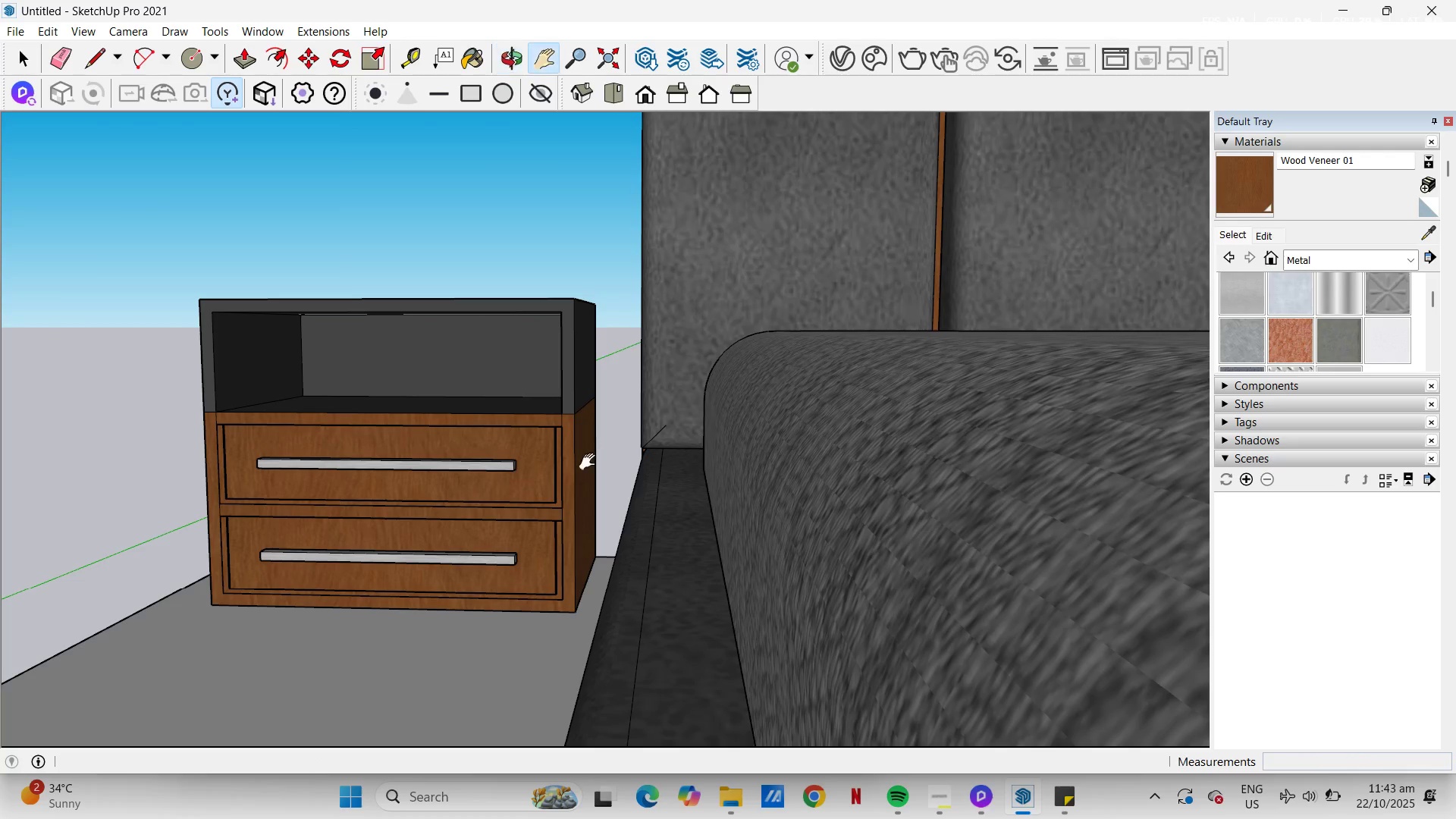 
scroll: coordinate [661, 484], scroll_direction: down, amount: 24.0
 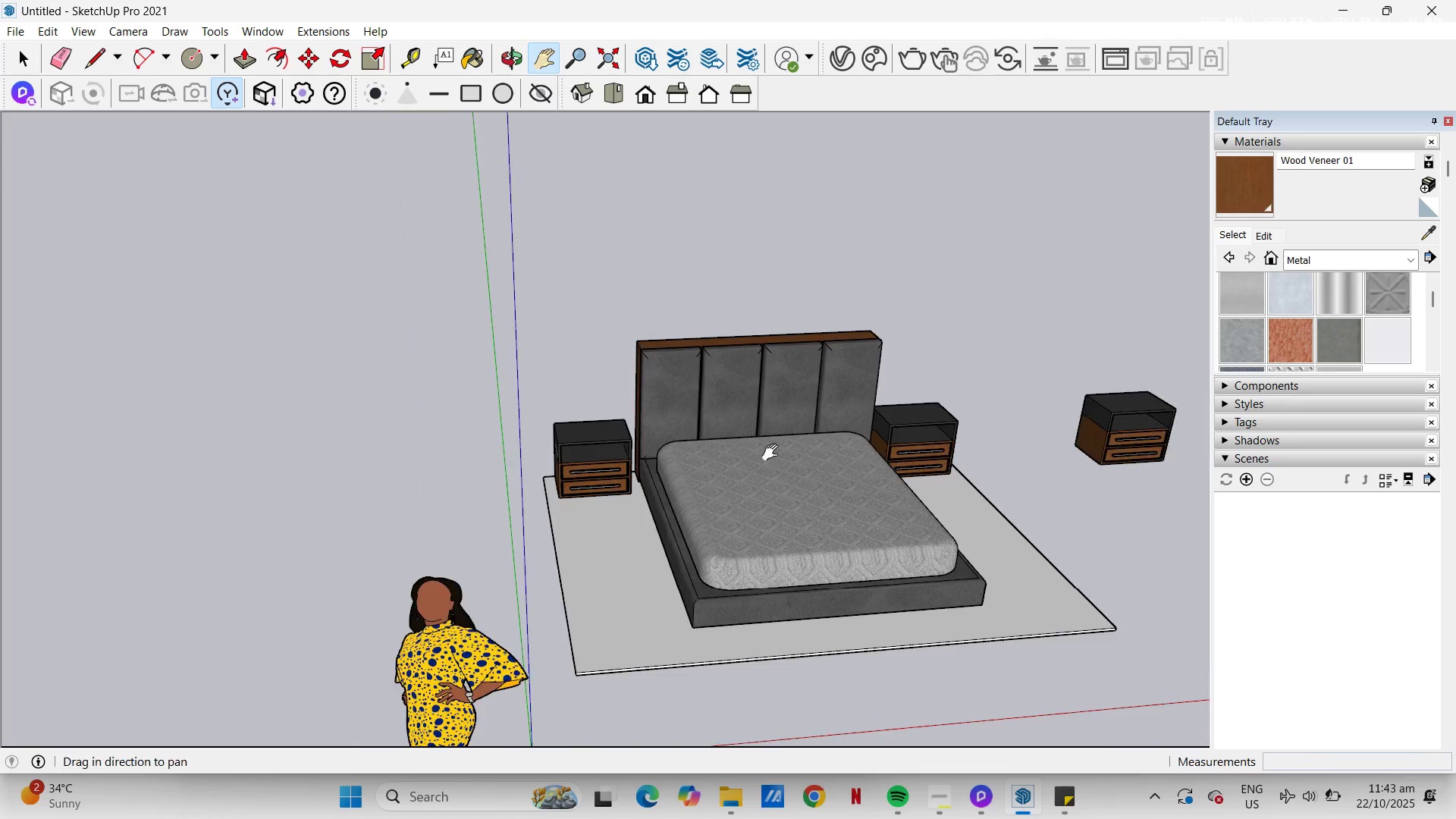 
key(H)
 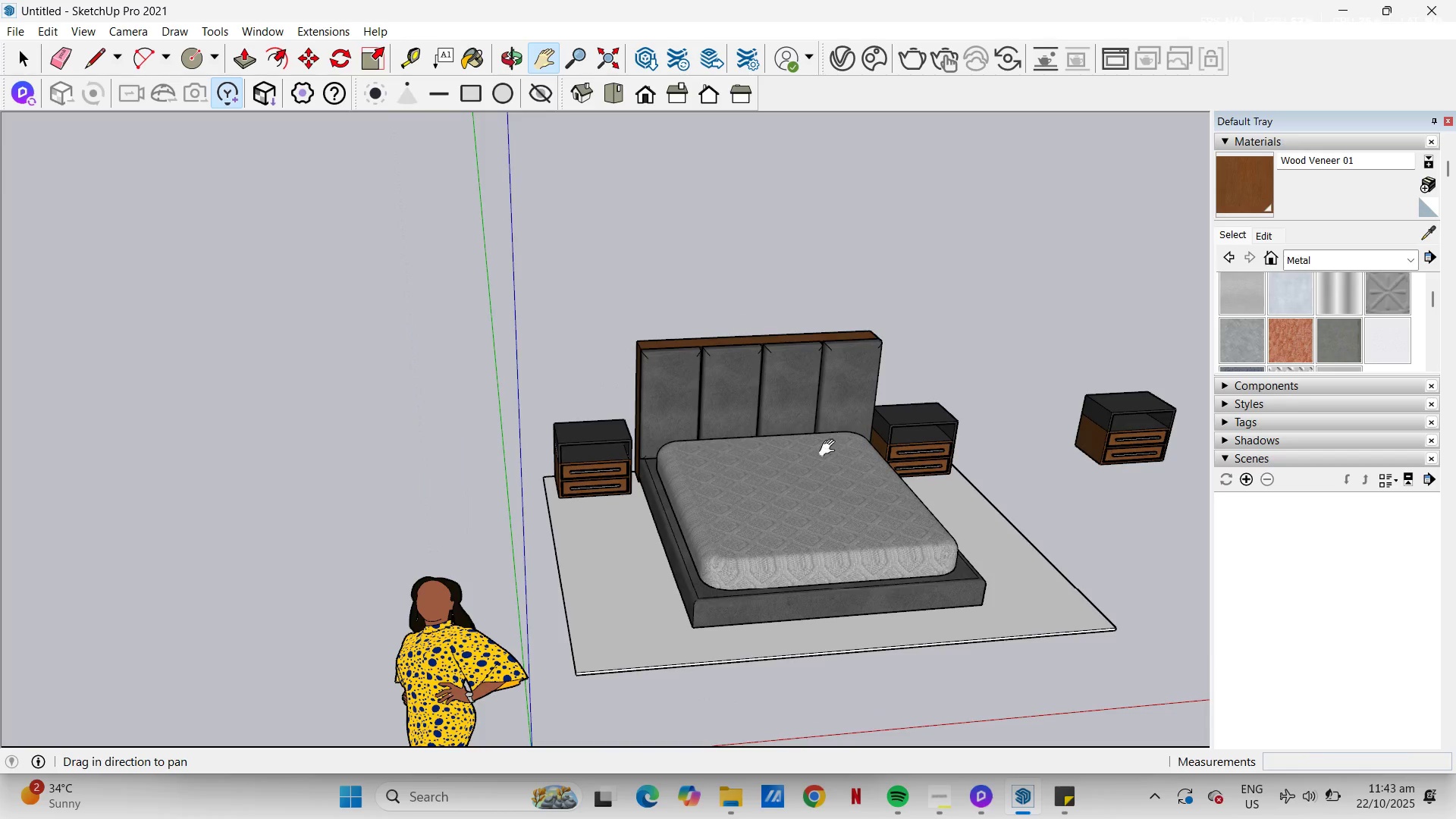 
left_click_drag(start_coordinate=[825, 451], to_coordinate=[446, 439])
 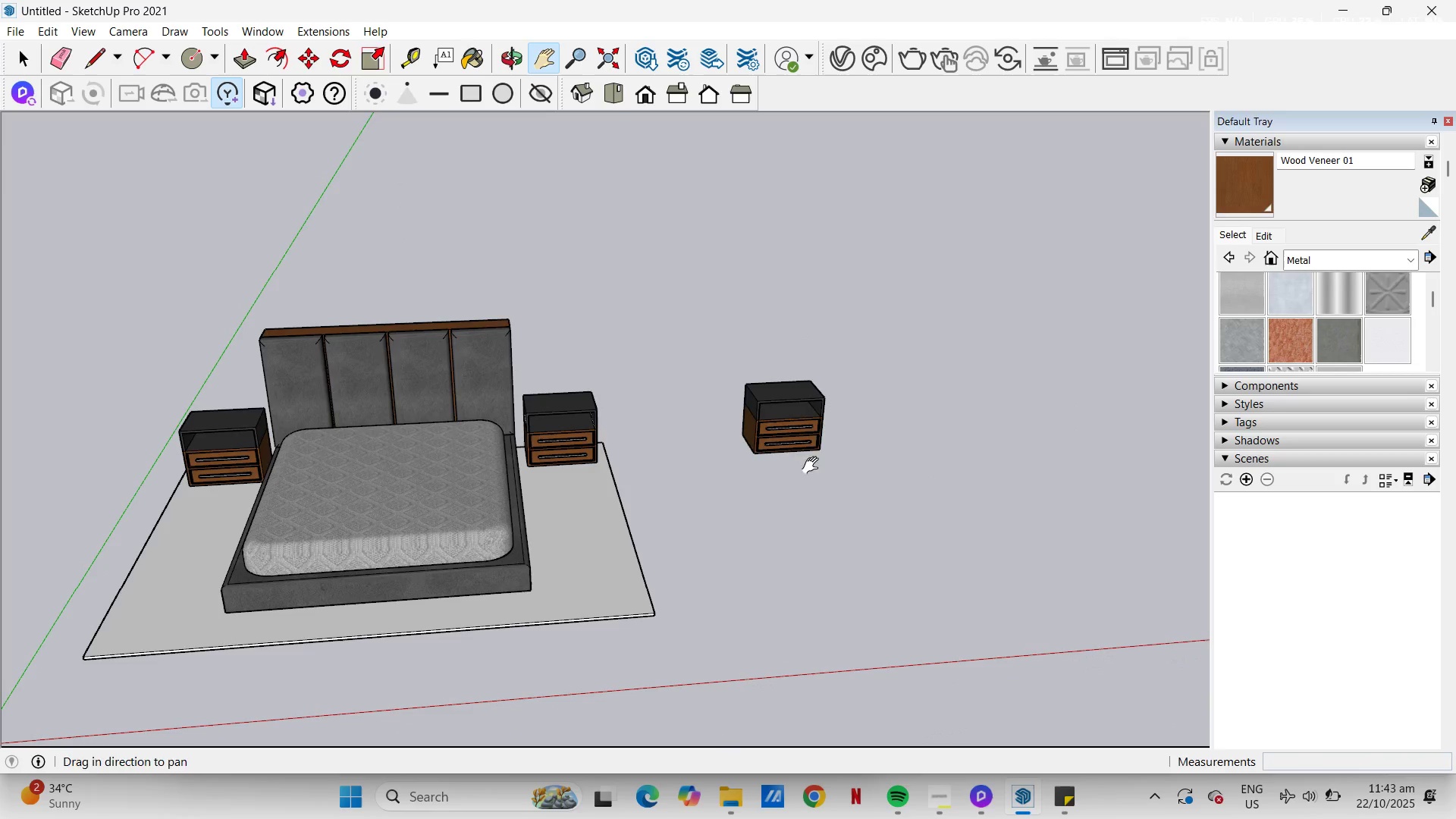 
key(Space)
 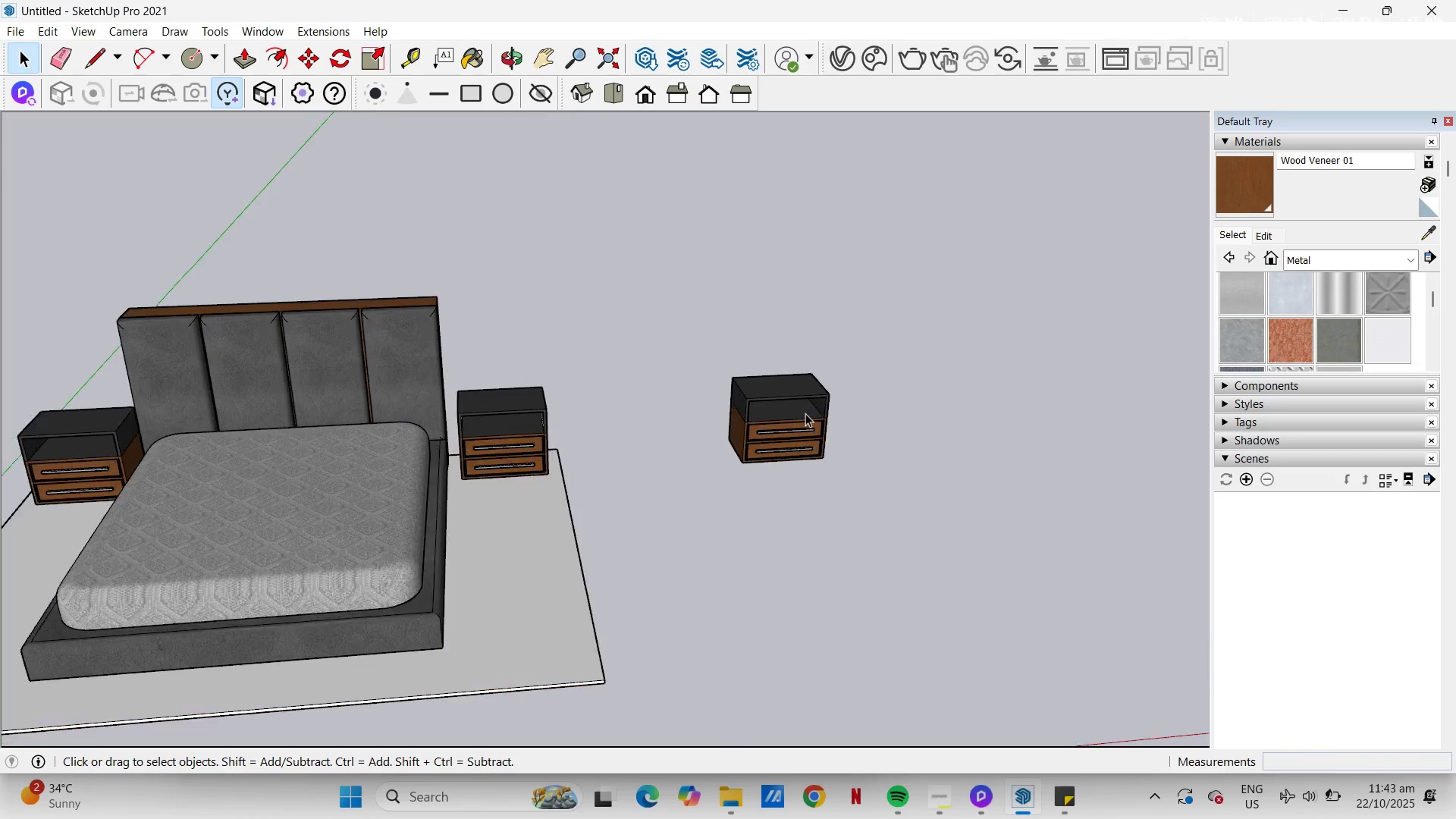 
scroll: coordinate [805, 413], scroll_direction: up, amount: 5.0
 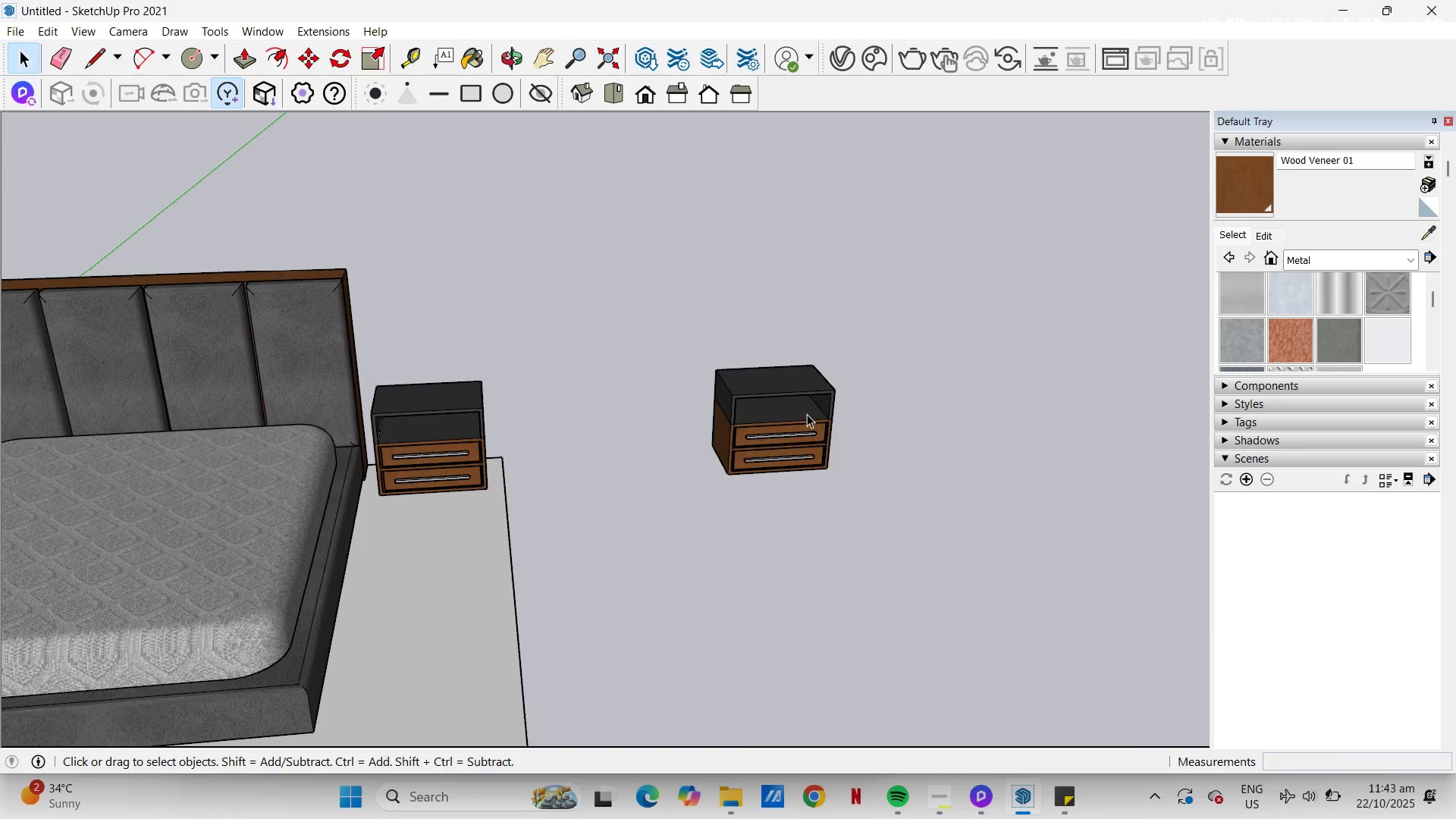 
left_click([807, 414])
 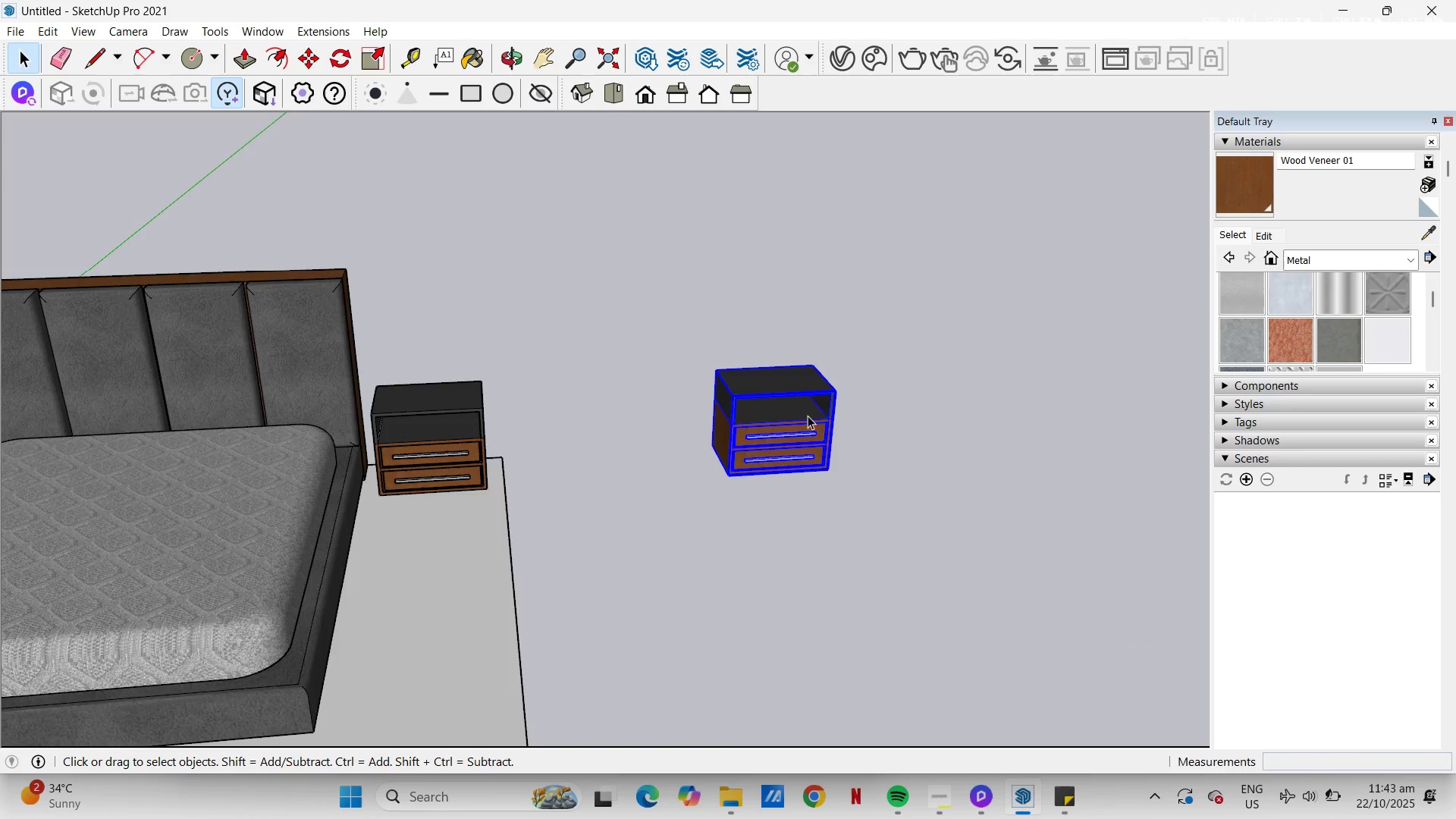 
scroll: coordinate [805, 396], scroll_direction: up, amount: 7.0
 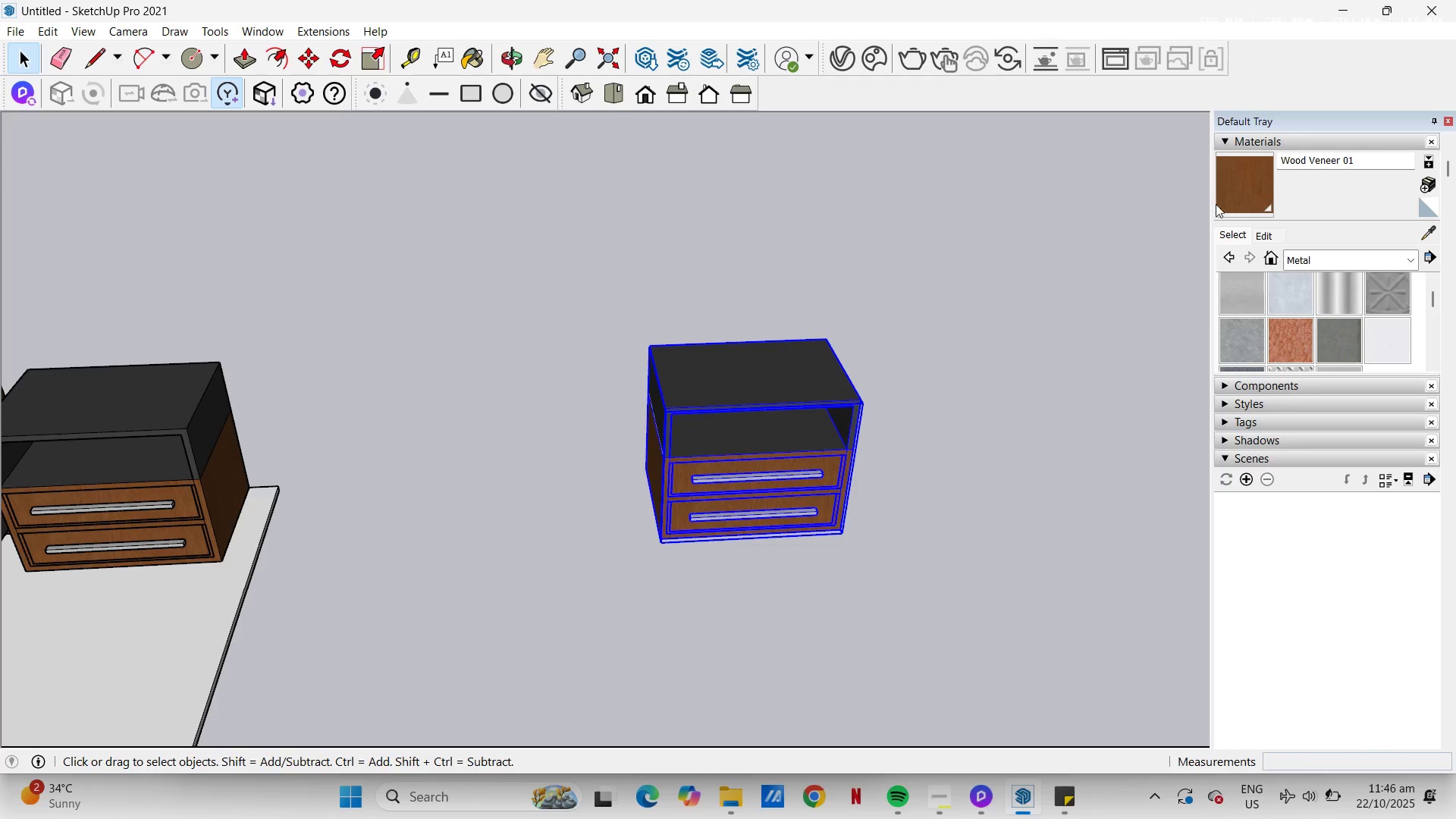 
wait(163.49)
 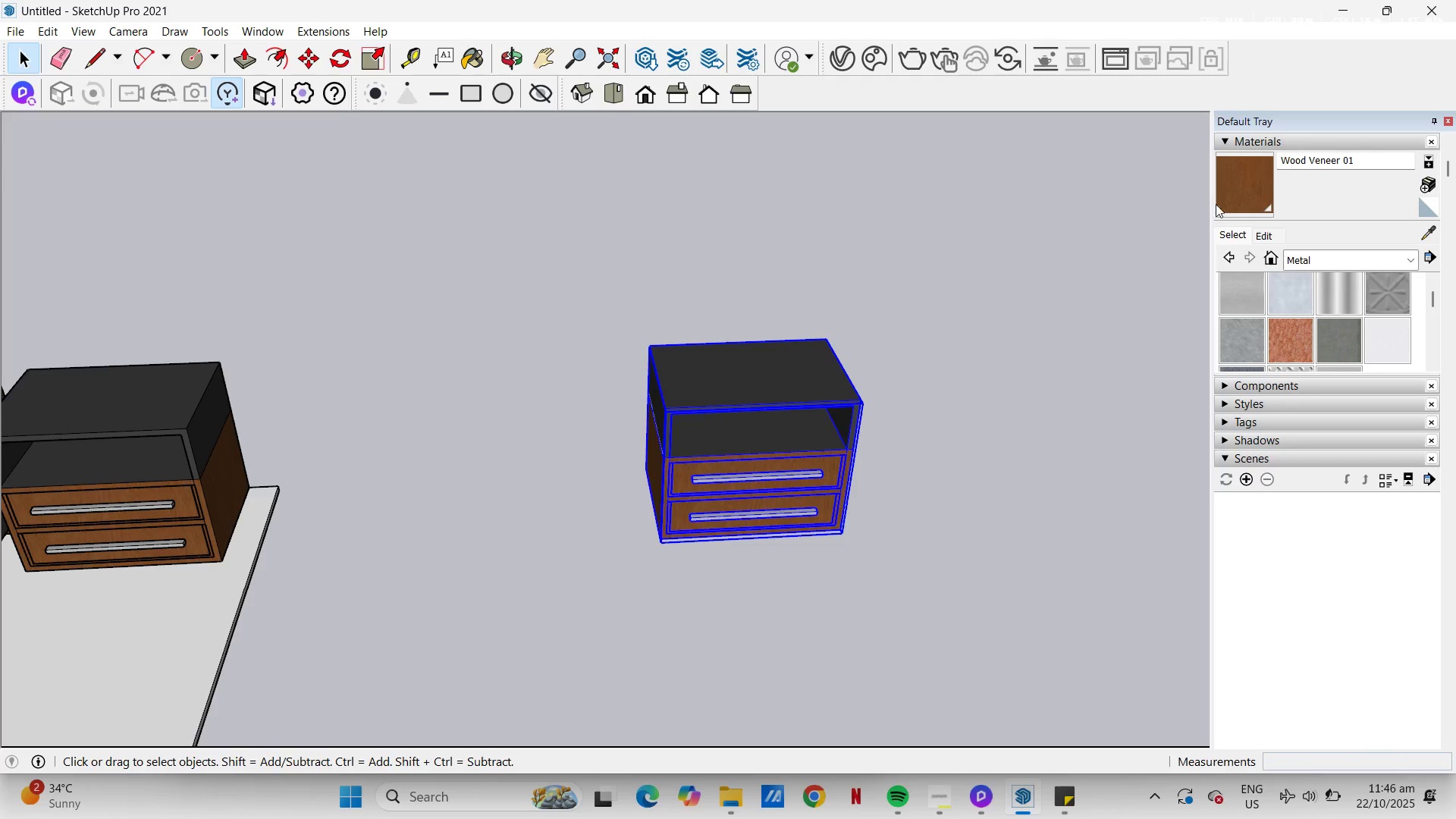 
scroll: coordinate [918, 508], scroll_direction: down, amount: 33.0
 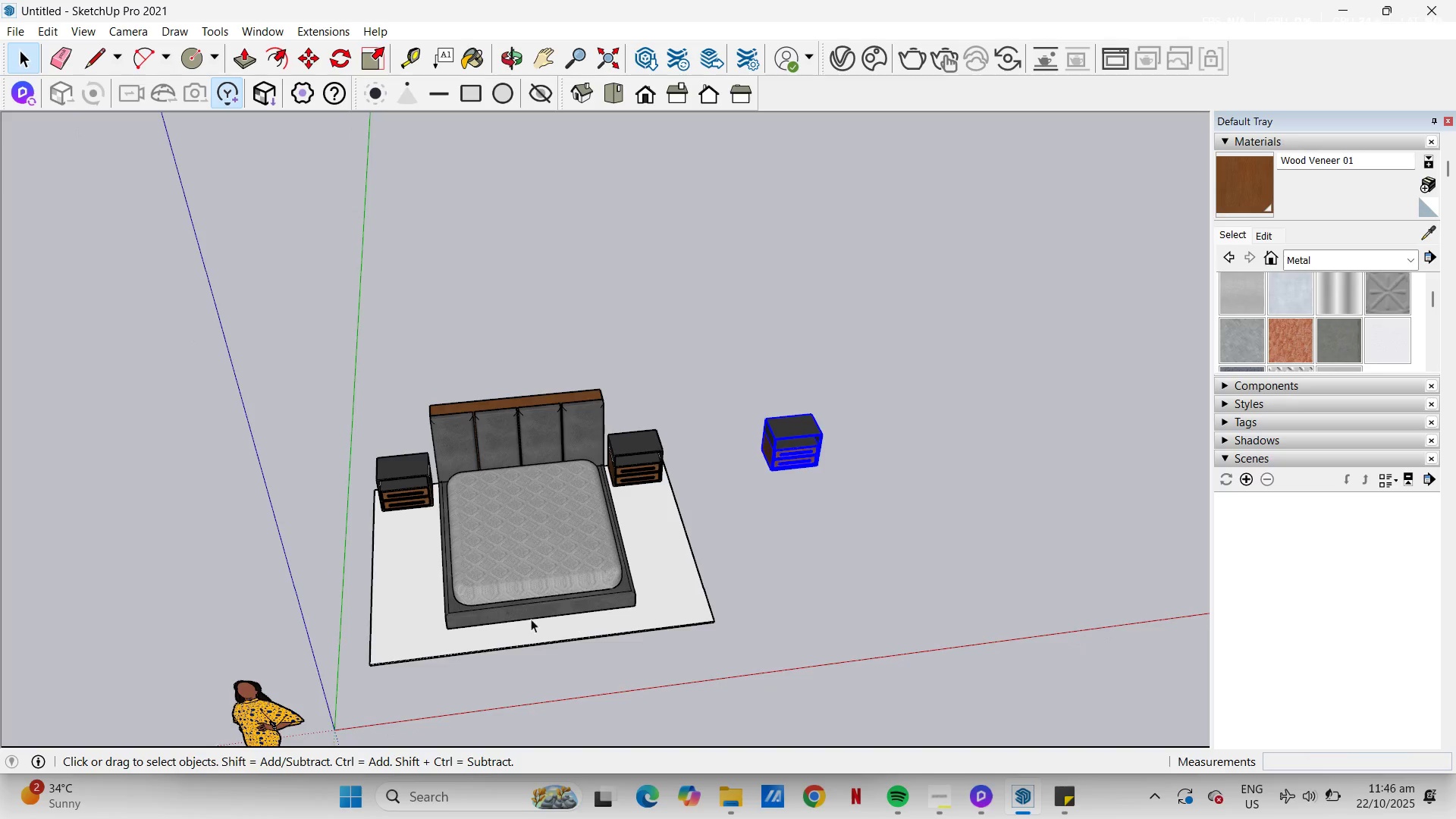 
scroll: coordinate [501, 619], scroll_direction: up, amount: 1.0
 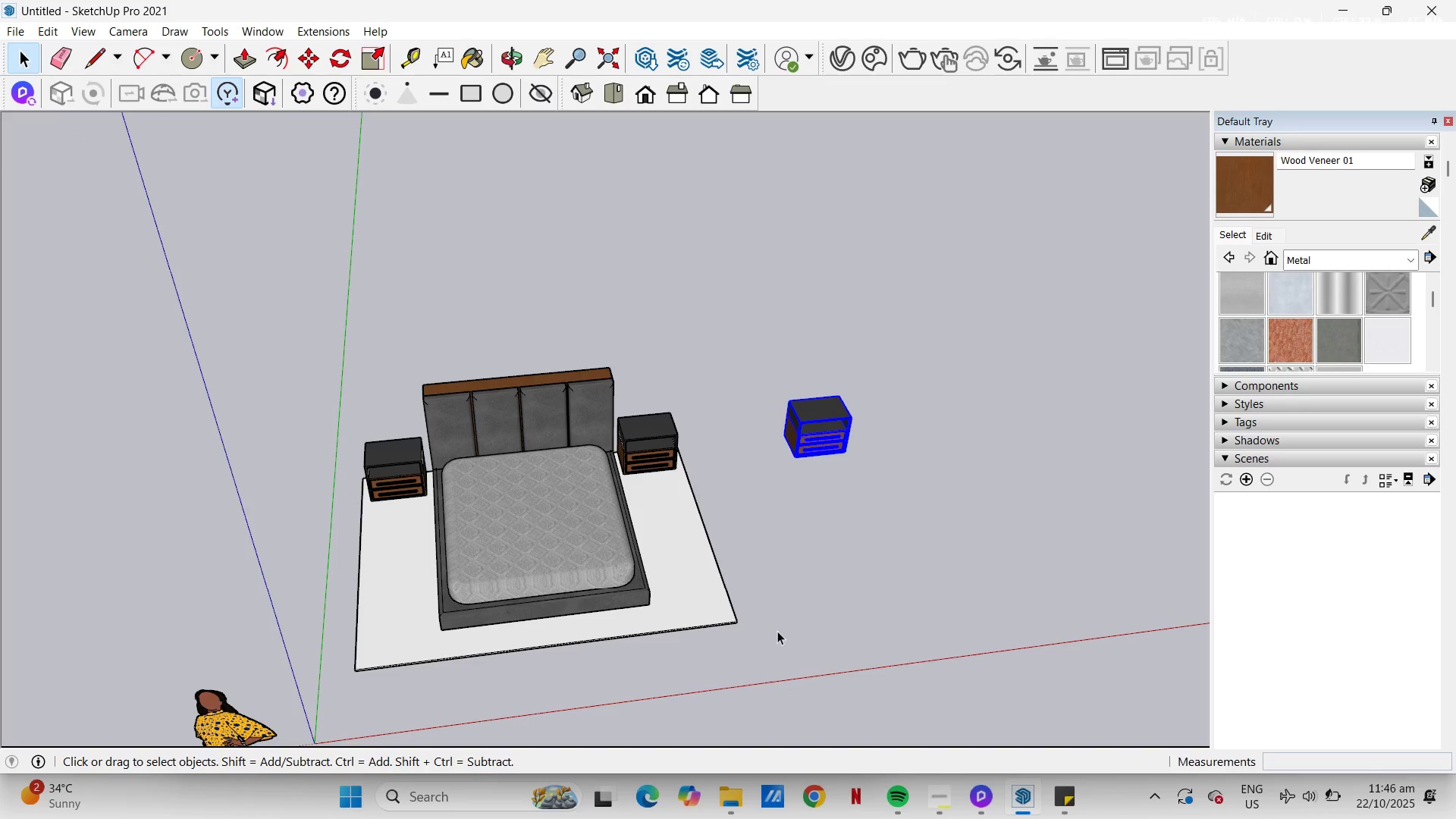 
left_click([777, 631])
 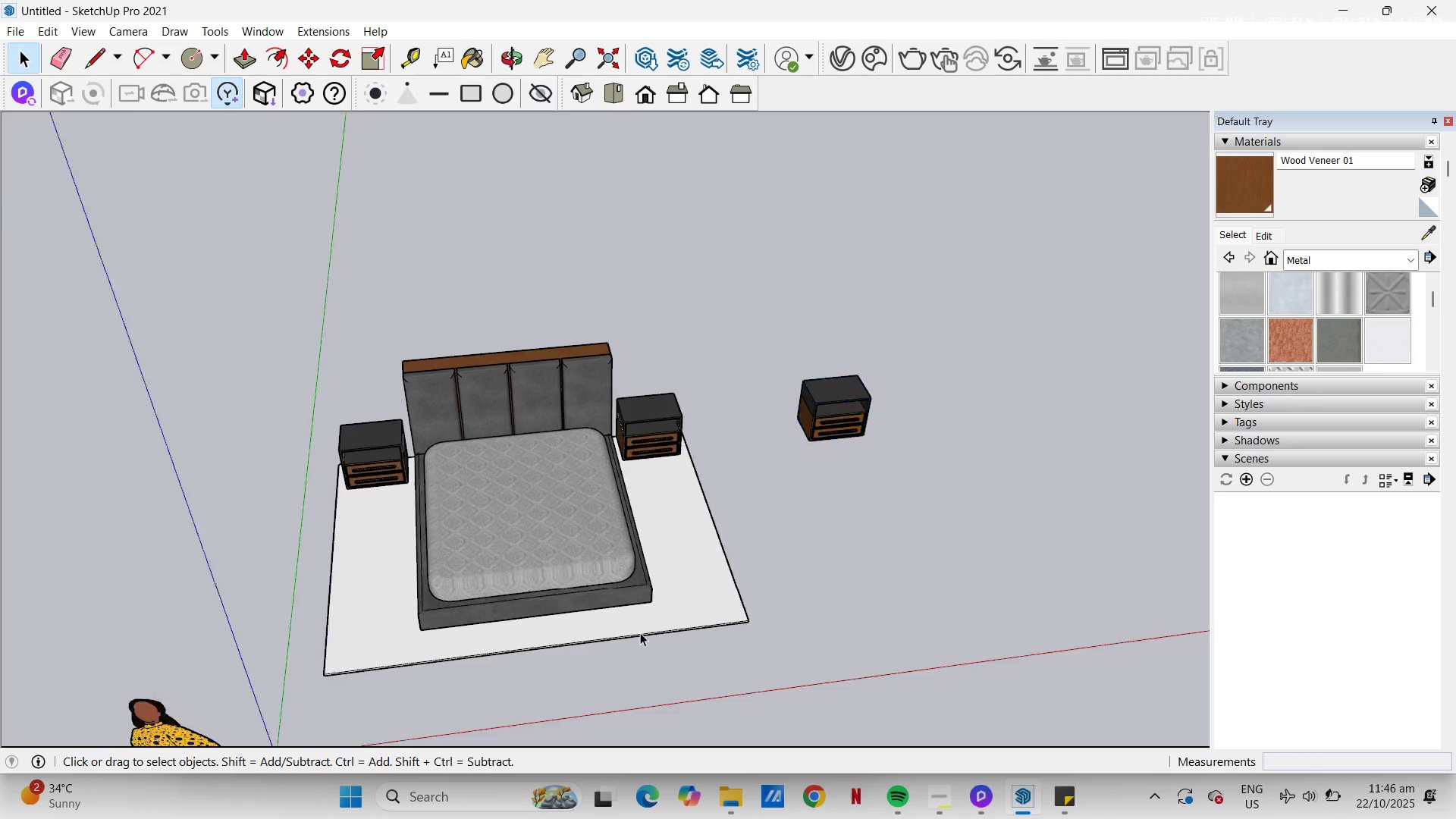 
scroll: coordinate [595, 614], scroll_direction: up, amount: 7.0
 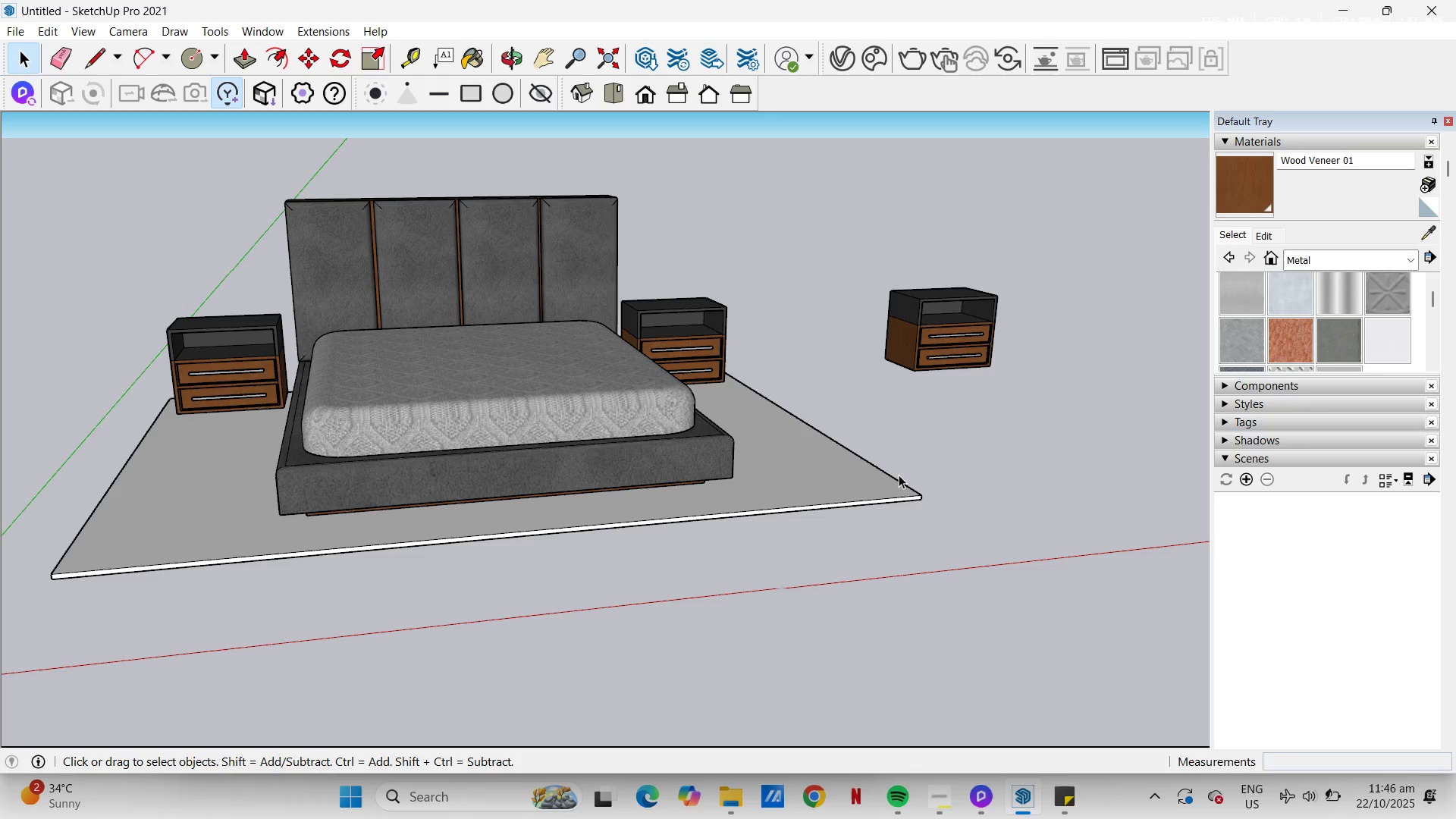 
wait(13.99)
 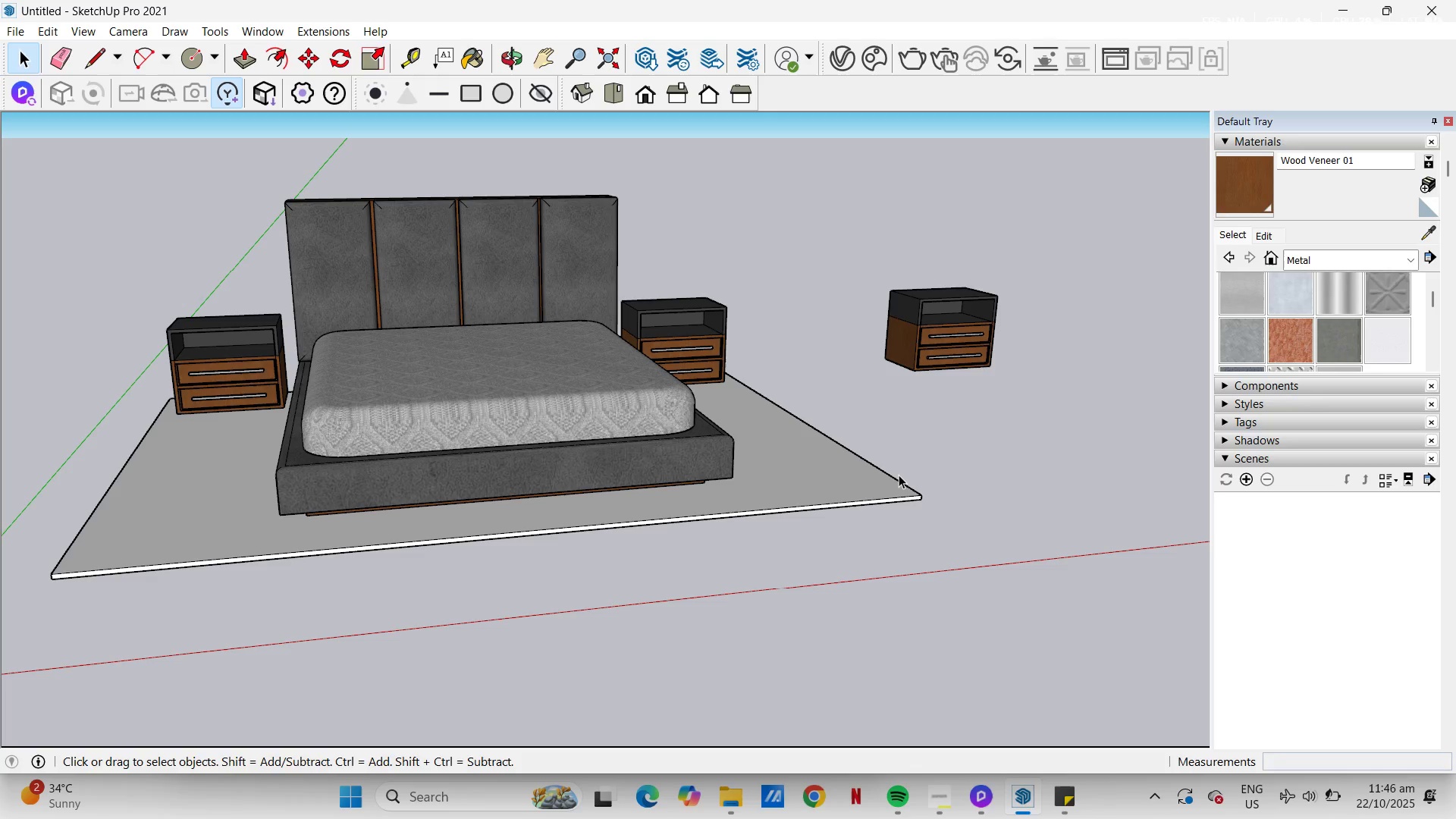 
scroll: coordinate [557, 395], scroll_direction: down, amount: 7.0
 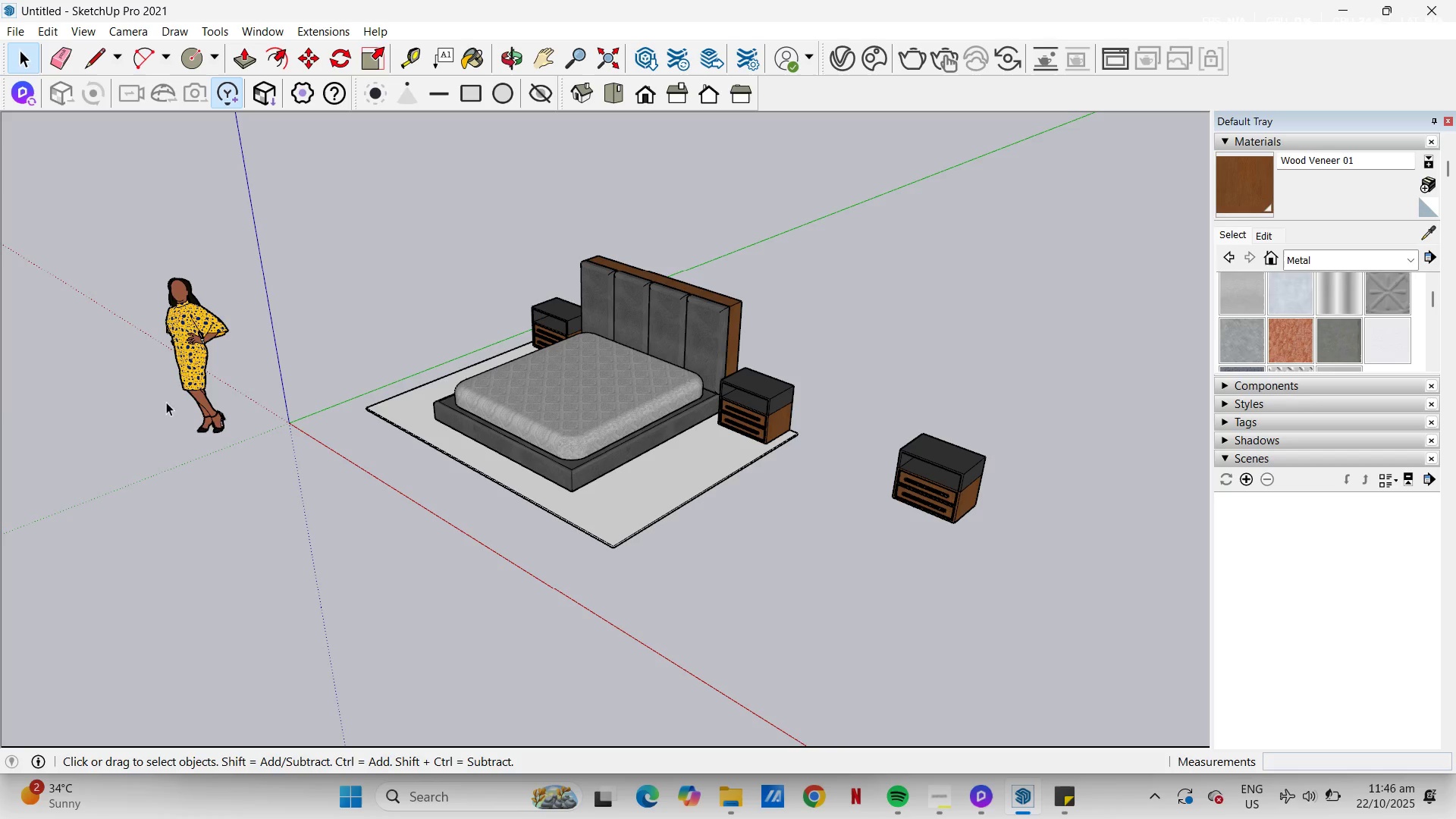 
left_click([209, 385])
 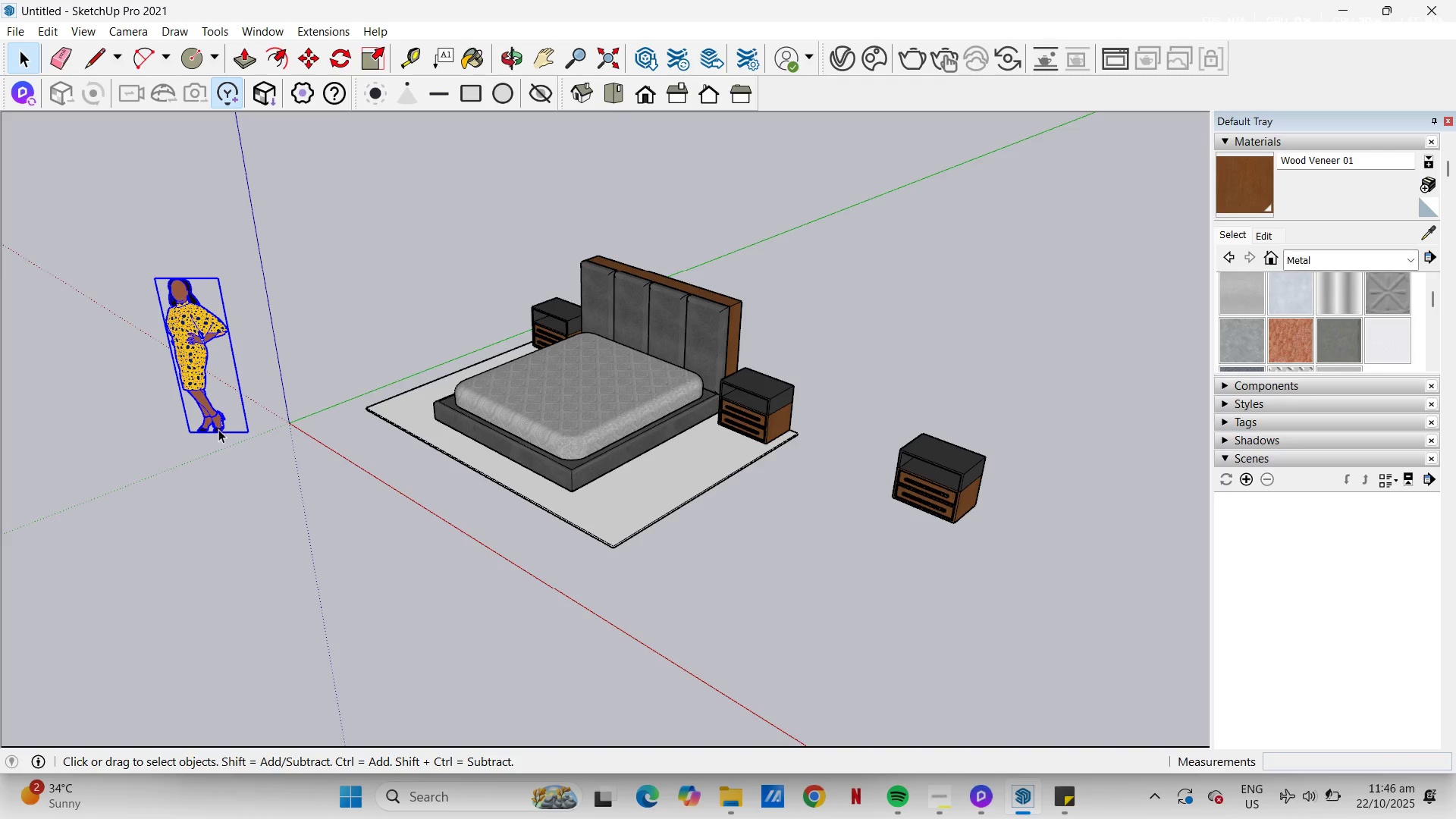 
key(M)
 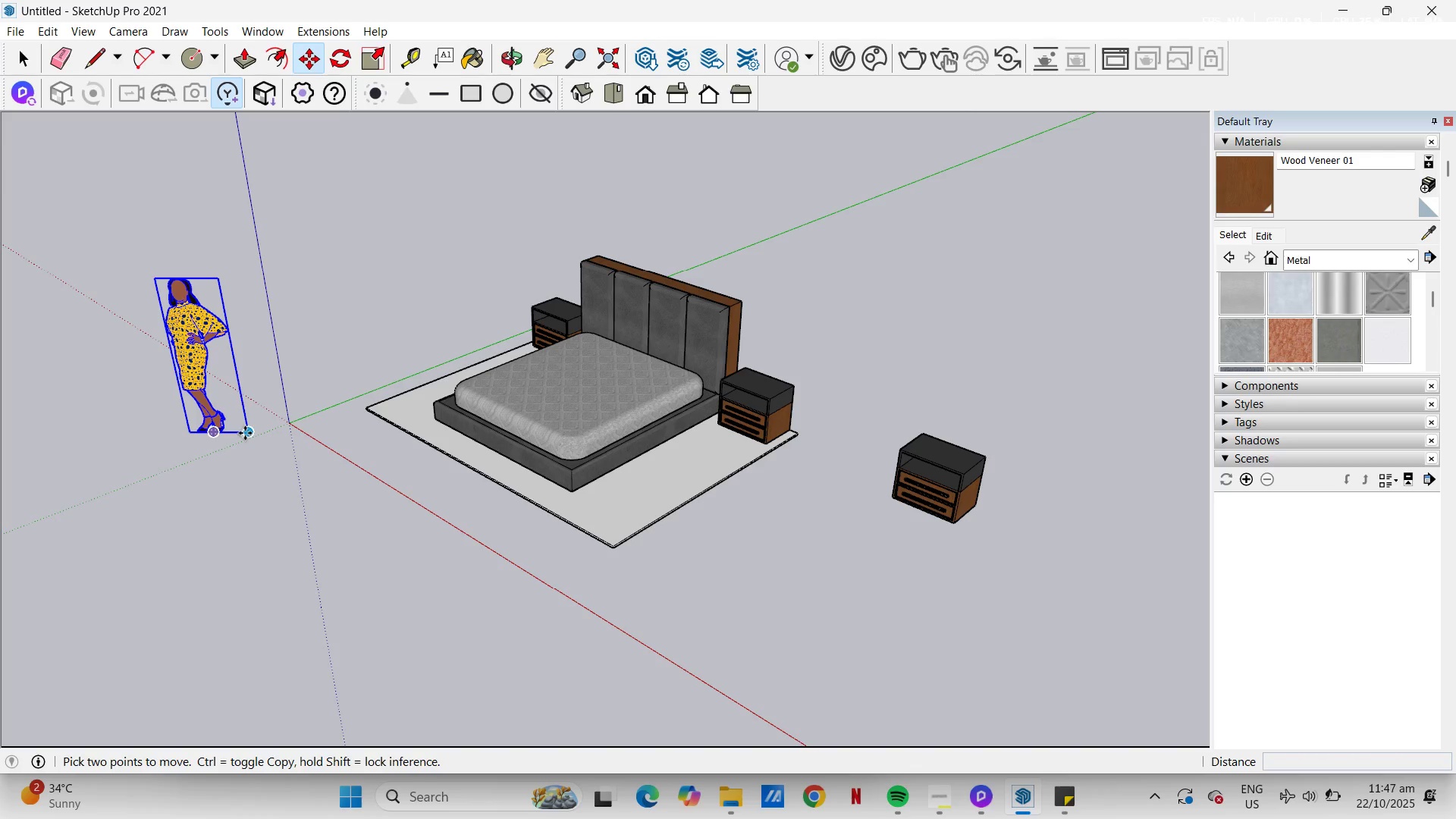 
left_click([245, 433])
 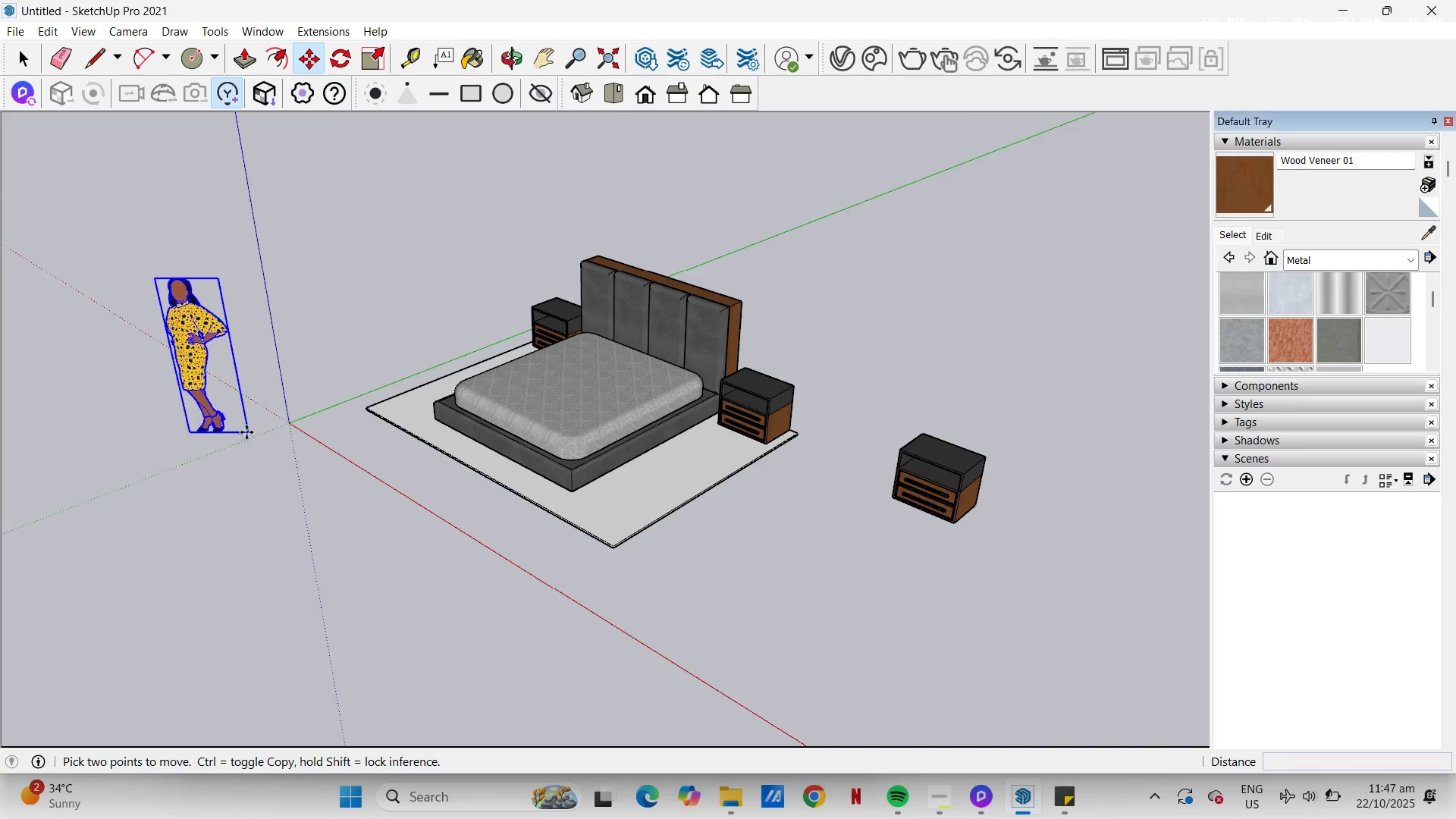 
key(Control+ControlLeft)
 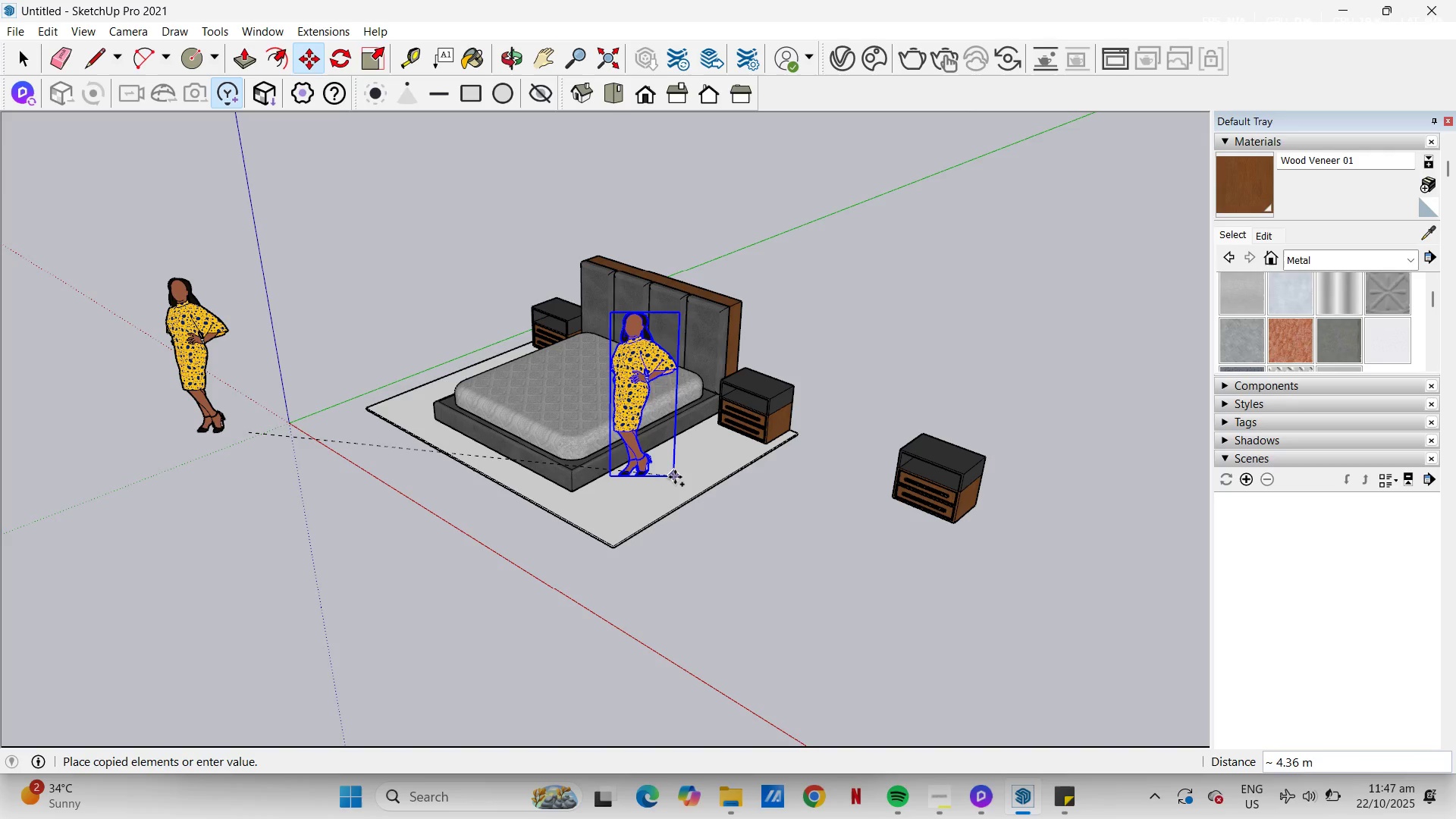 
left_click([679, 478])
 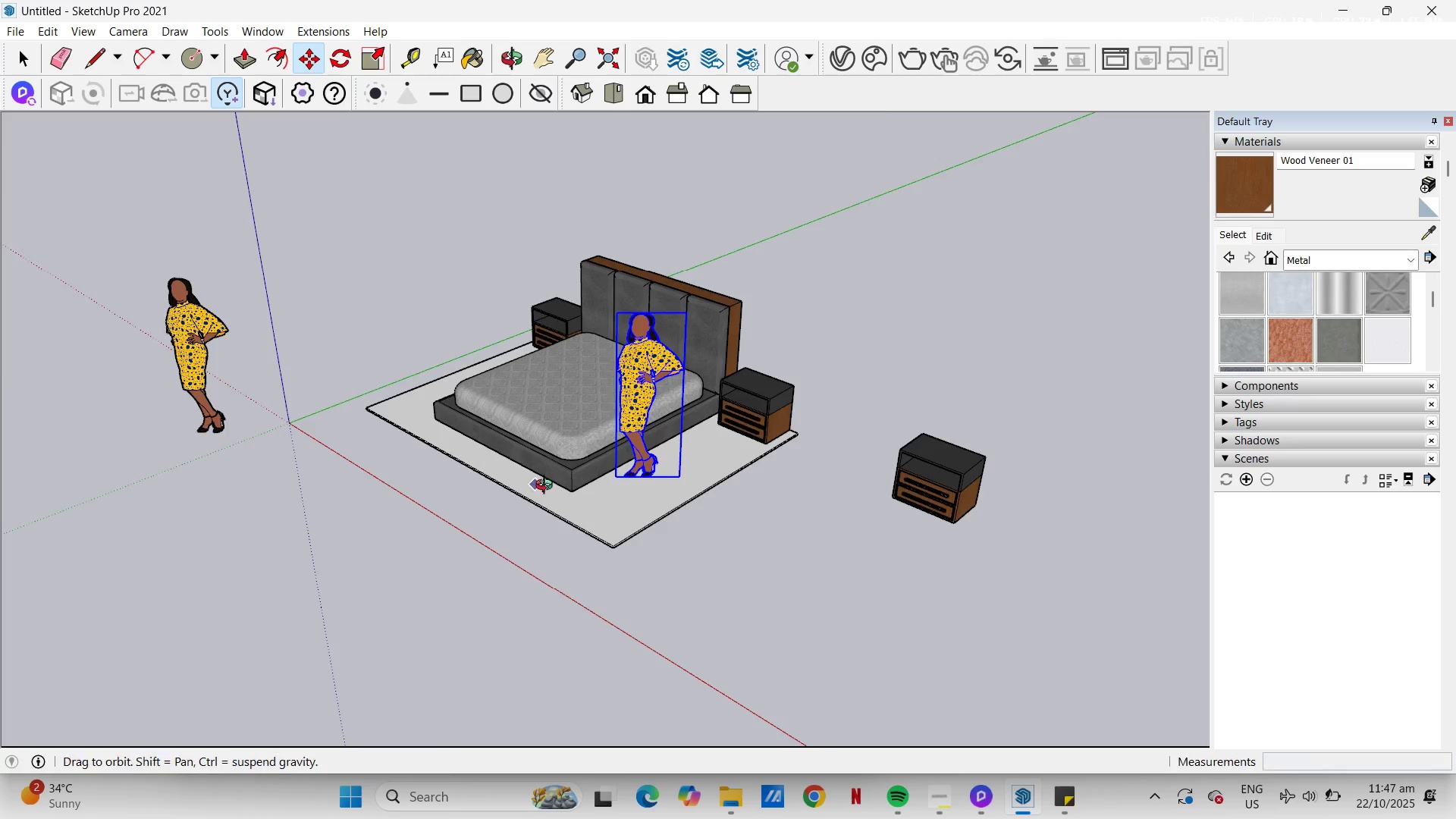 
scroll: coordinate [594, 429], scroll_direction: up, amount: 8.0
 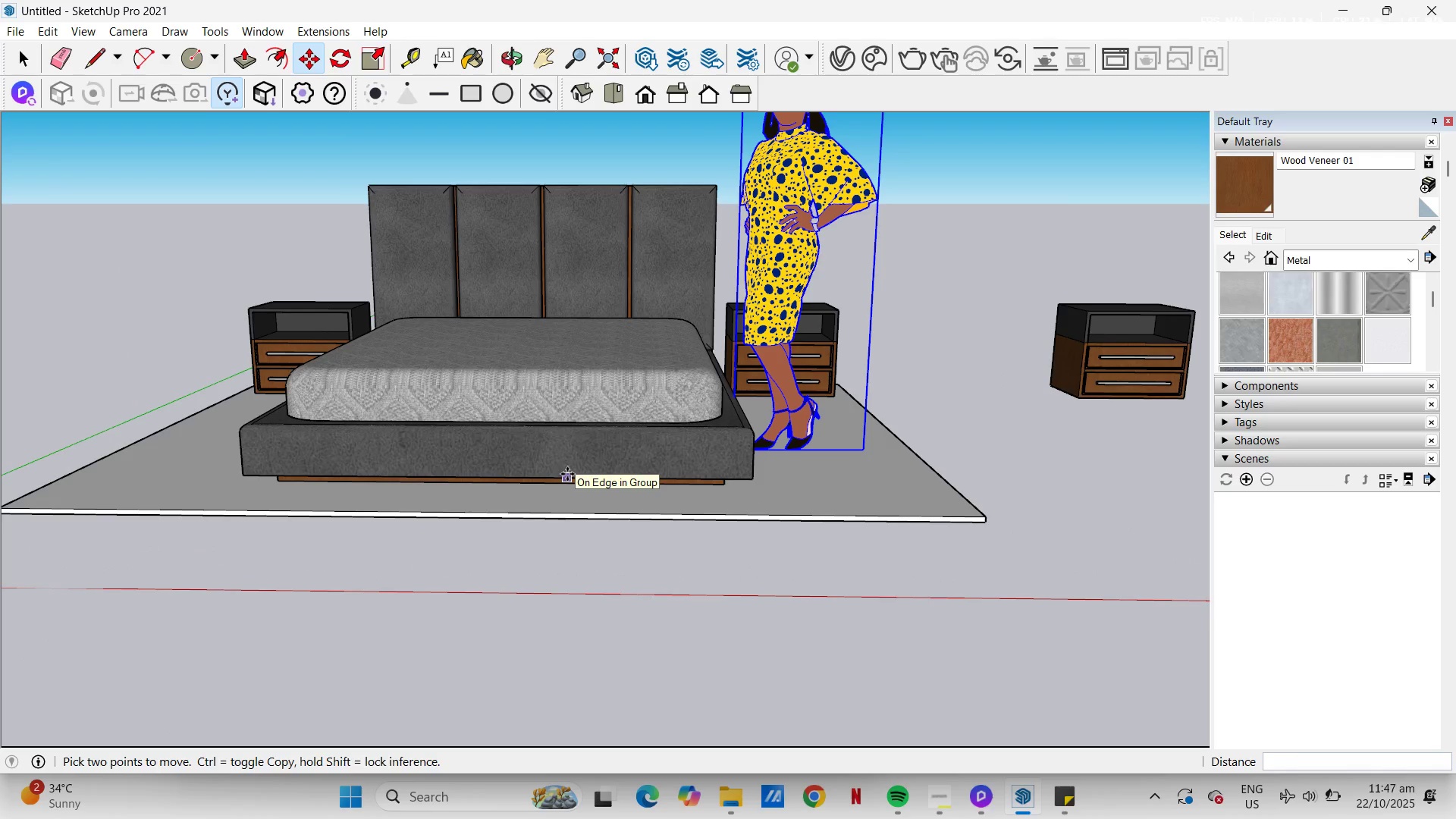 
key(T)
 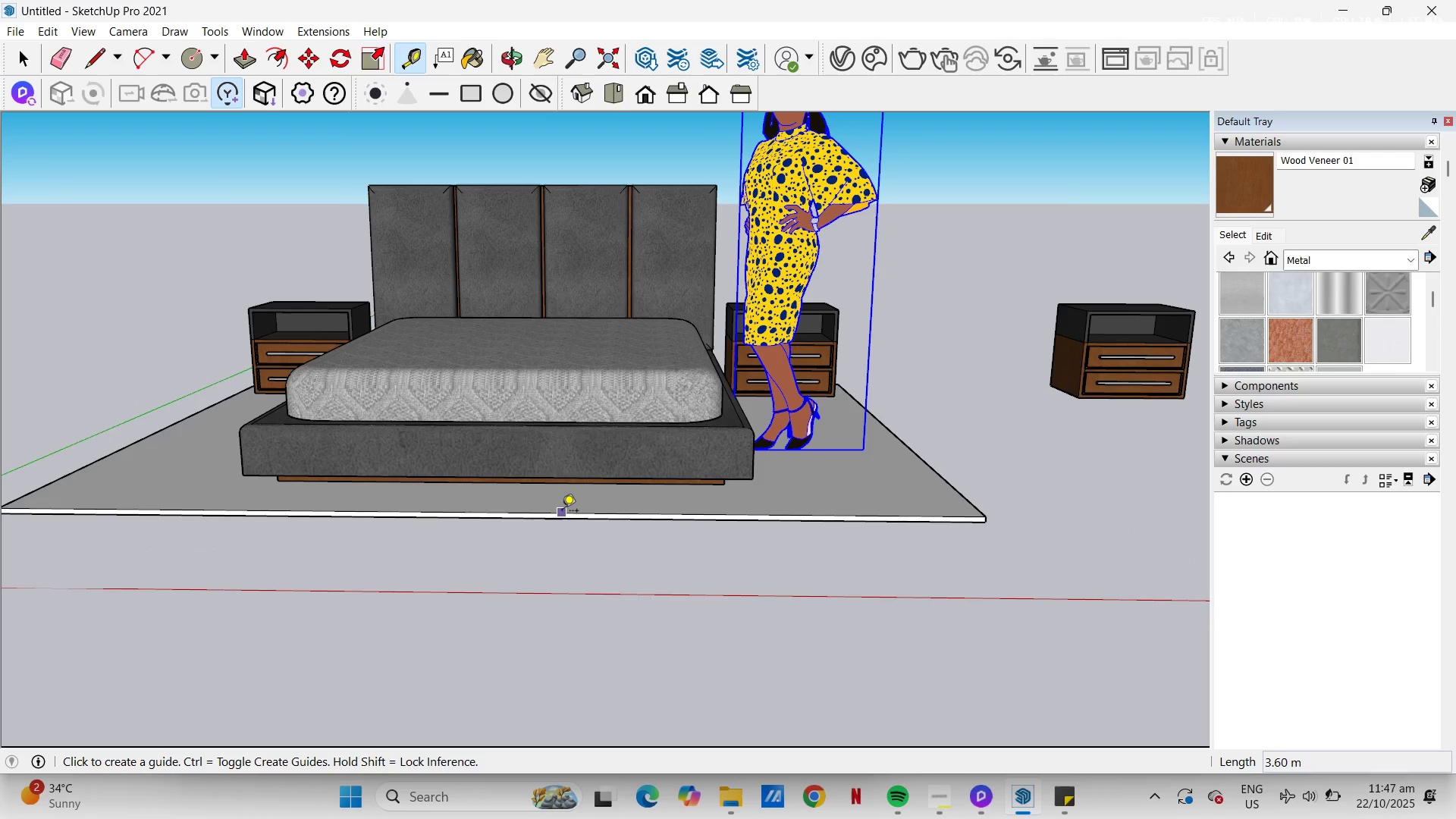 
left_click([562, 512])
 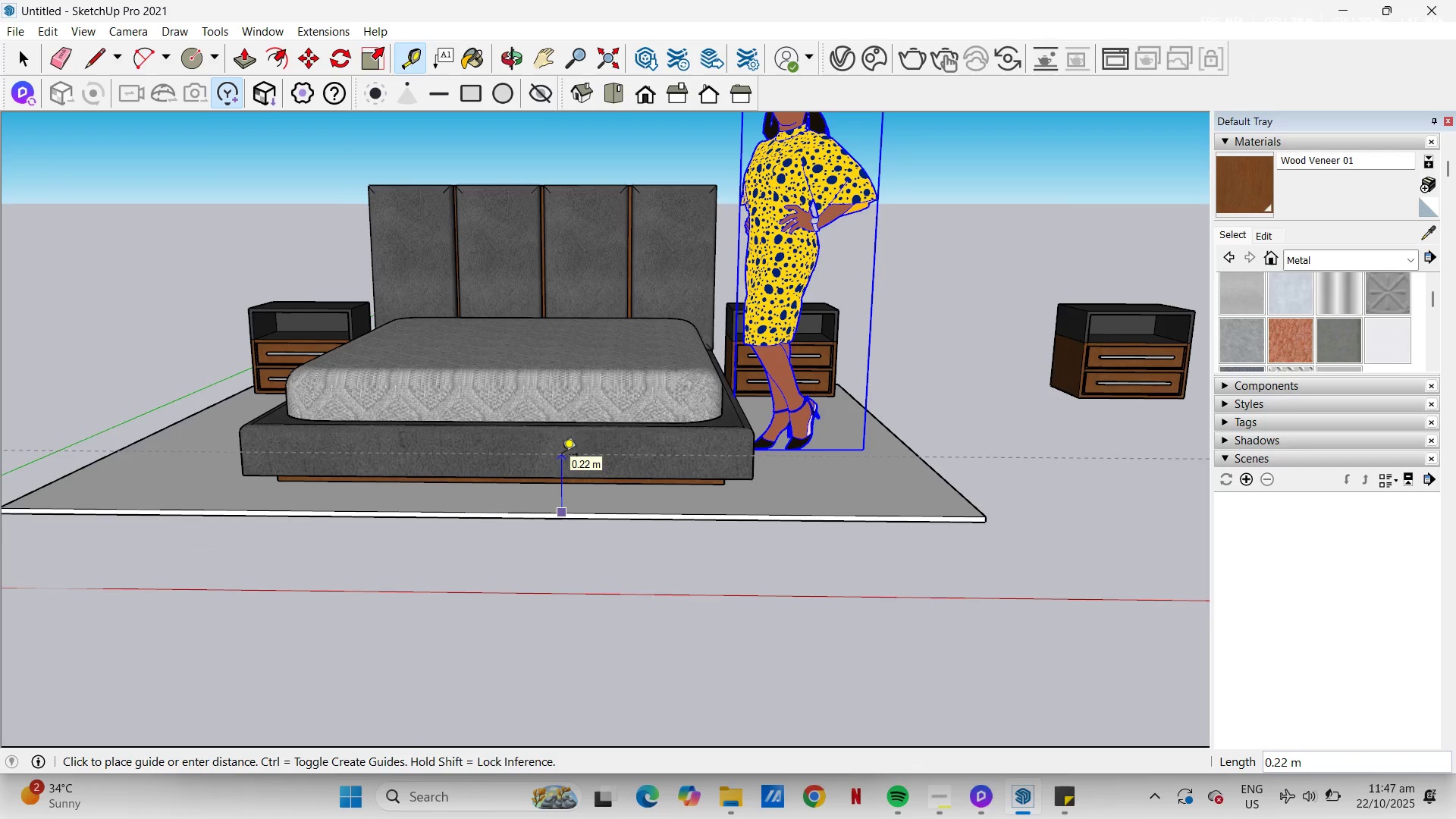 
key(NumpadDecimal)
 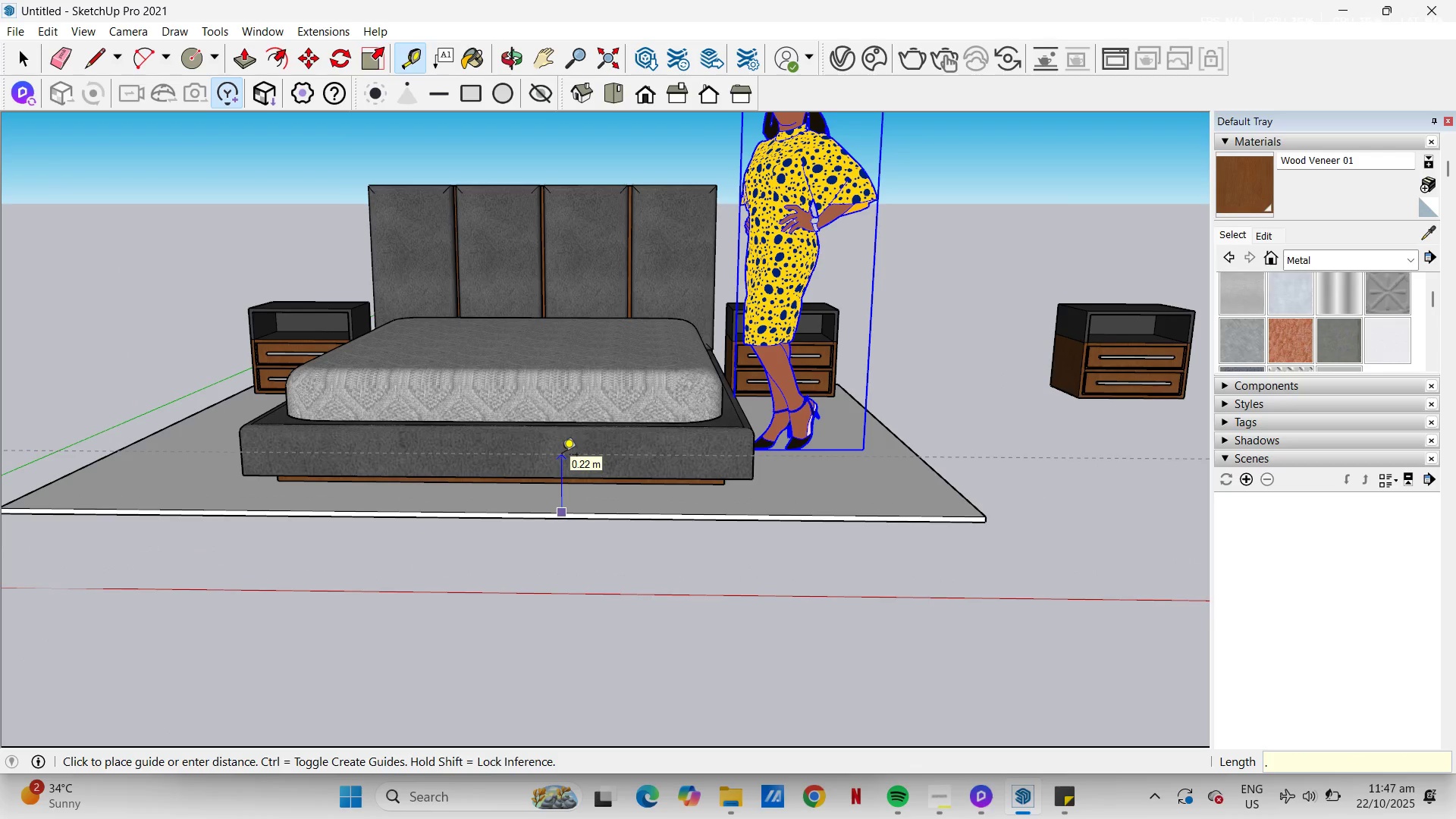 
key(Numpad4)
 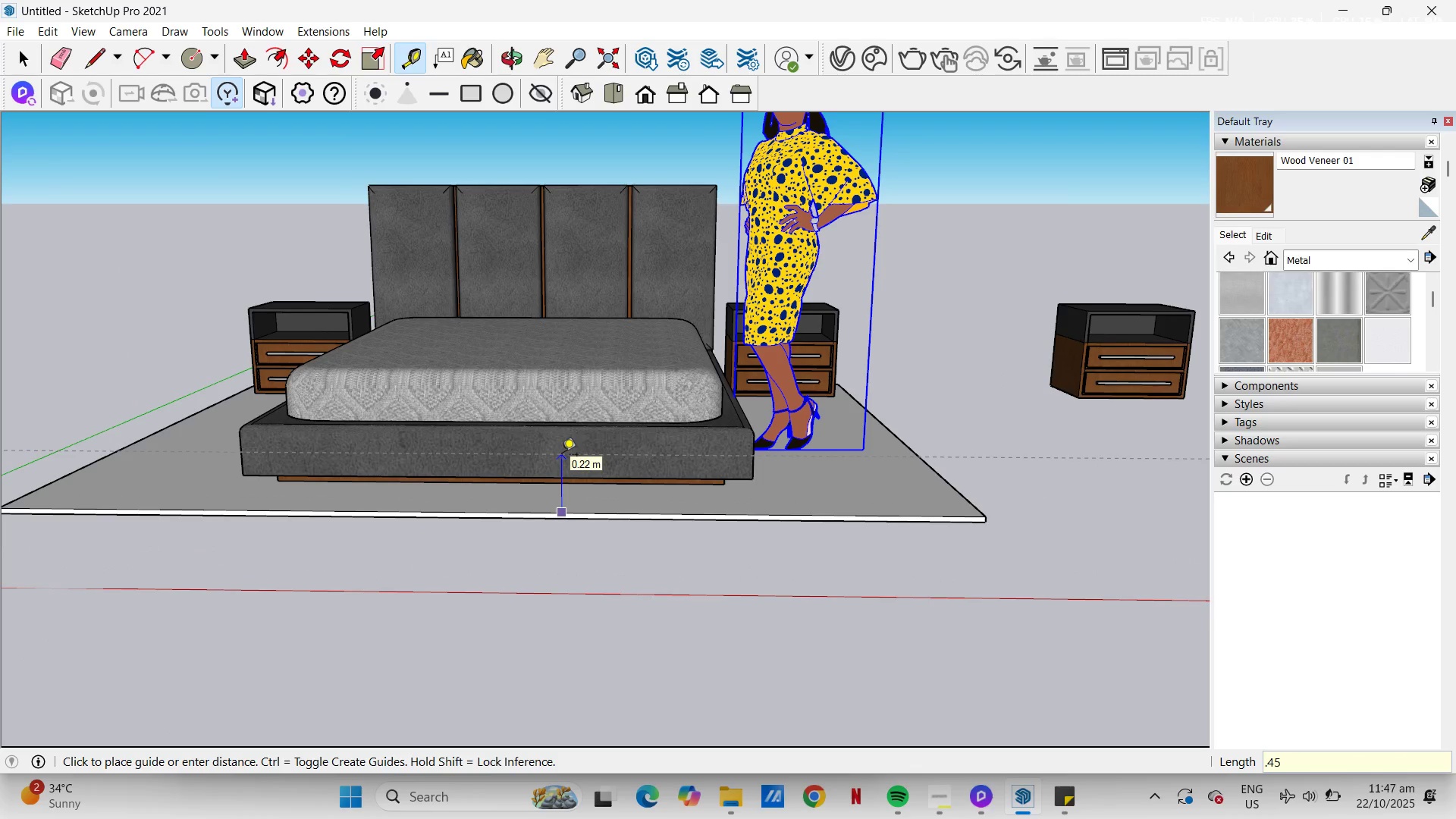 
key(Numpad5)
 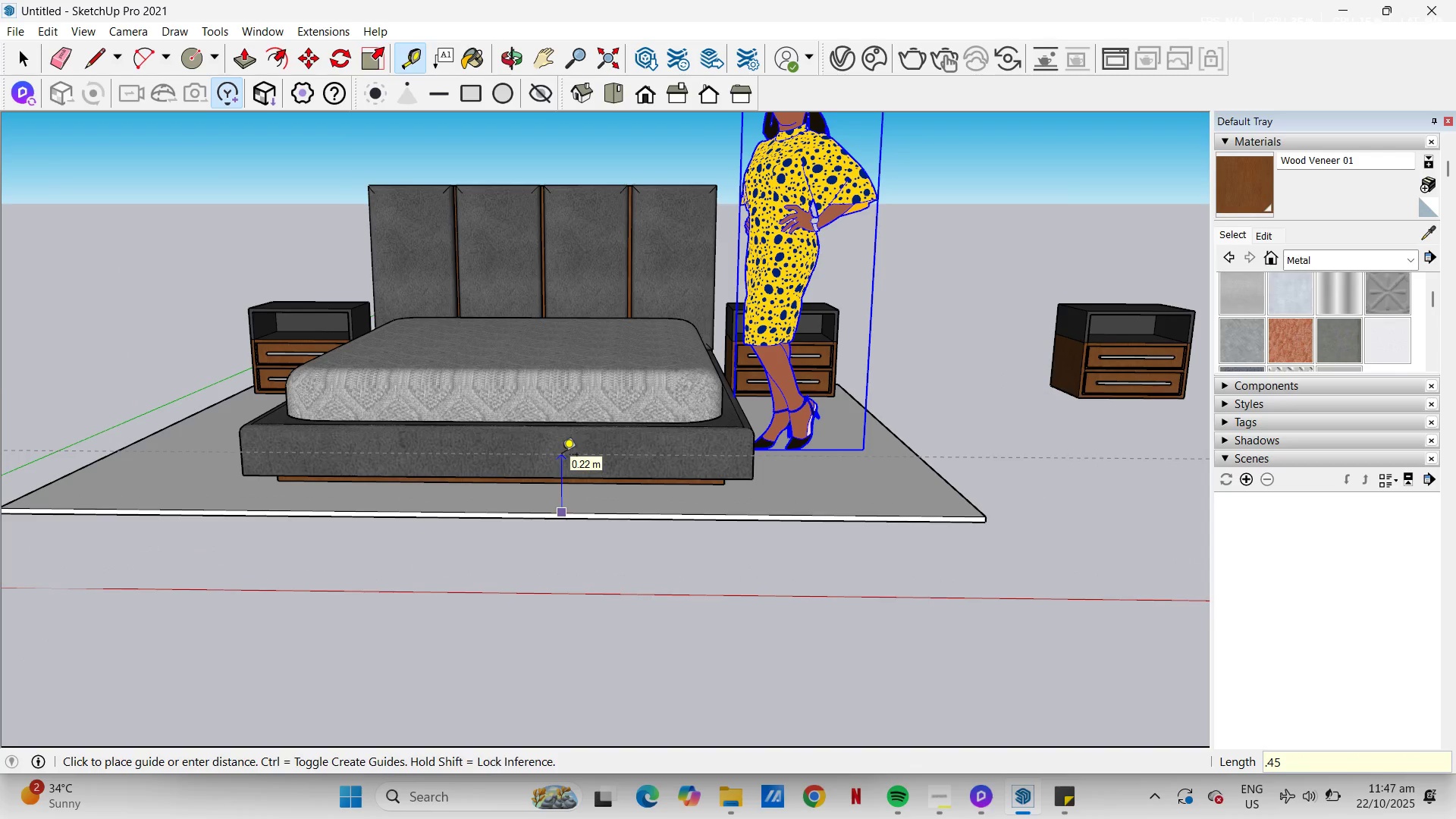 
key(NumpadEnter)
 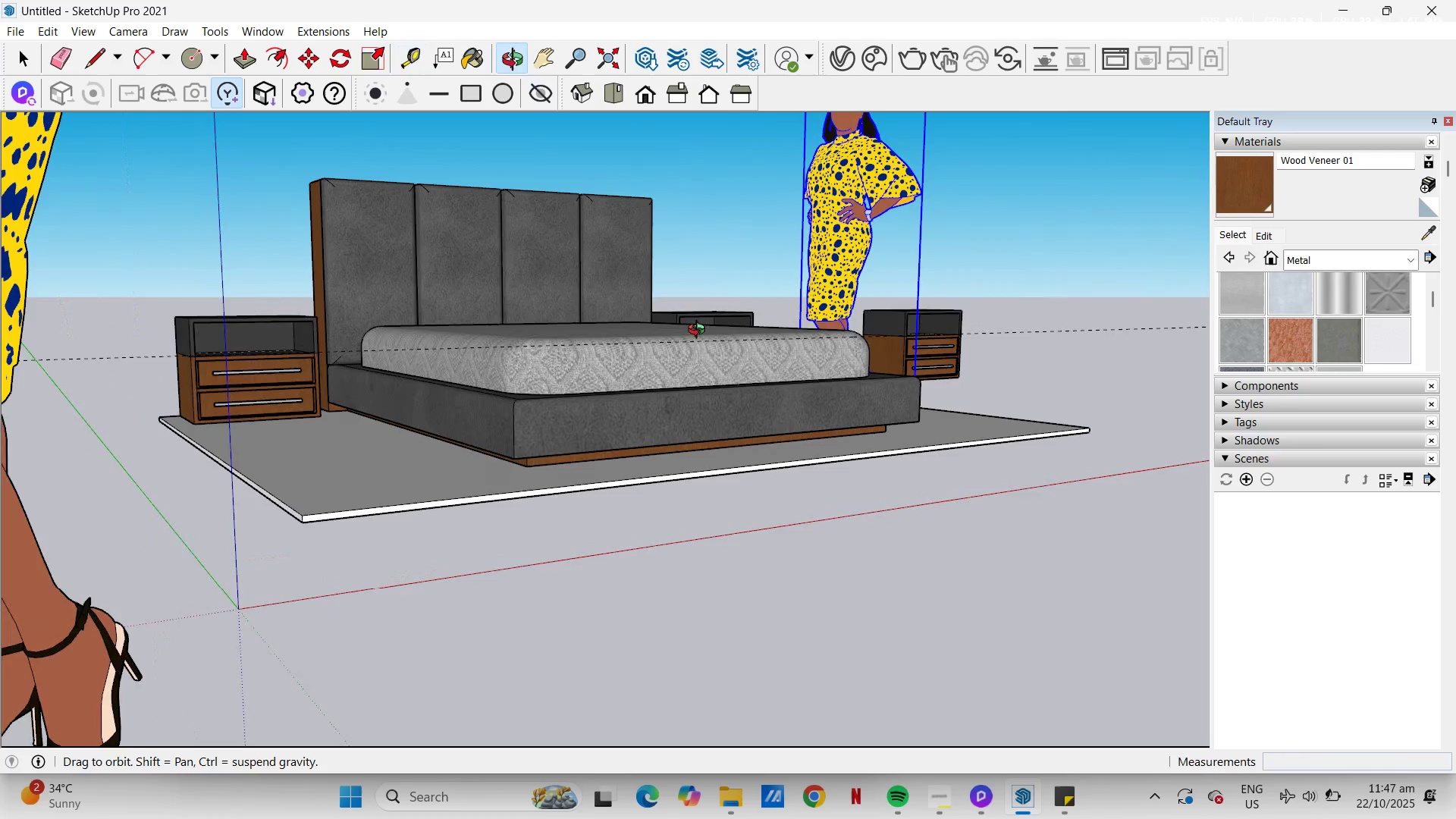 
wait(5.11)
 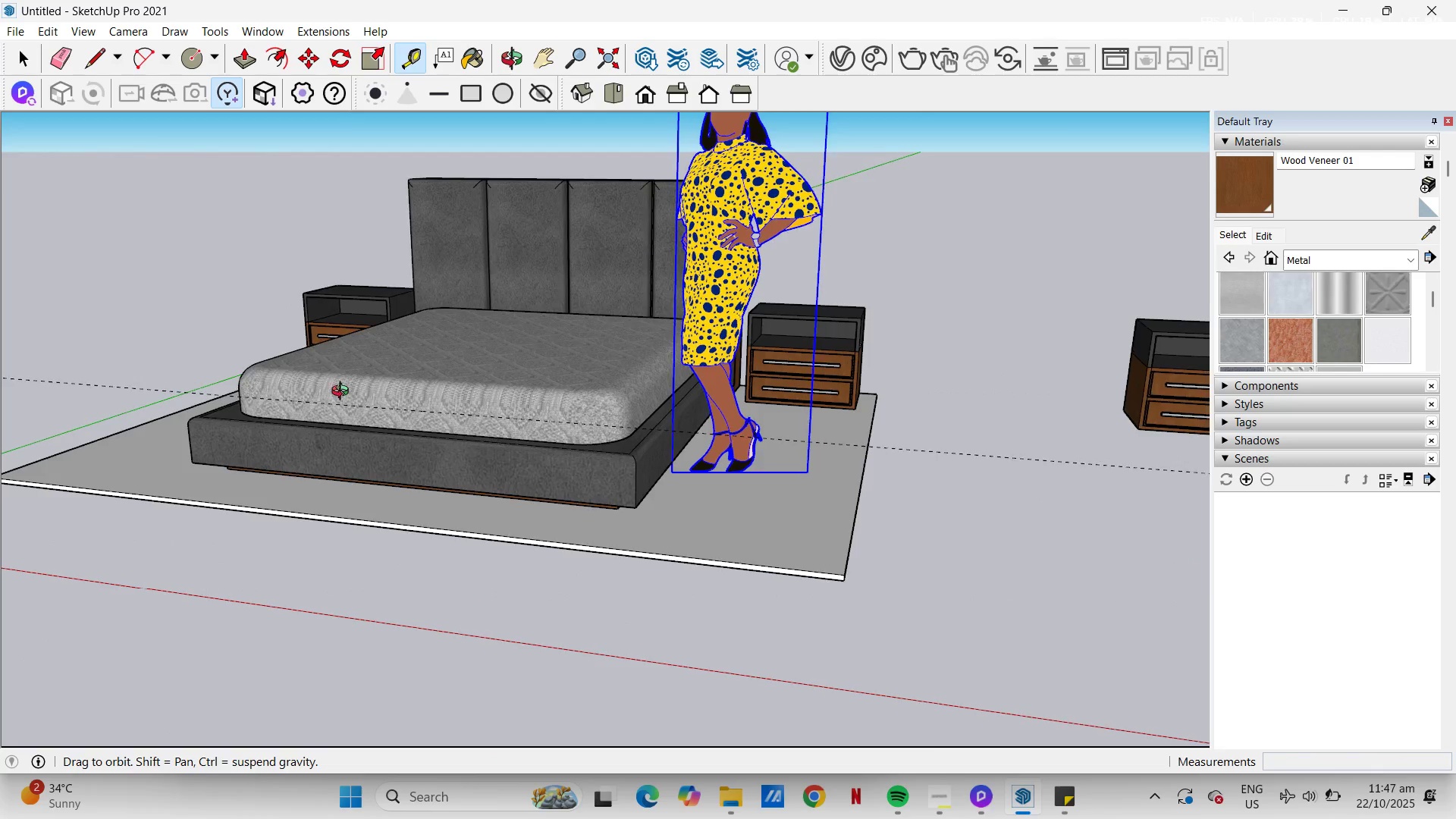 
left_click([645, 96])
 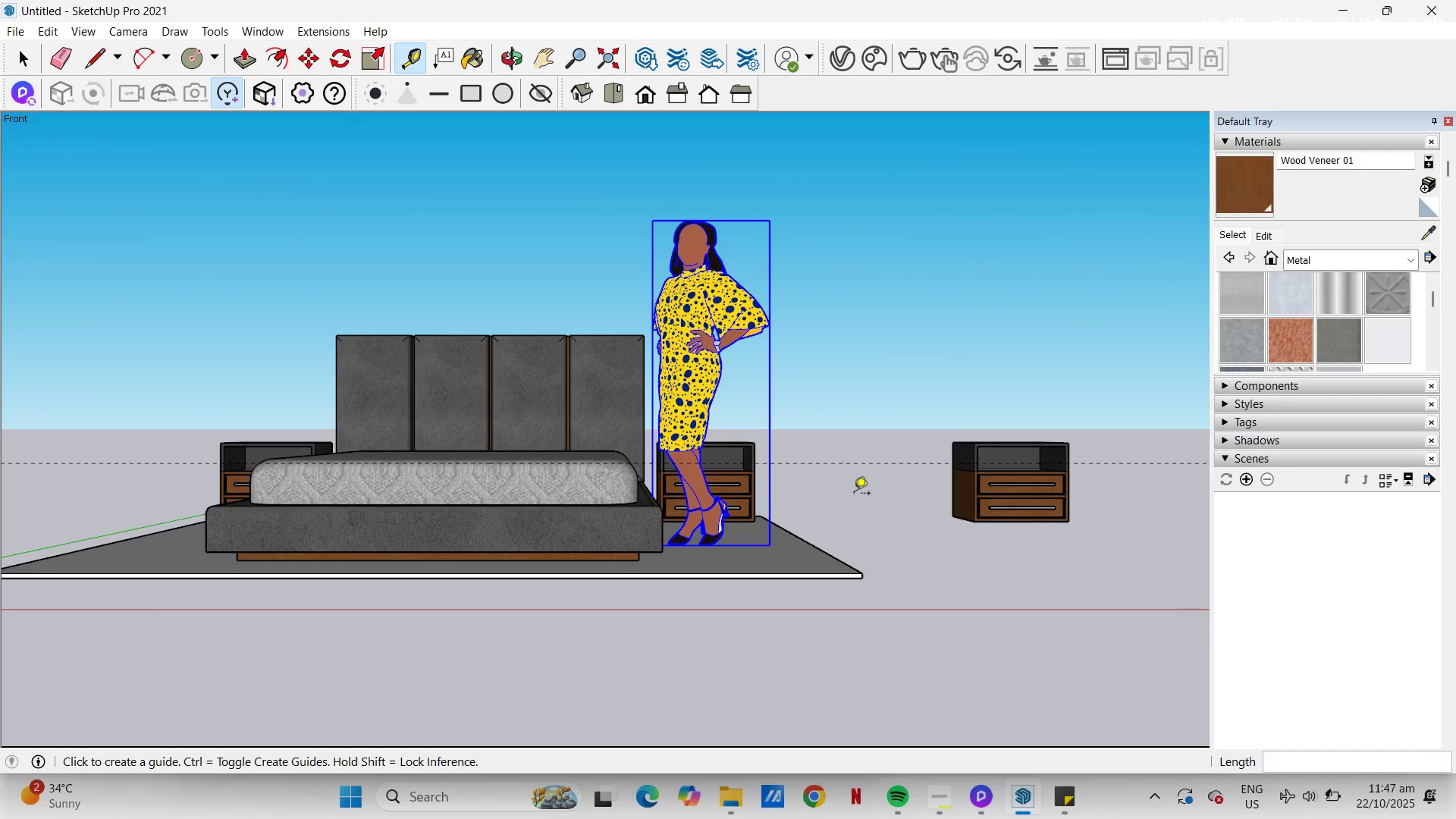 
key(E)
 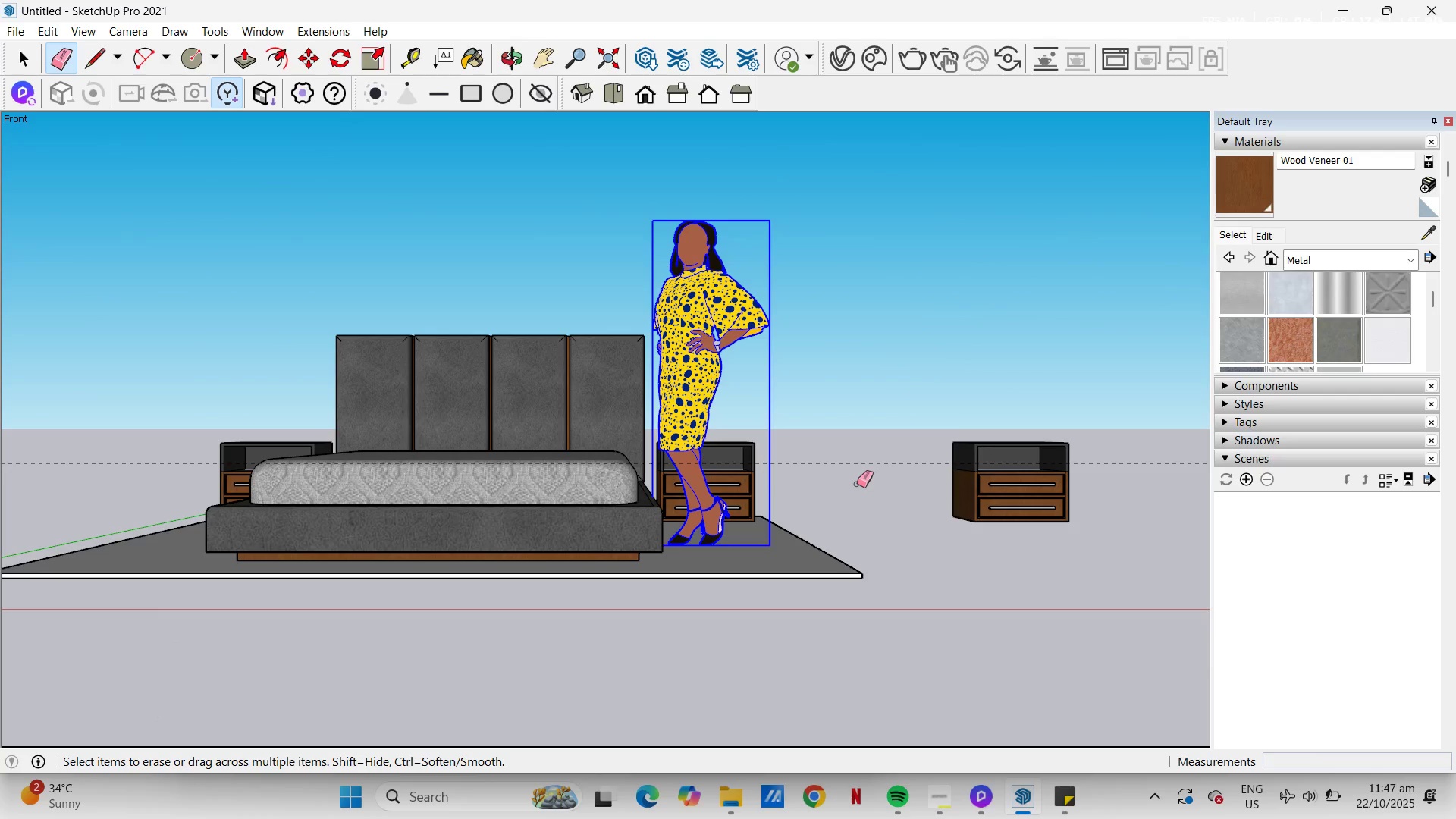 
left_click_drag(start_coordinate=[857, 483], to_coordinate=[858, 443])
 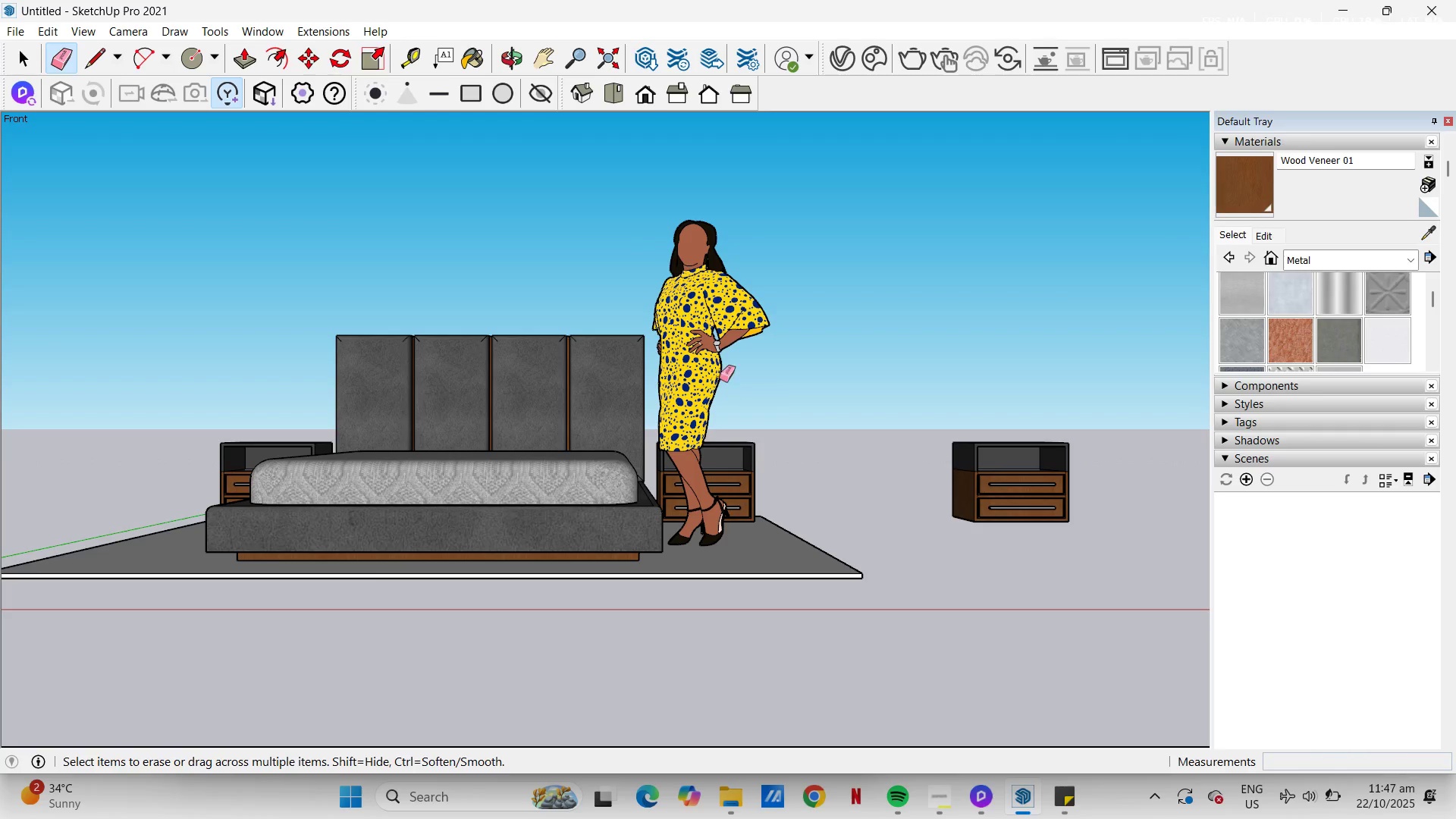 
key(Space)
 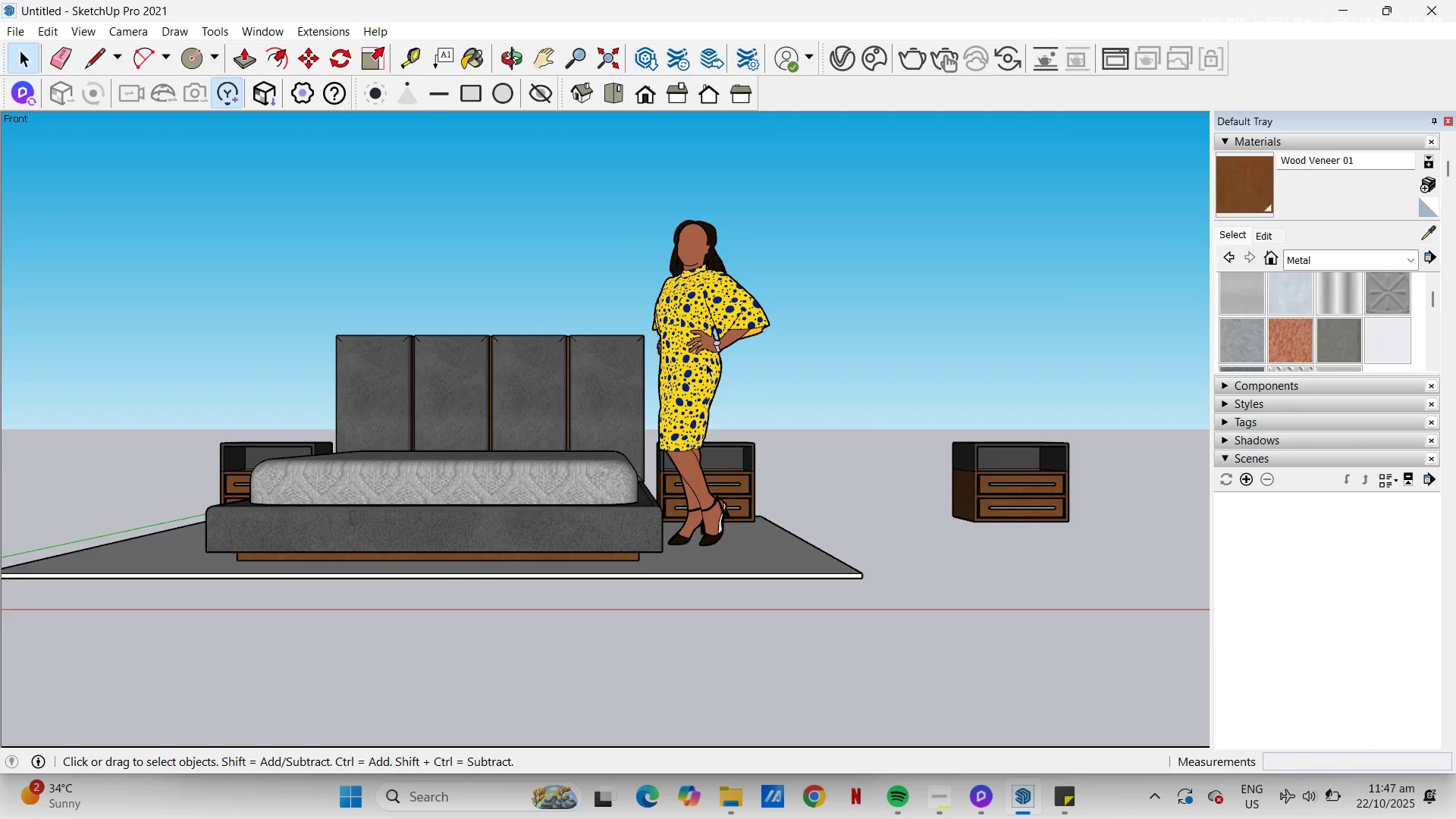 
left_click([706, 363])
 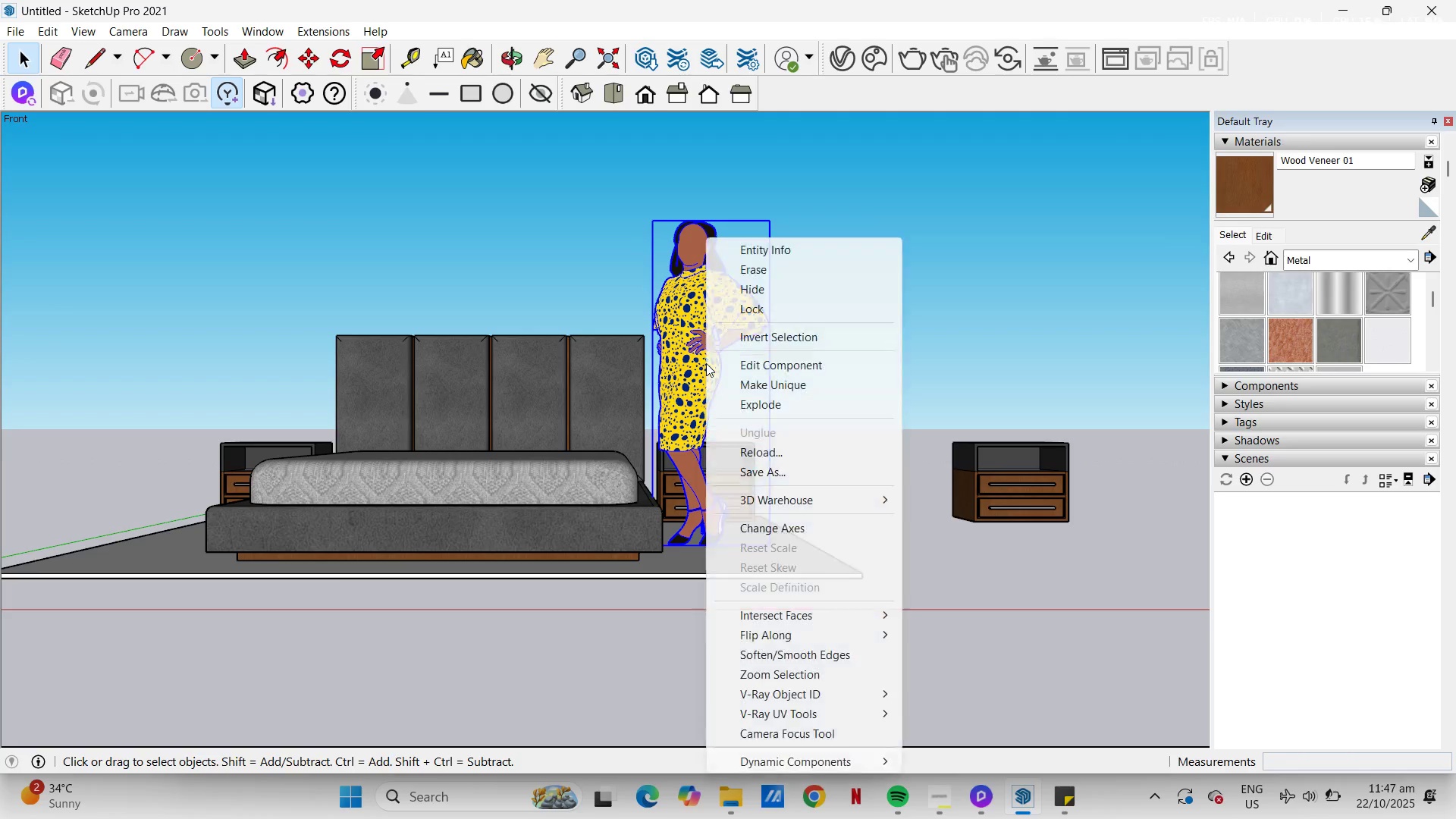 
right_click([706, 363])
 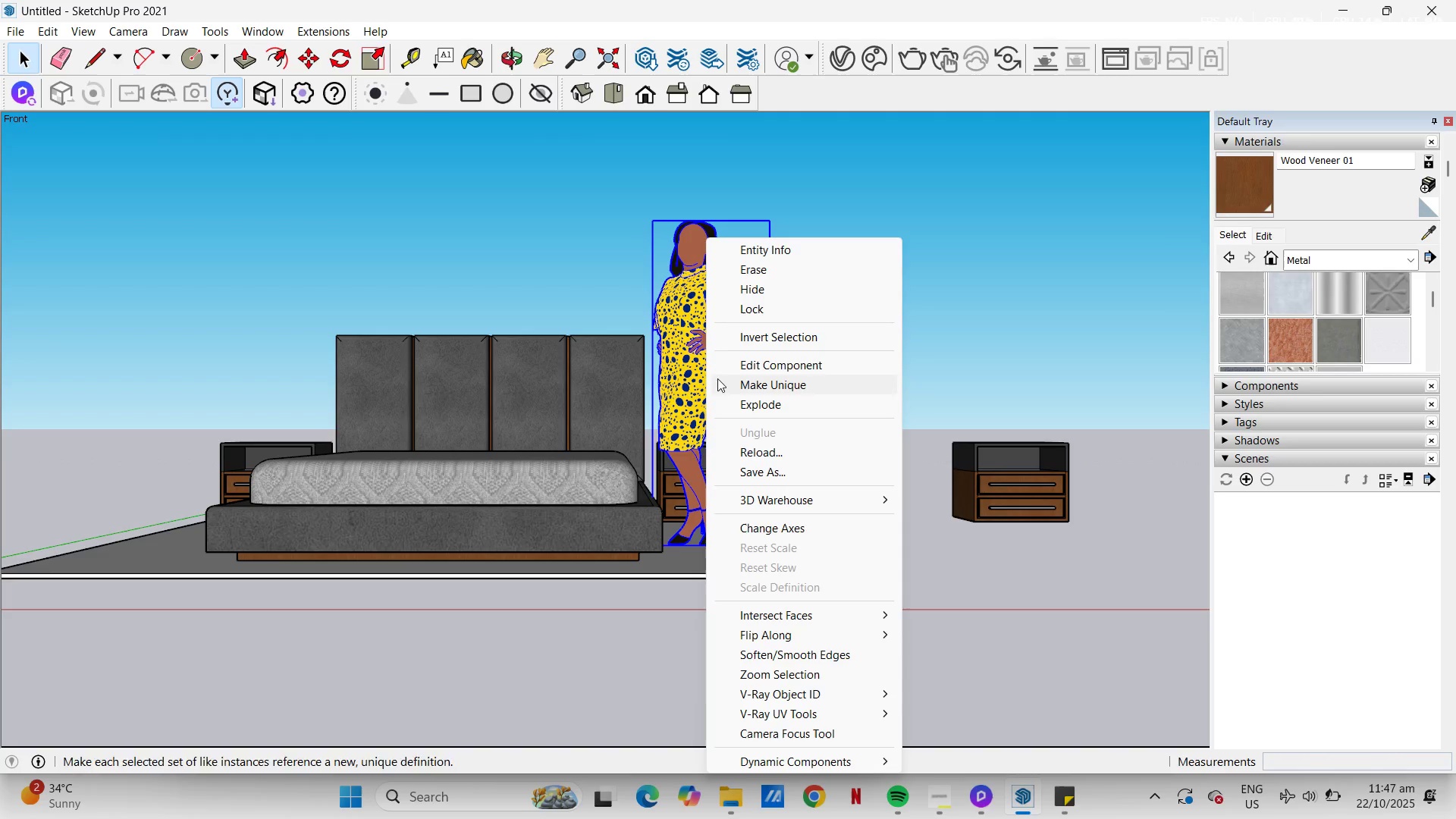 
left_click([949, 265])
 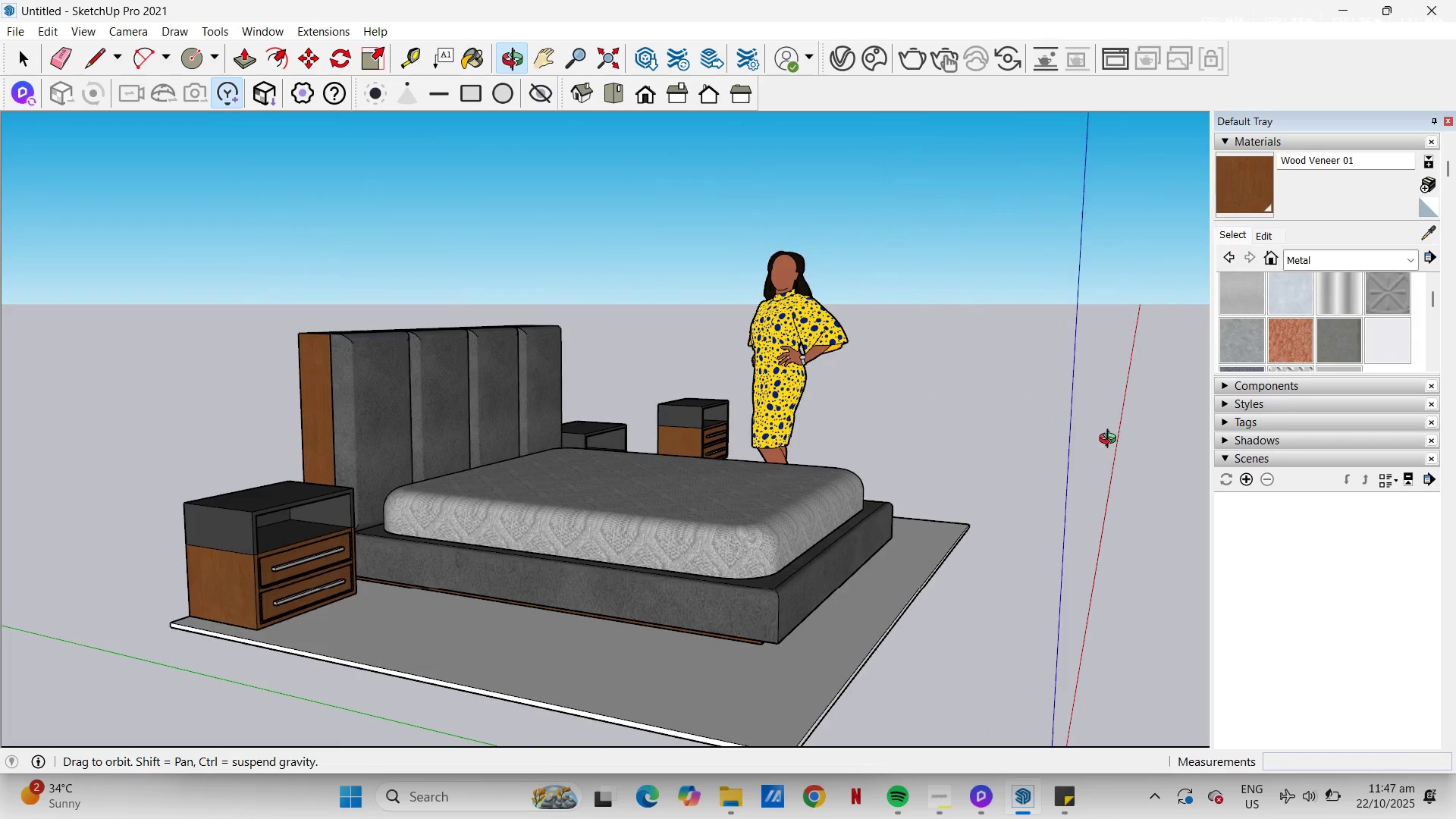 
left_click([783, 335])
 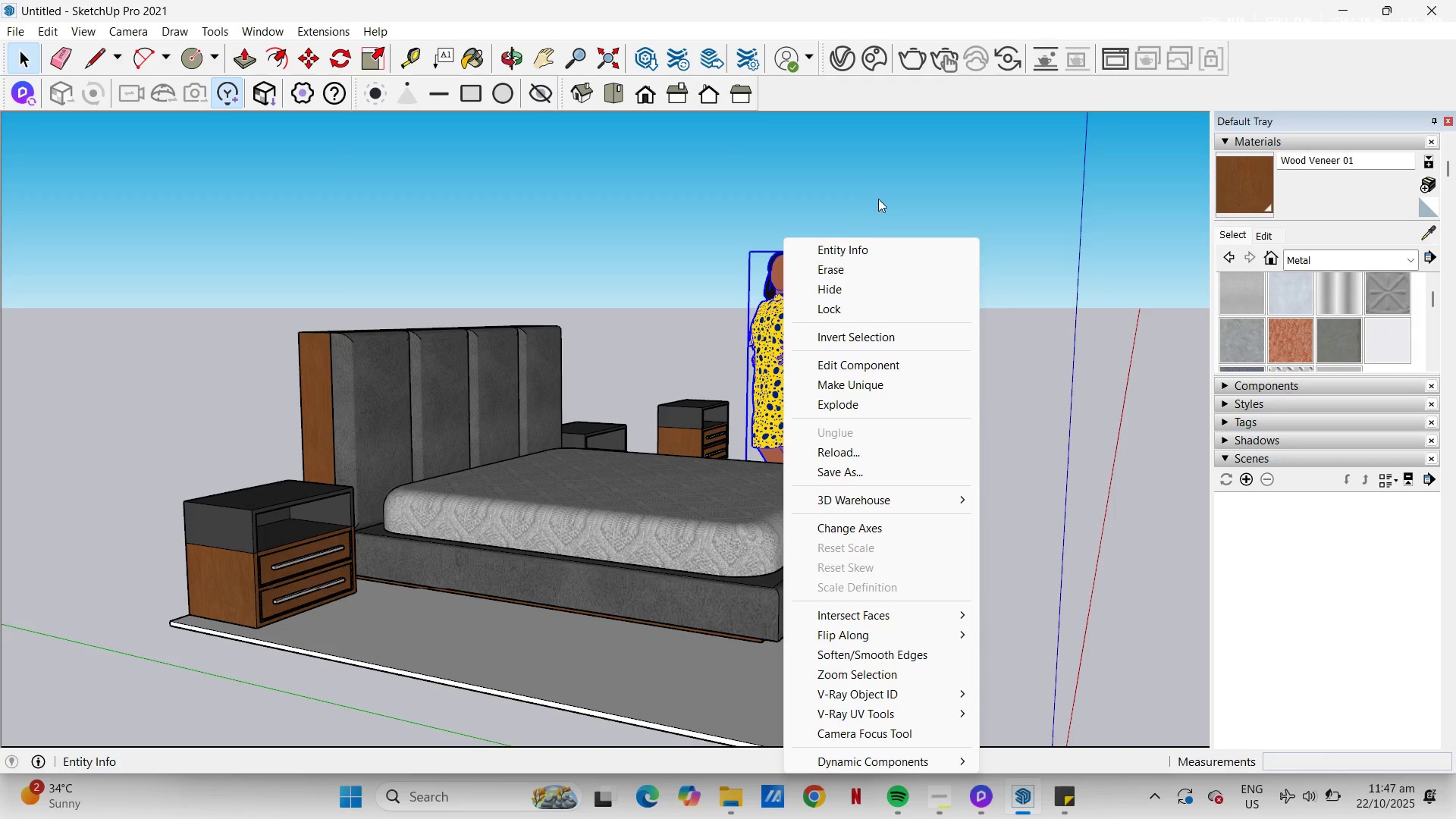 
left_click([883, 193])
 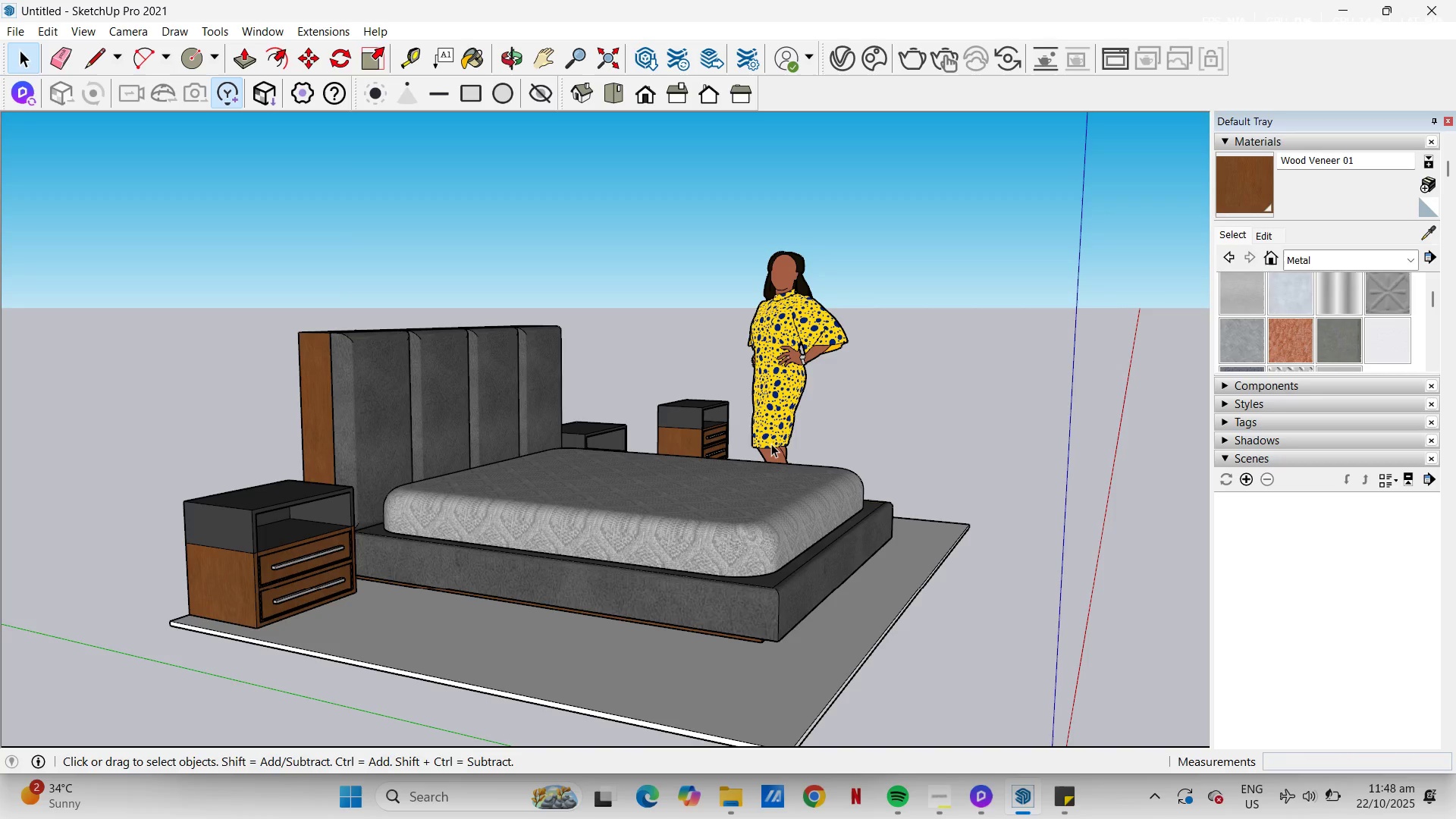 
wait(40.51)
 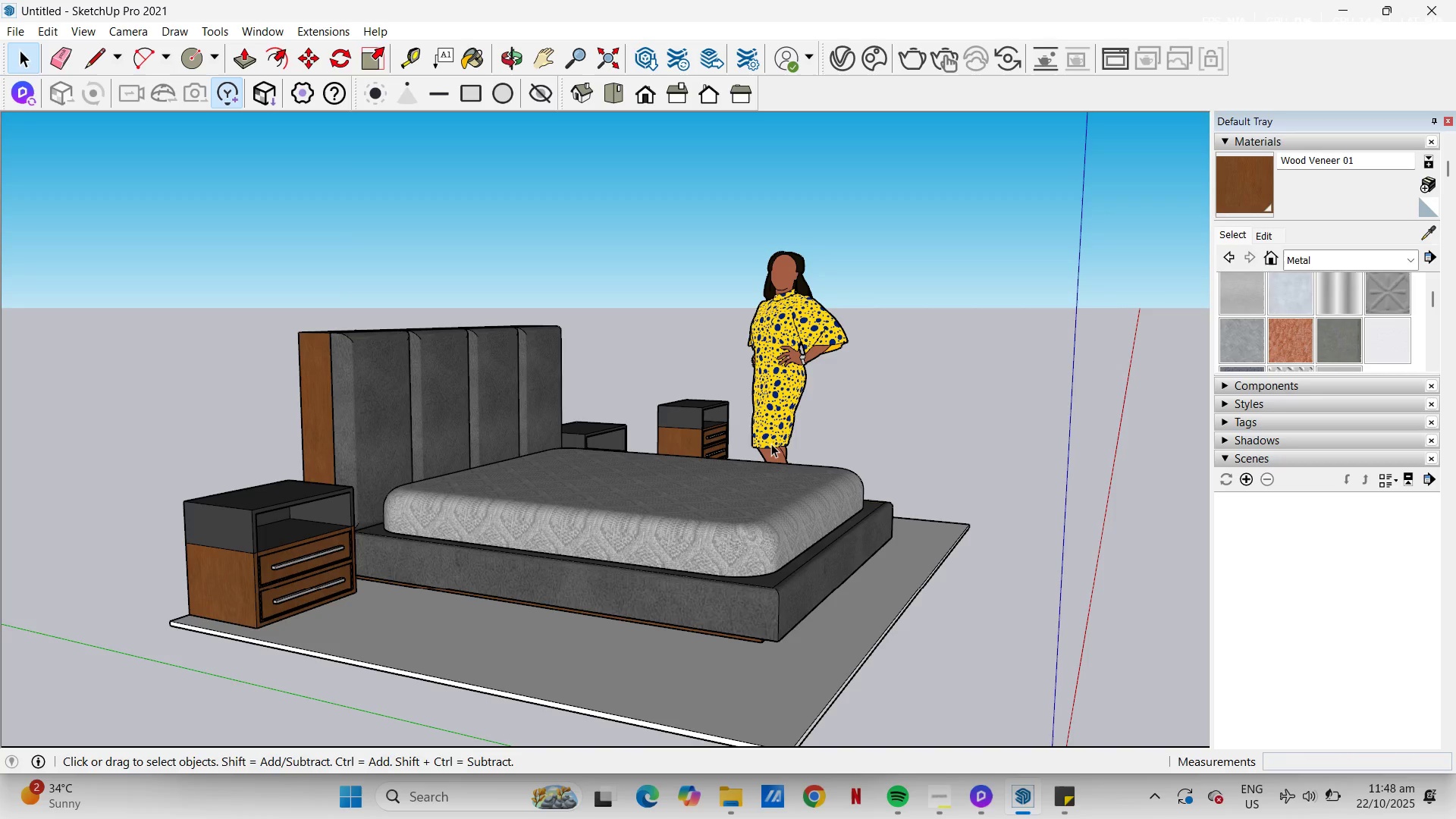 
type(5t)
 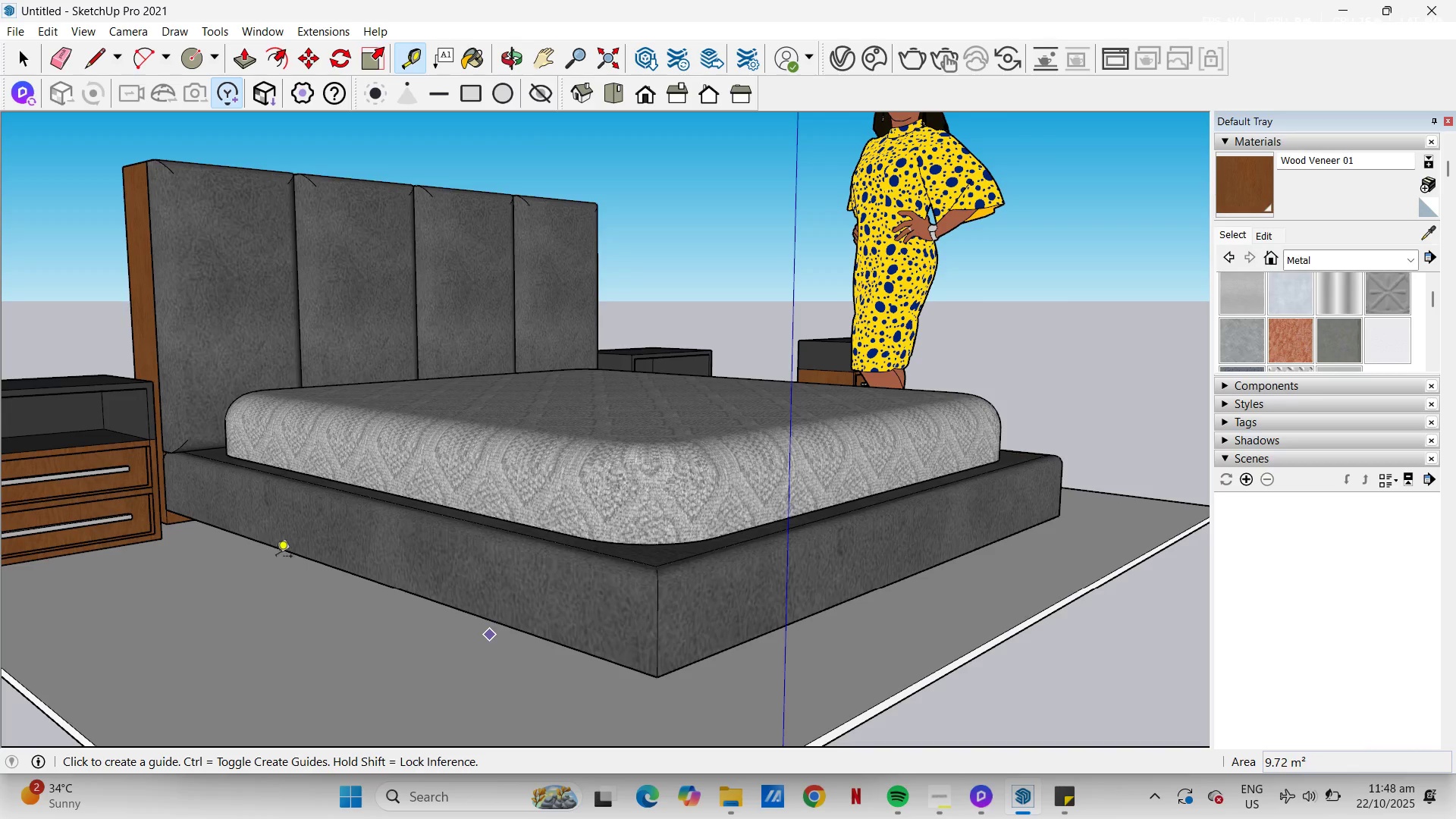 
scroll: coordinate [167, 528], scroll_direction: up, amount: 10.0
 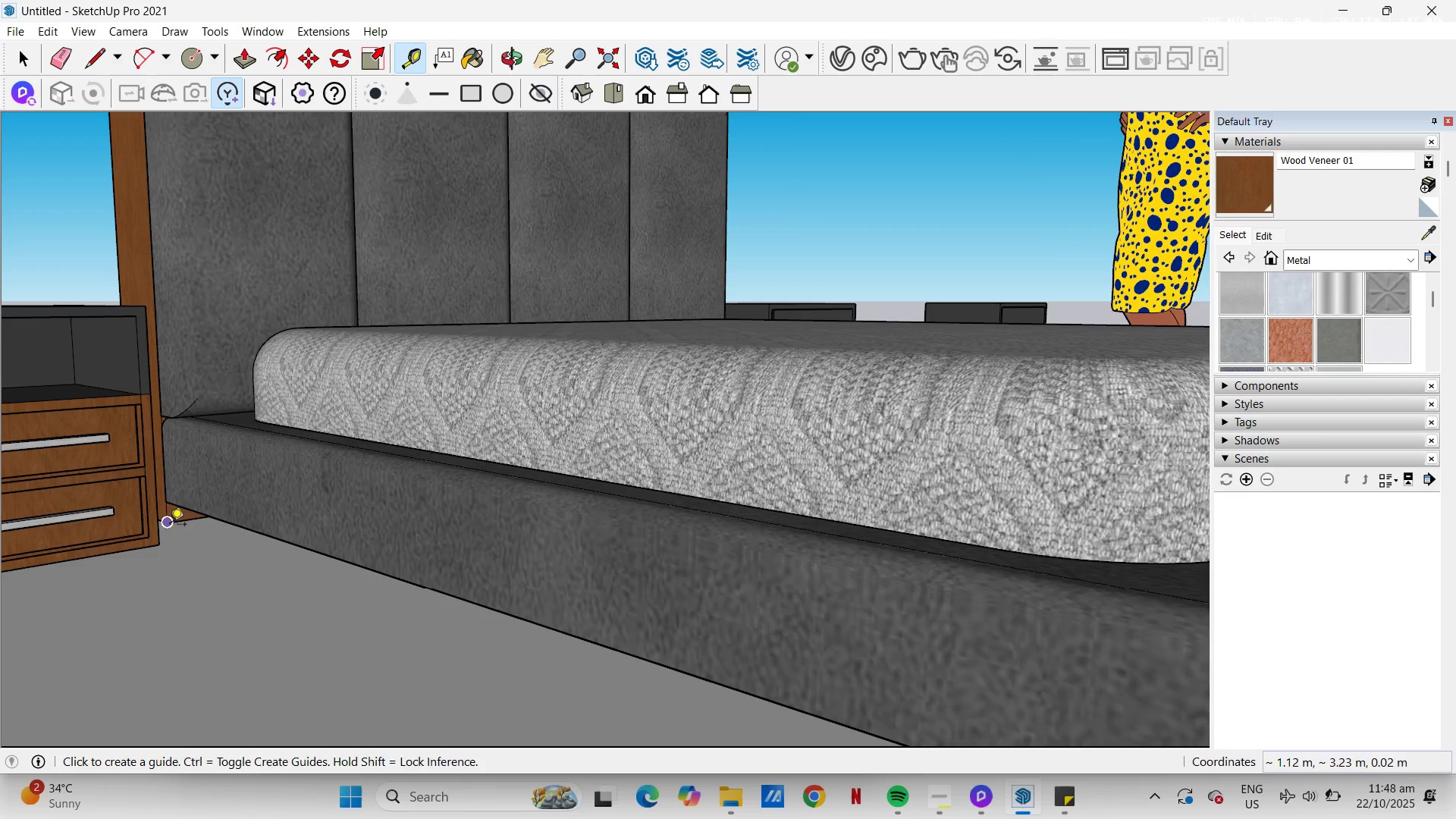 
left_click_drag(start_coordinate=[170, 526], to_coordinate=[172, 517])
 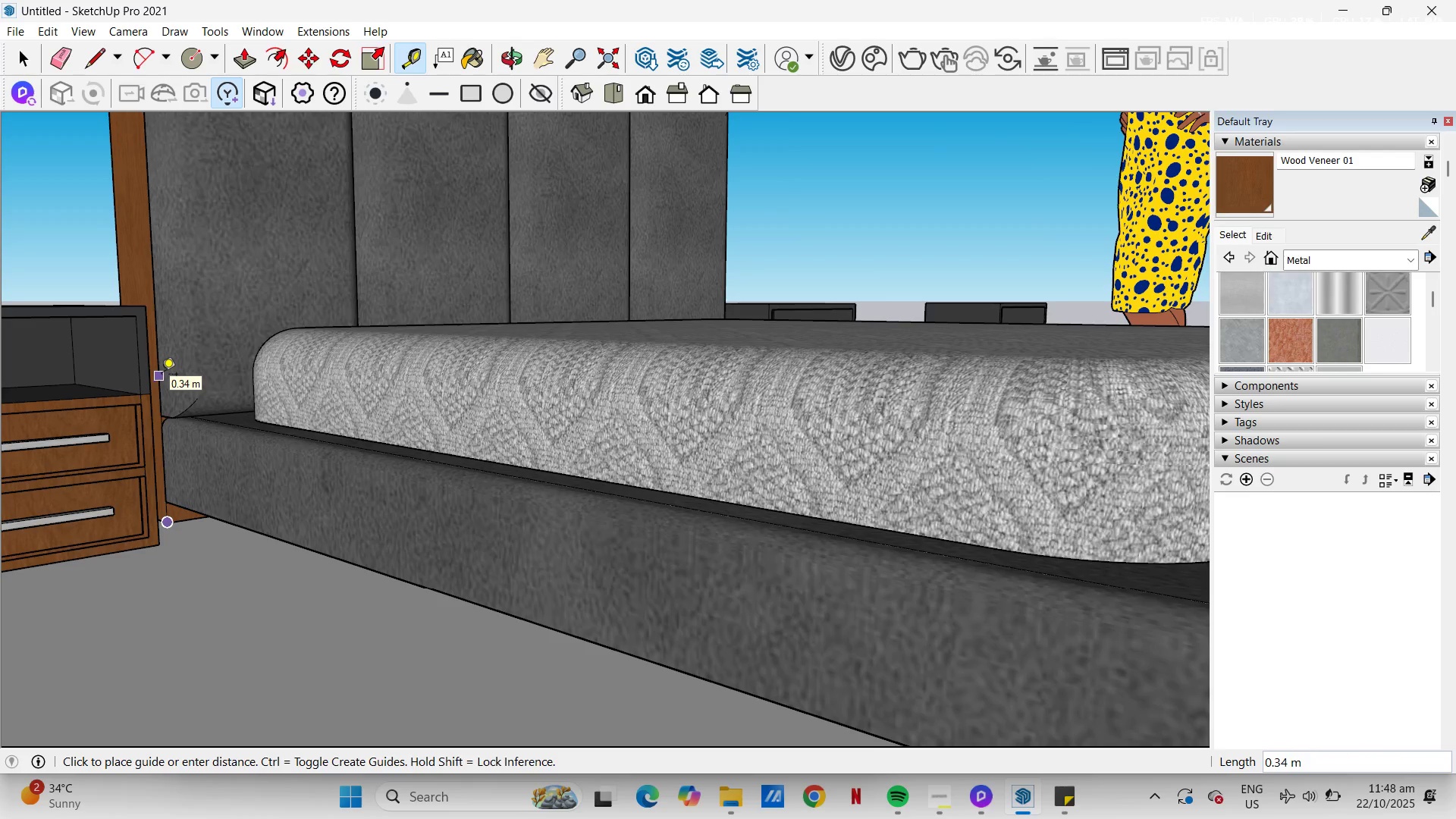 
key(NumpadDecimal)
 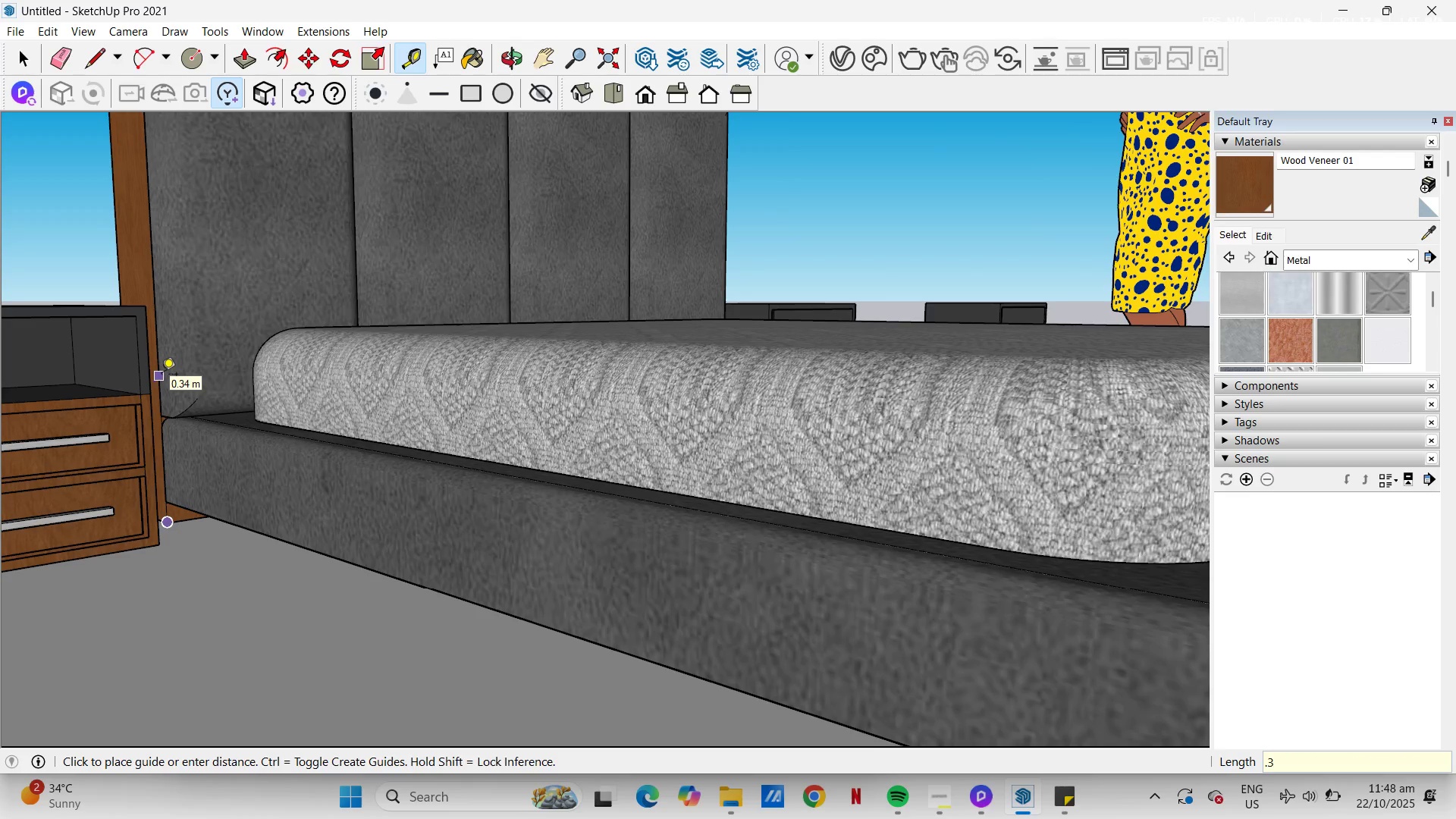 
key(Numpad3)
 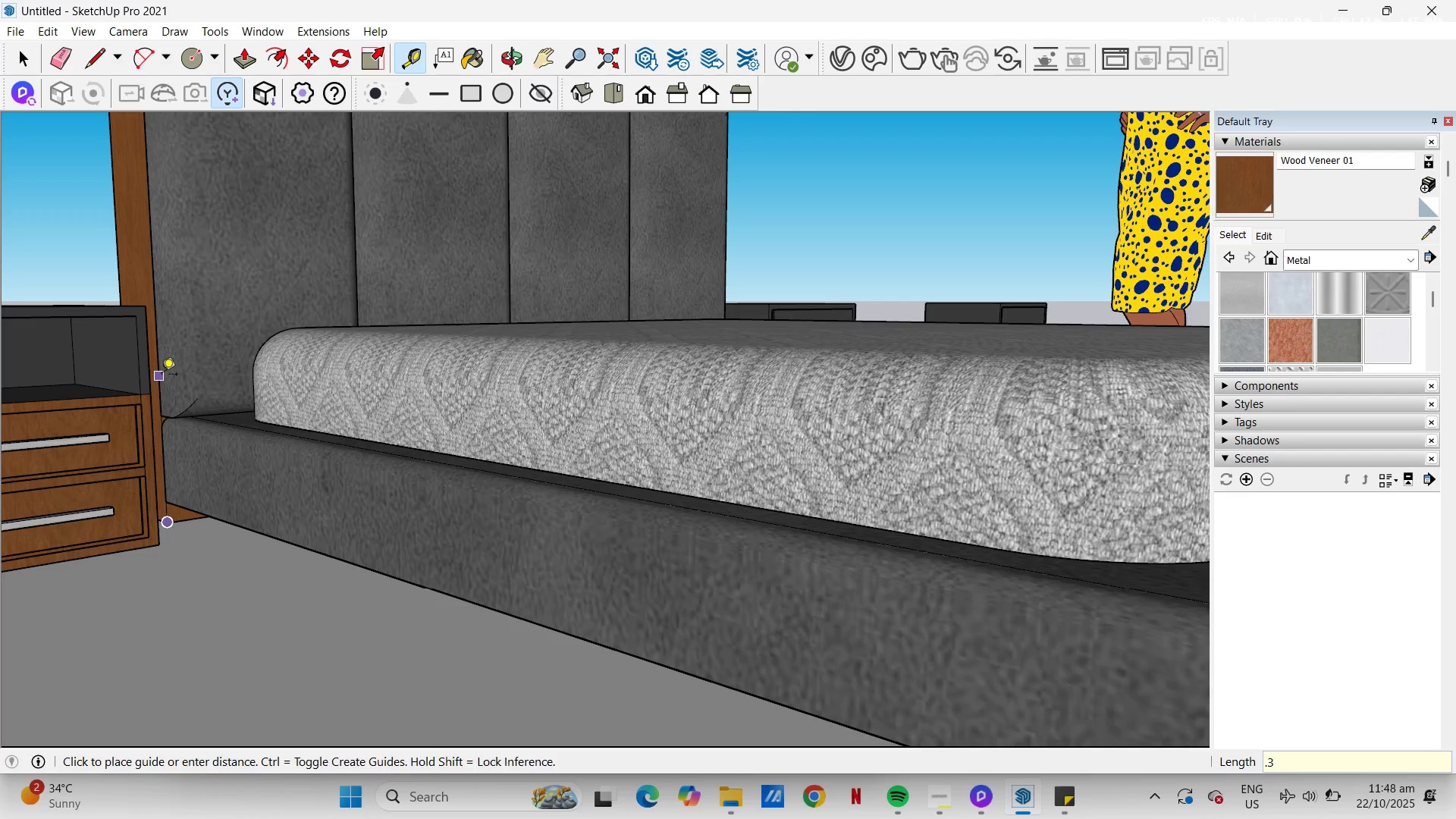 
wait(5.51)
 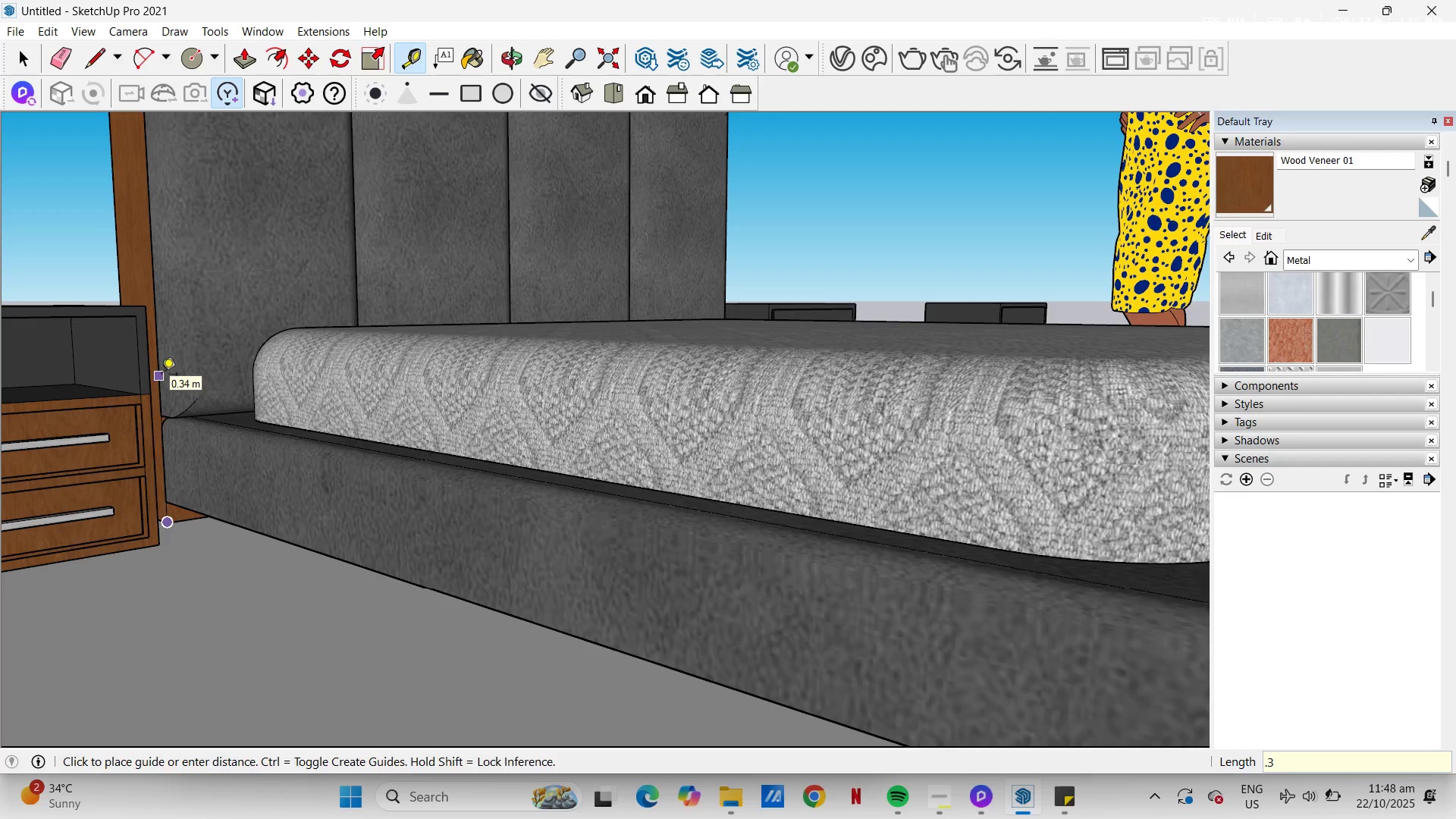 
key(Numpad5)
 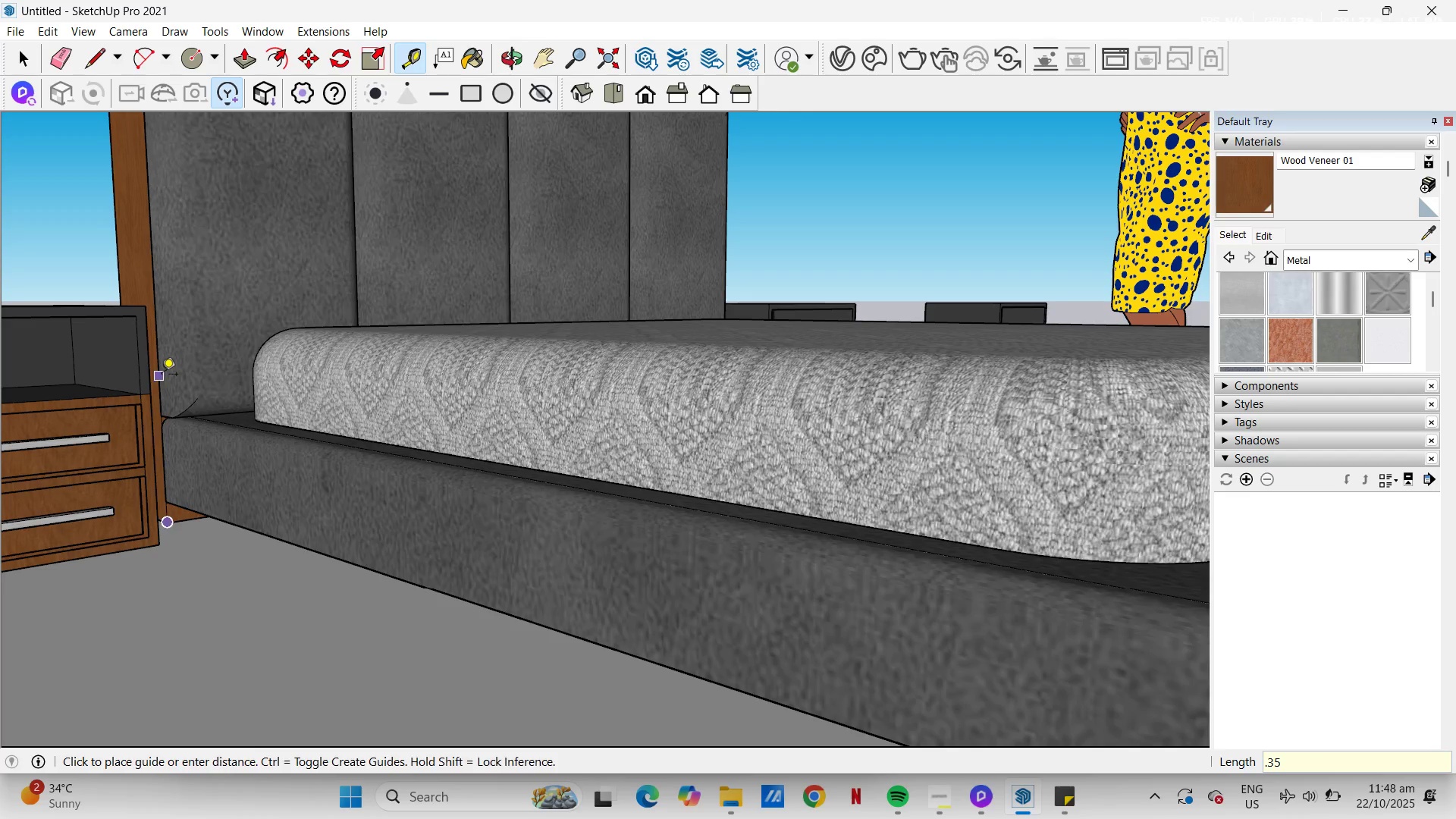 
key(NumpadEnter)
 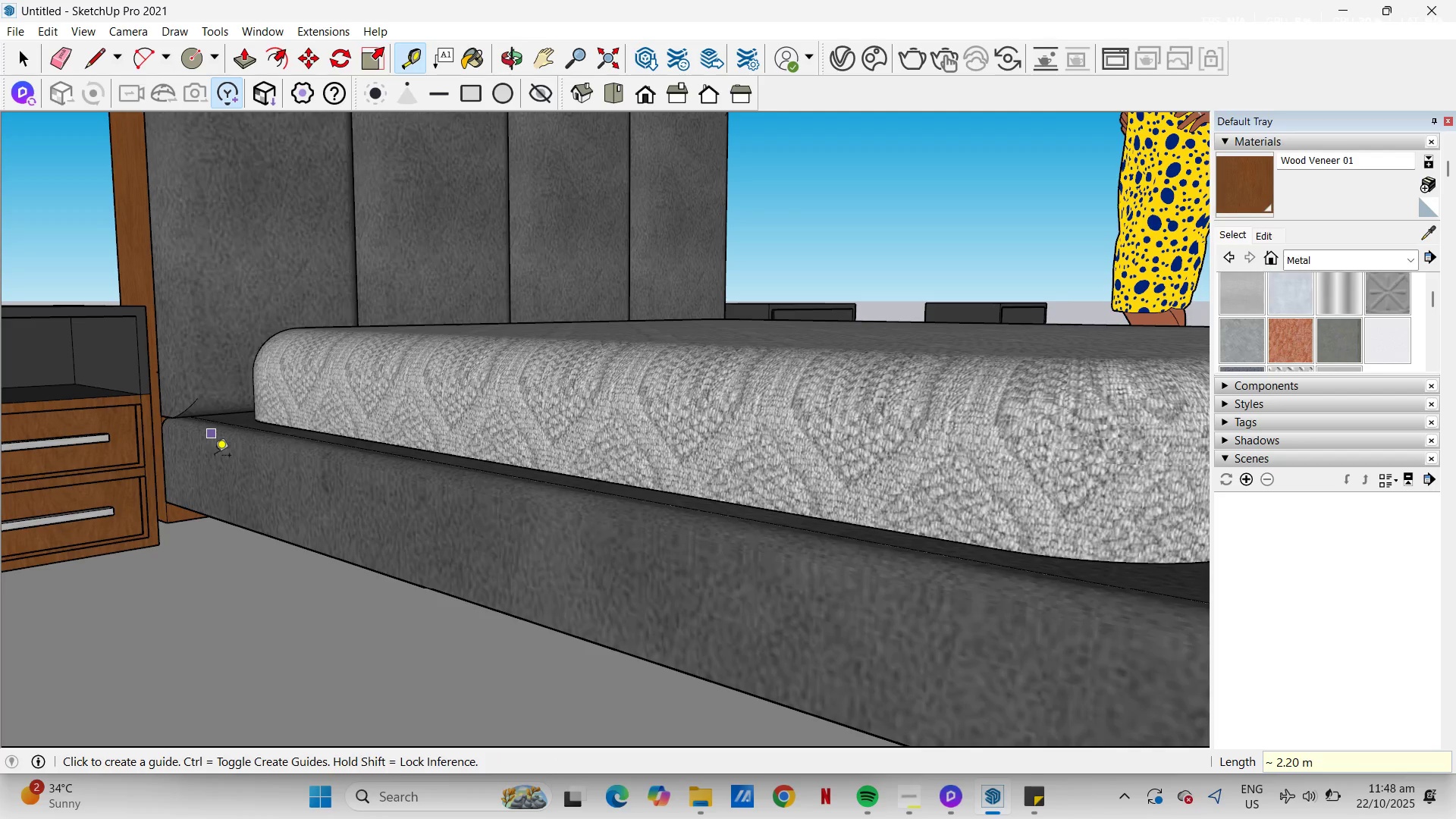 
key(Space)
 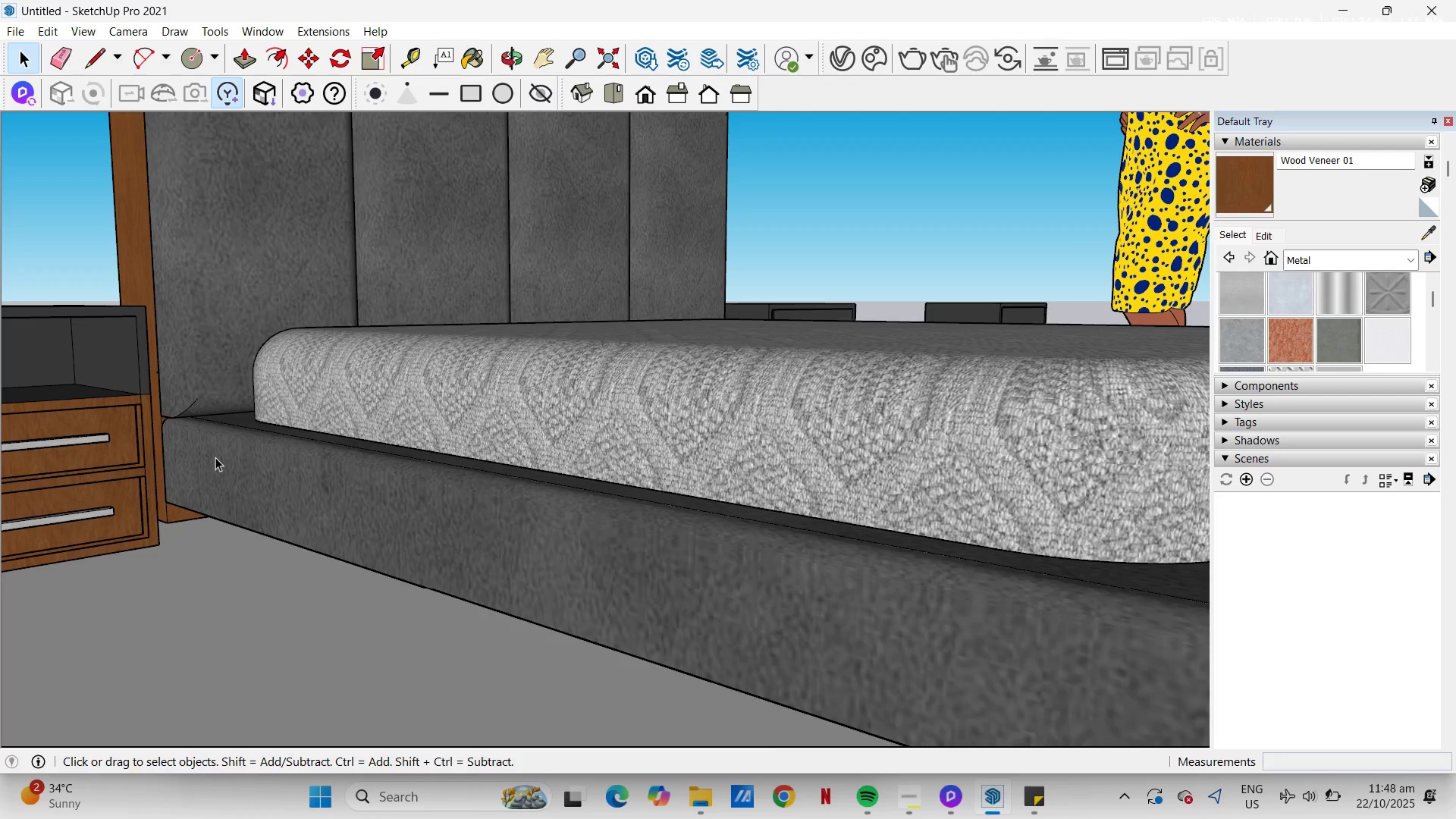 
left_click([215, 457])
 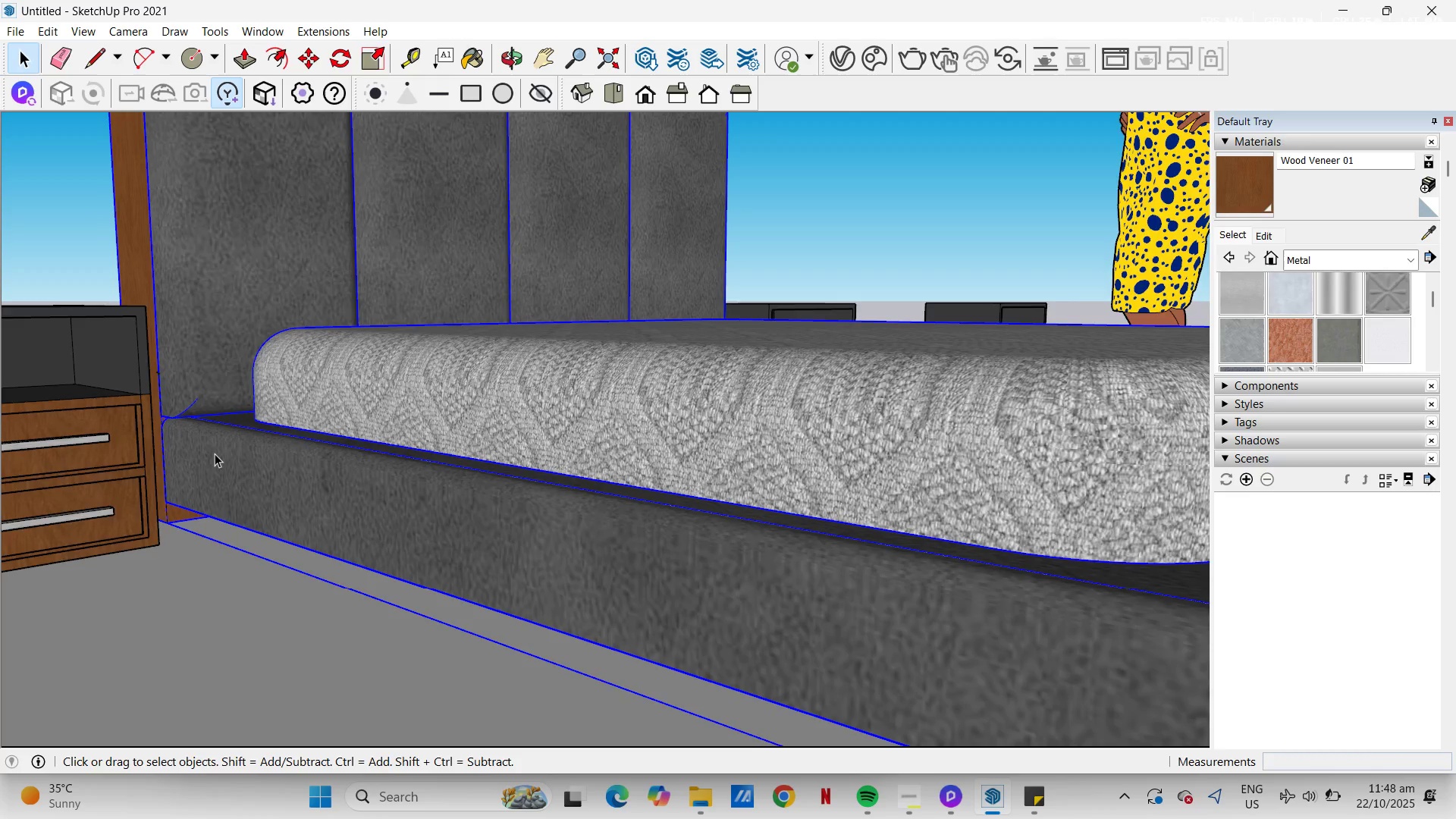 
double_click([215, 453])
 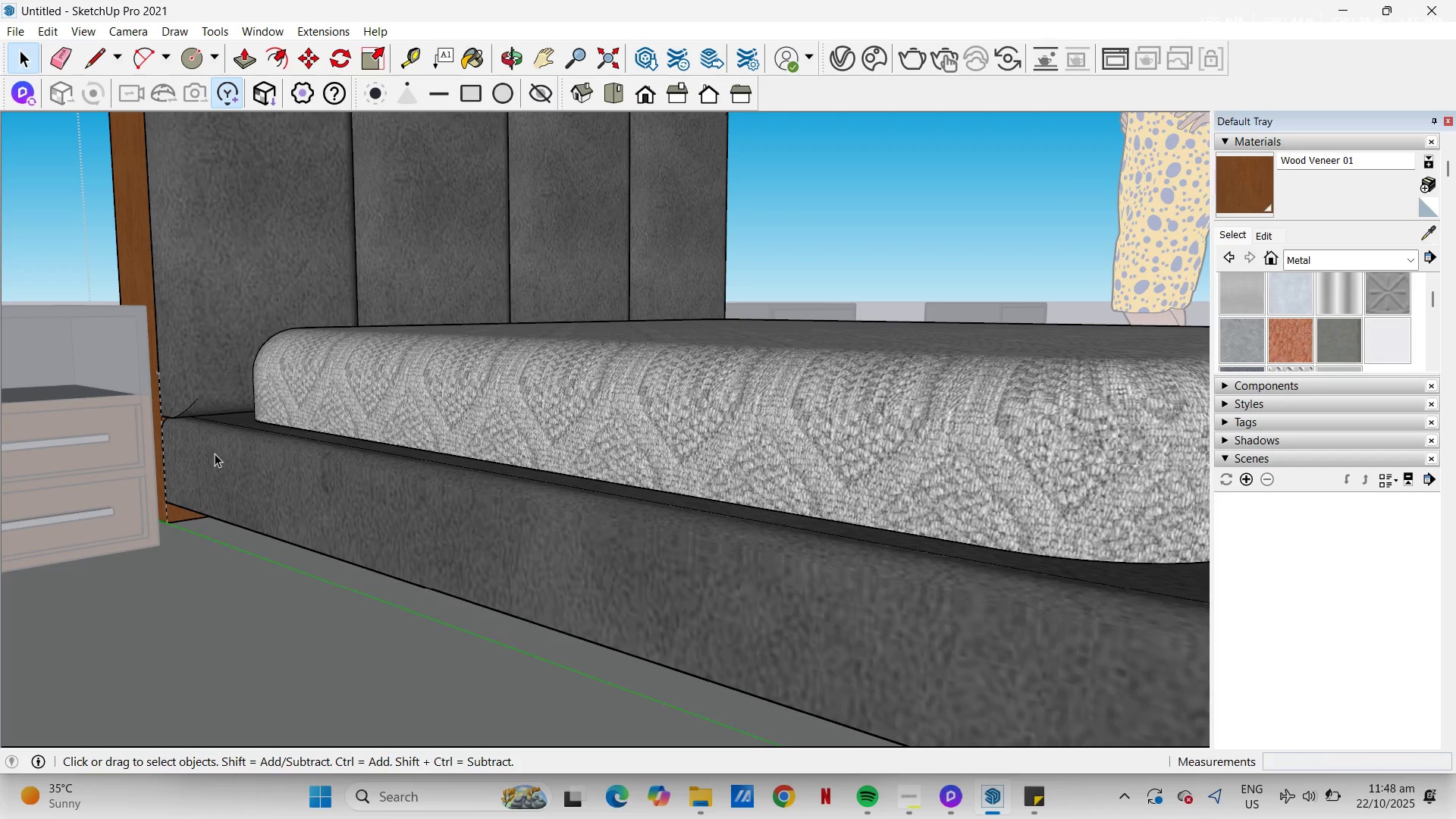 
left_click([215, 453])
 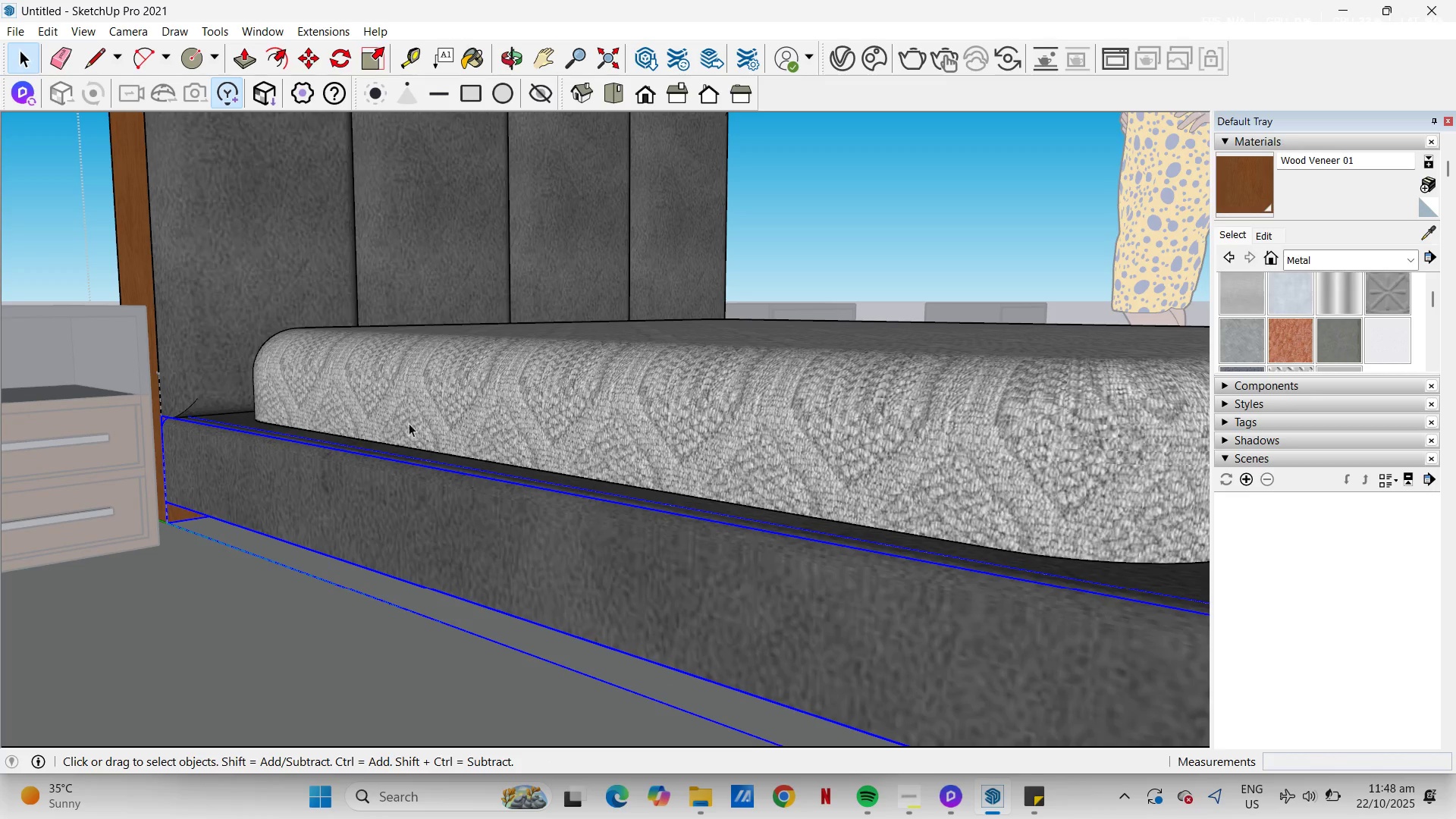 
hold_key(key=ControlLeft, duration=0.49)
left_click([434, 401])
 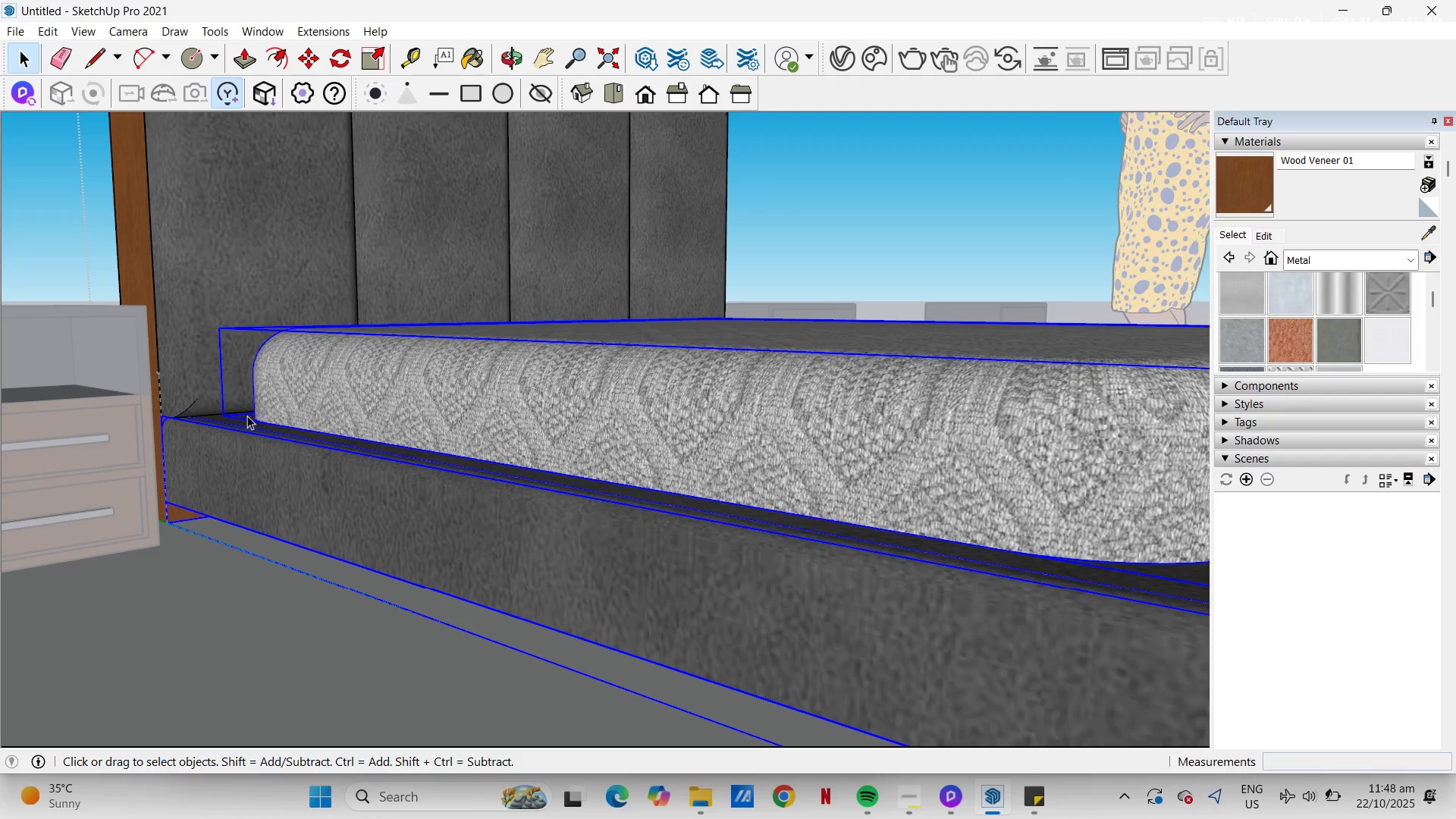 
key(M)
 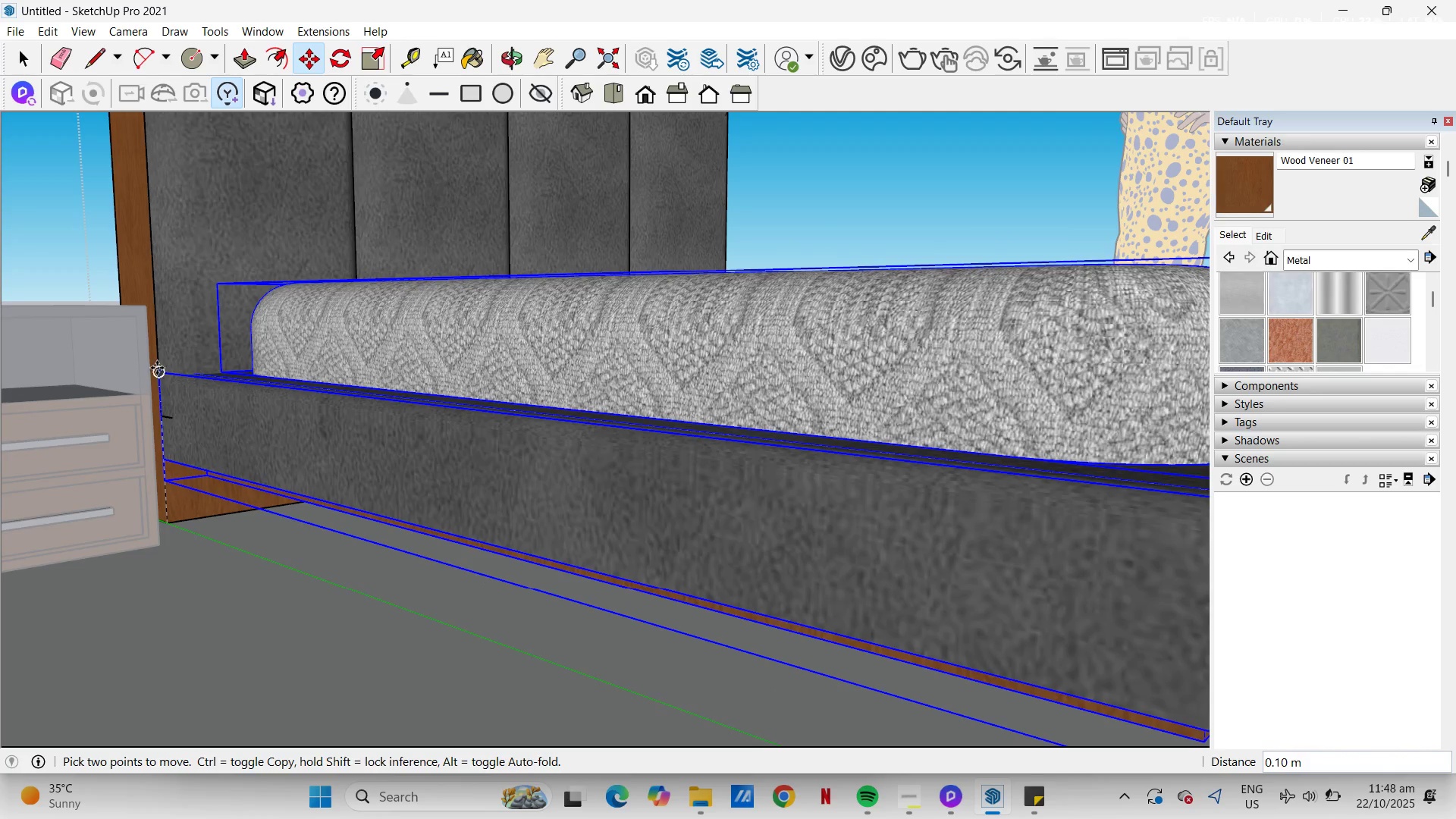 
wait(6.96)
 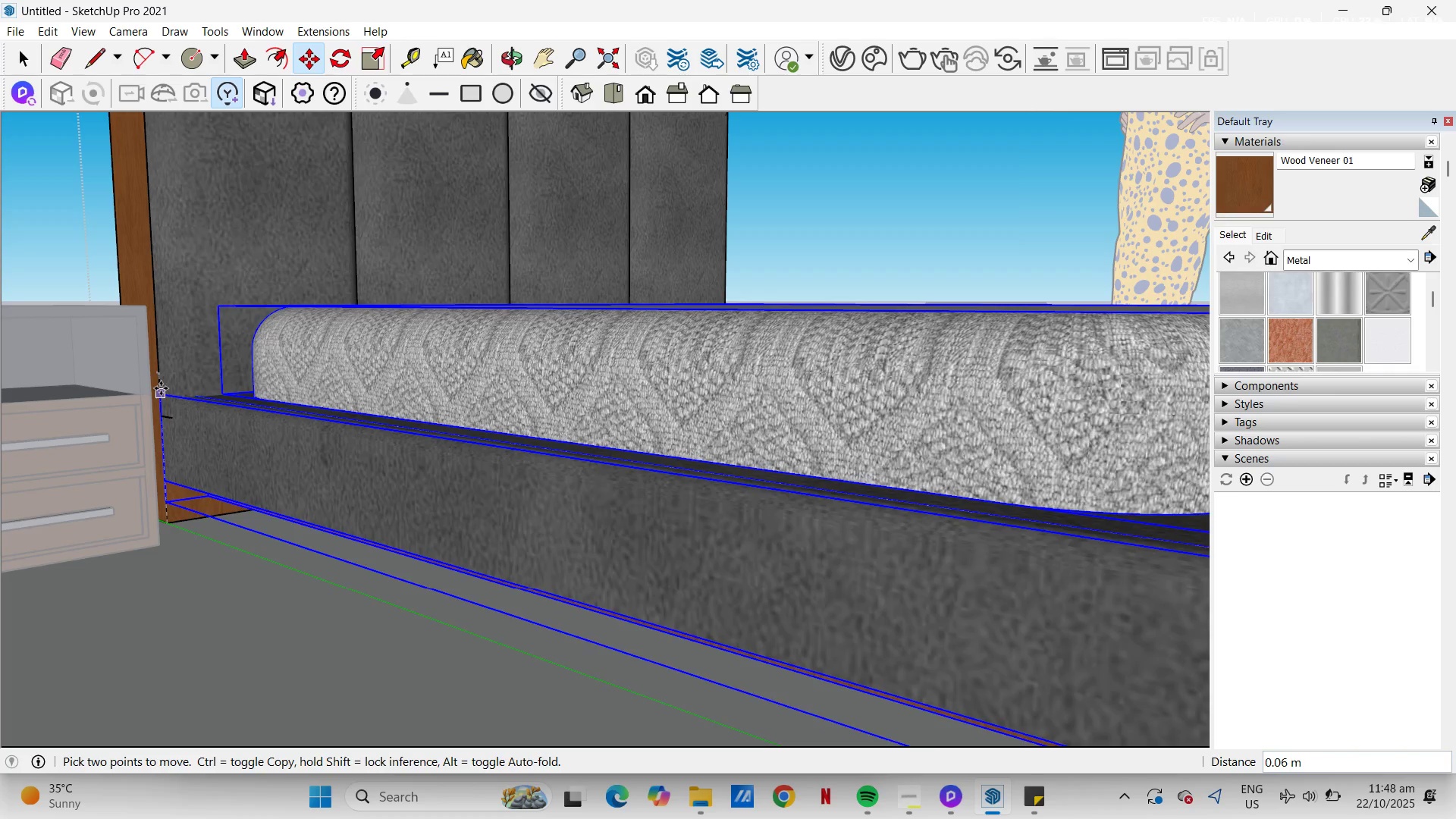 
left_click([156, 372])
 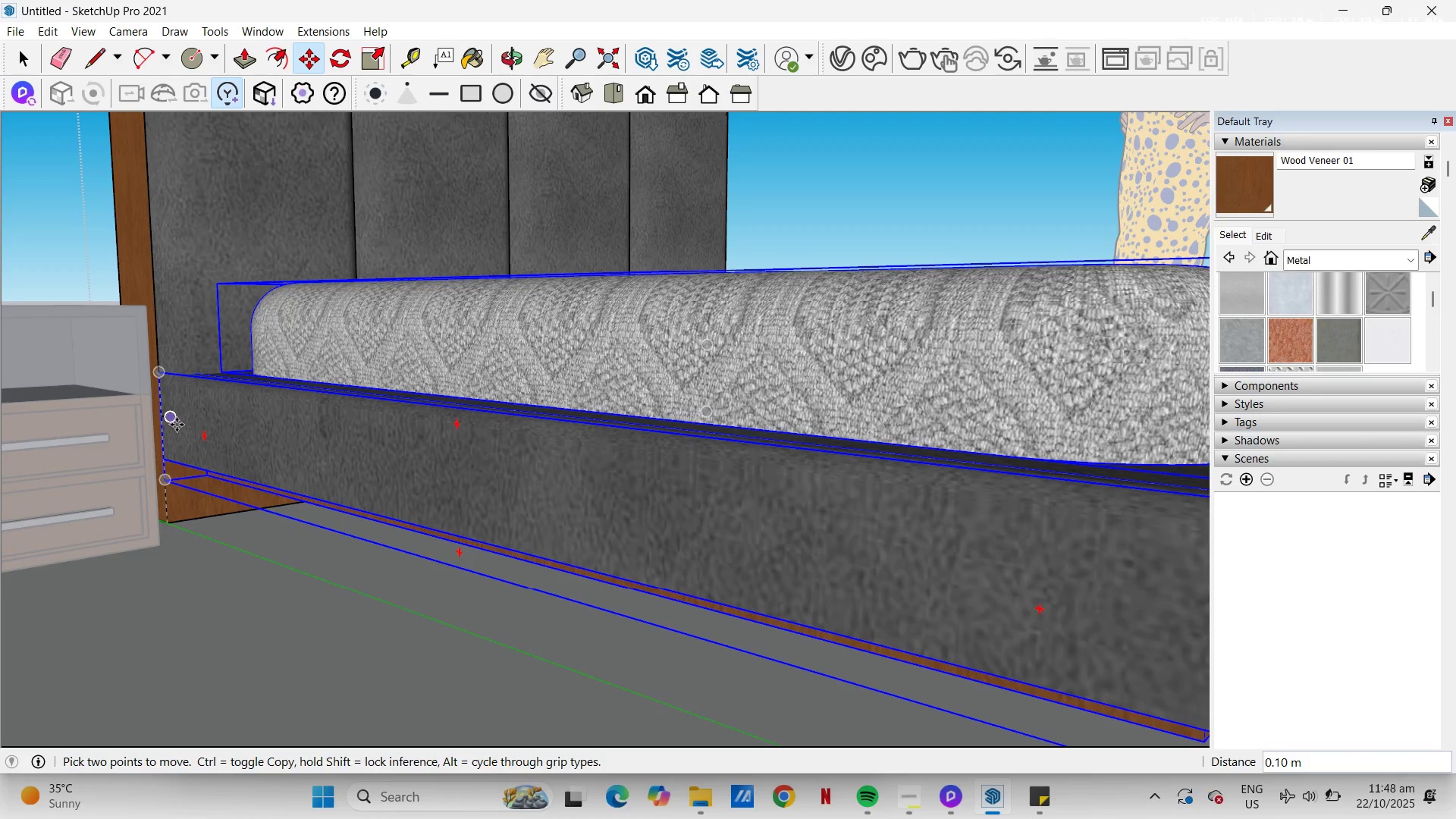 
key(E)
 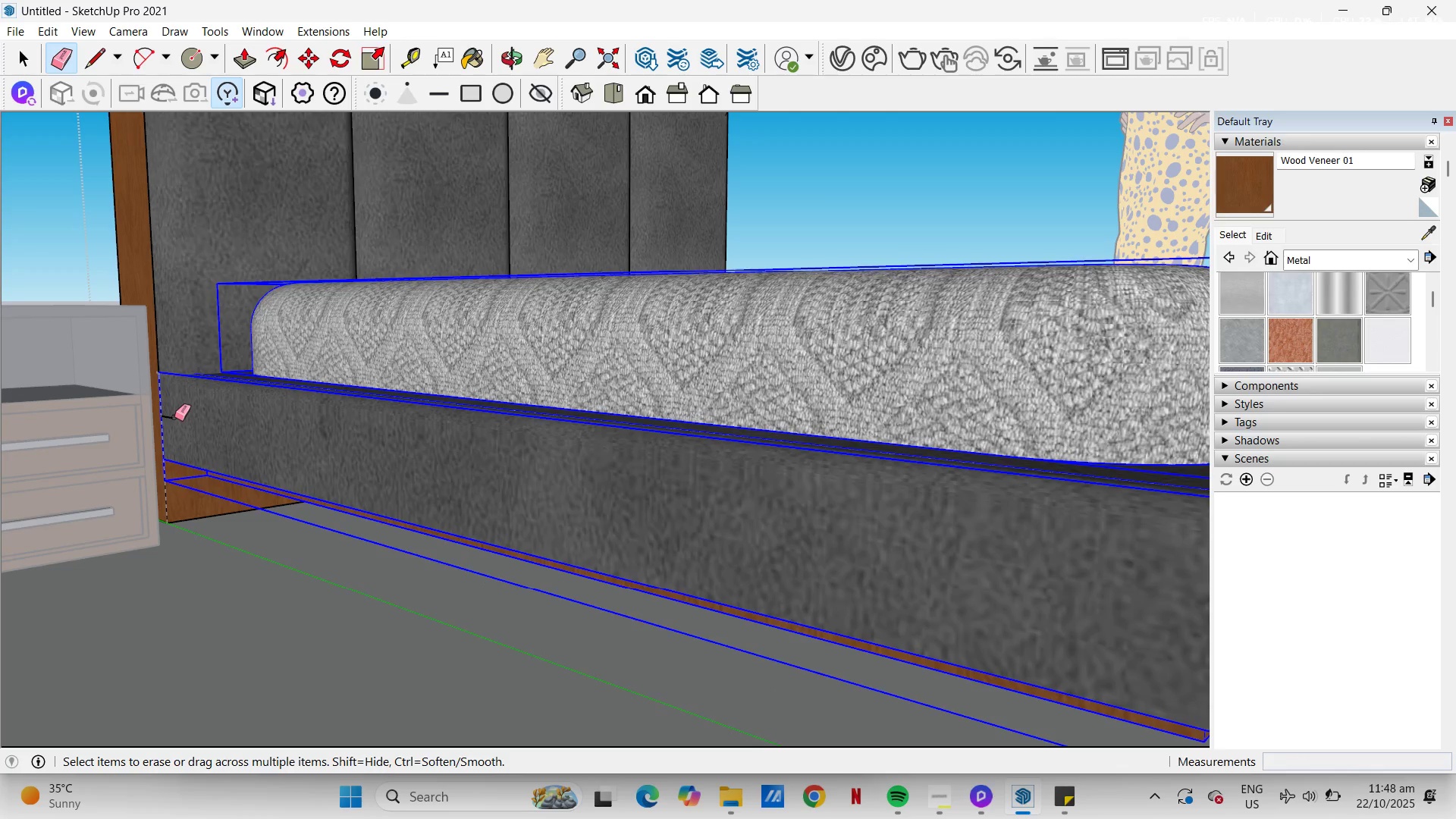 
left_click_drag(start_coordinate=[174, 416], to_coordinate=[251, 431])
 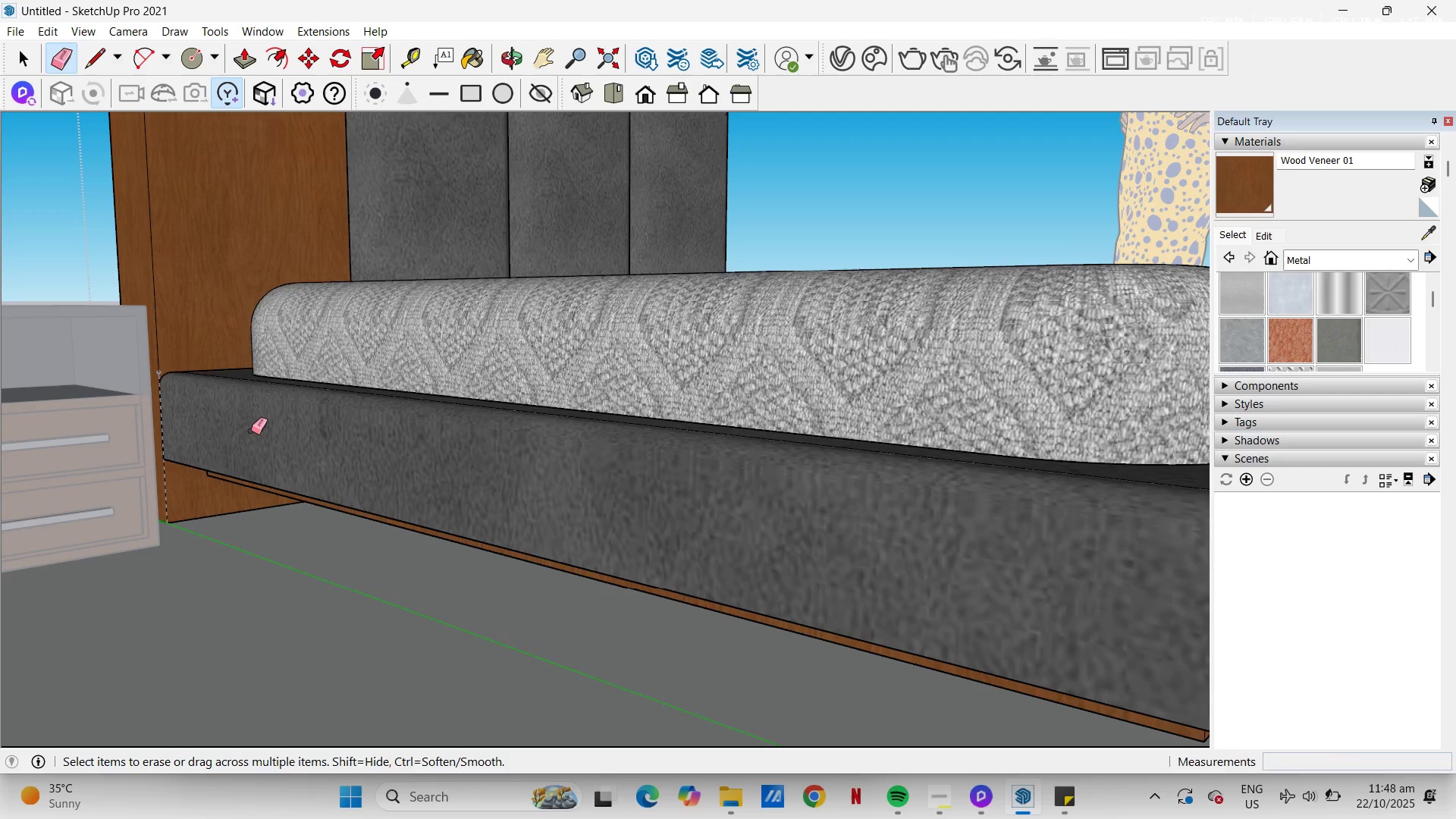 
key(Control+Z)
 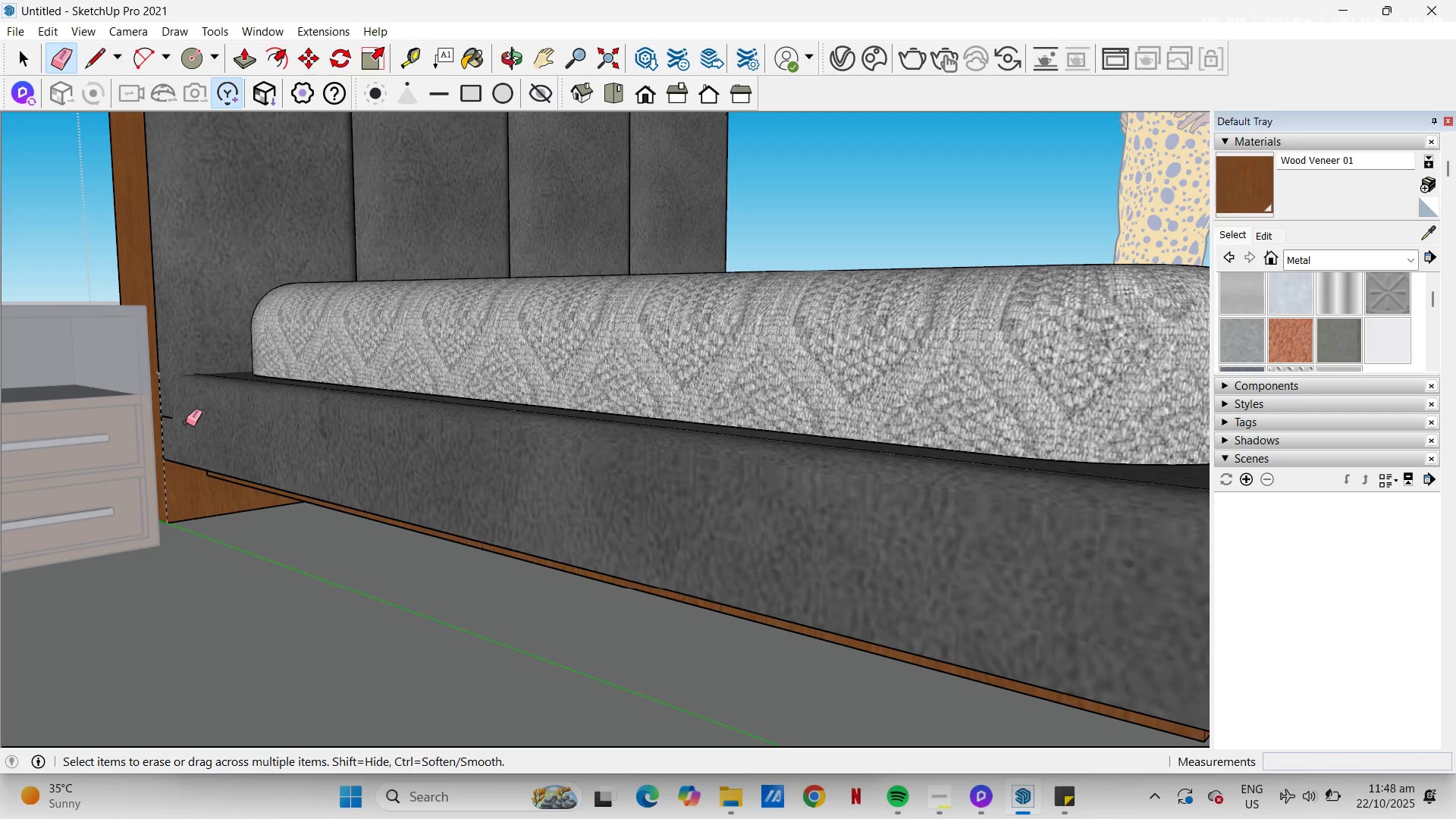 
key(Space)
 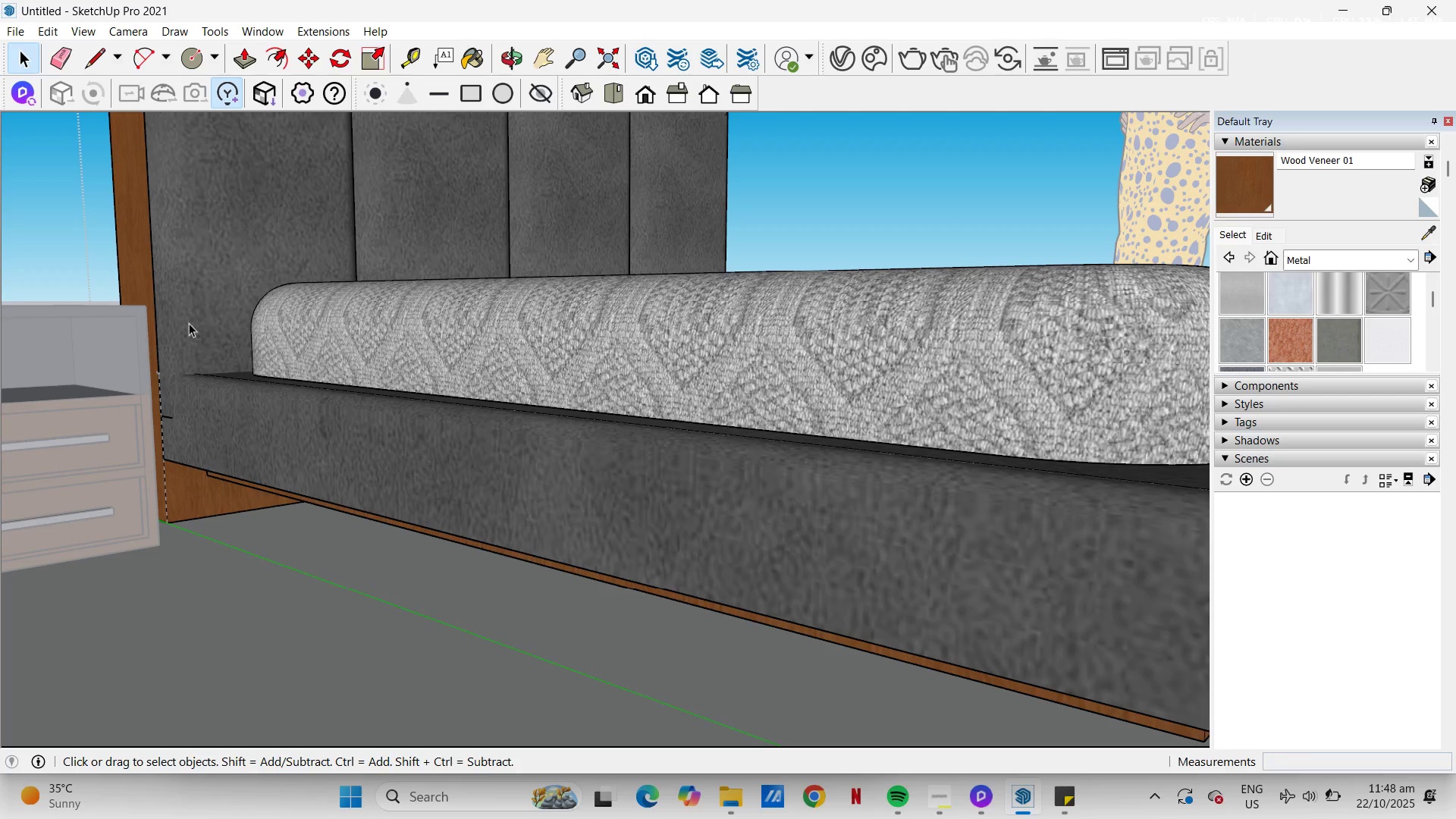 
left_click([189, 297])
 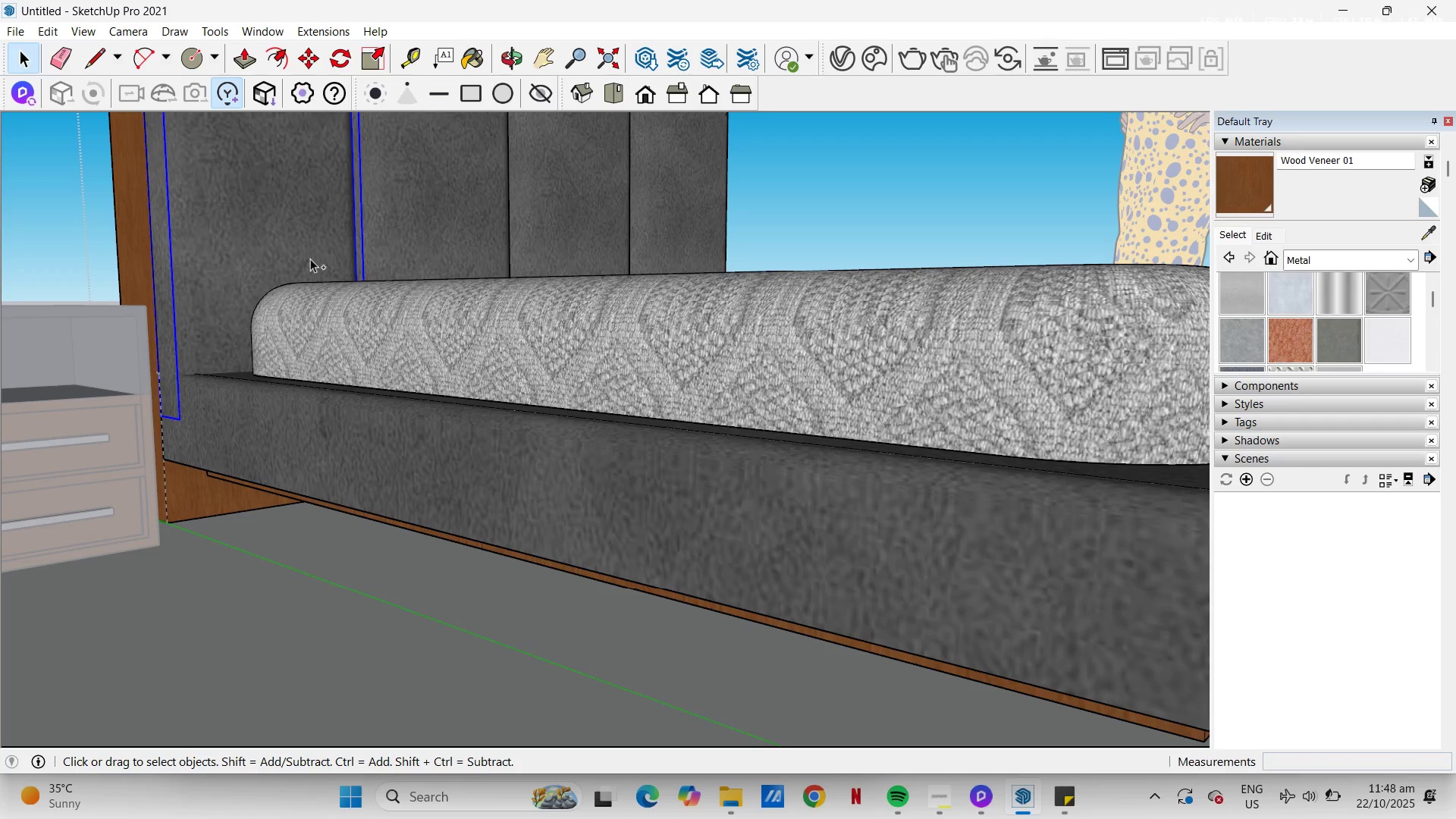 
hold_key(key=ControlLeft, duration=1.36)
triple_click([682, 226])
 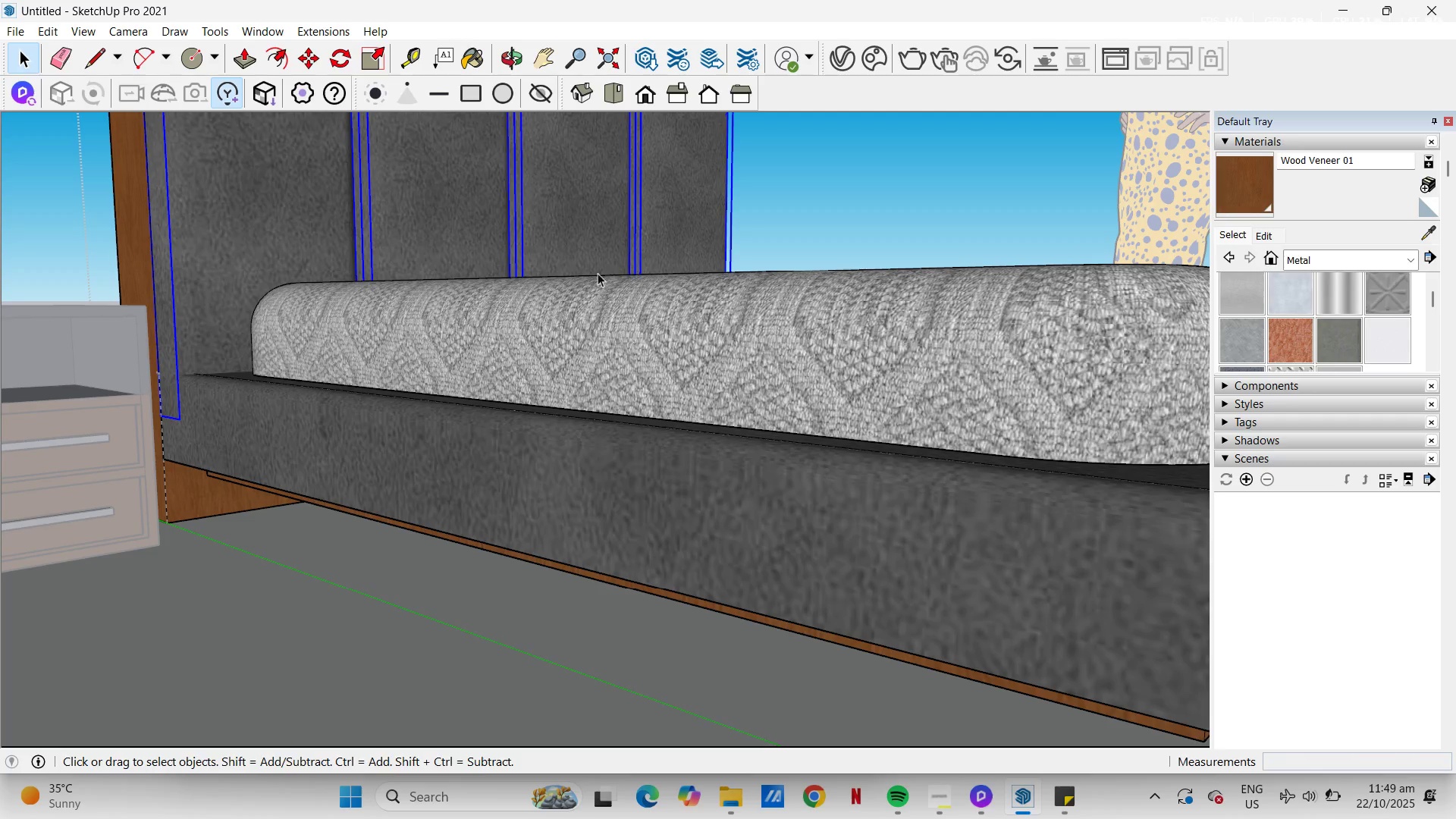 
type(sm)
 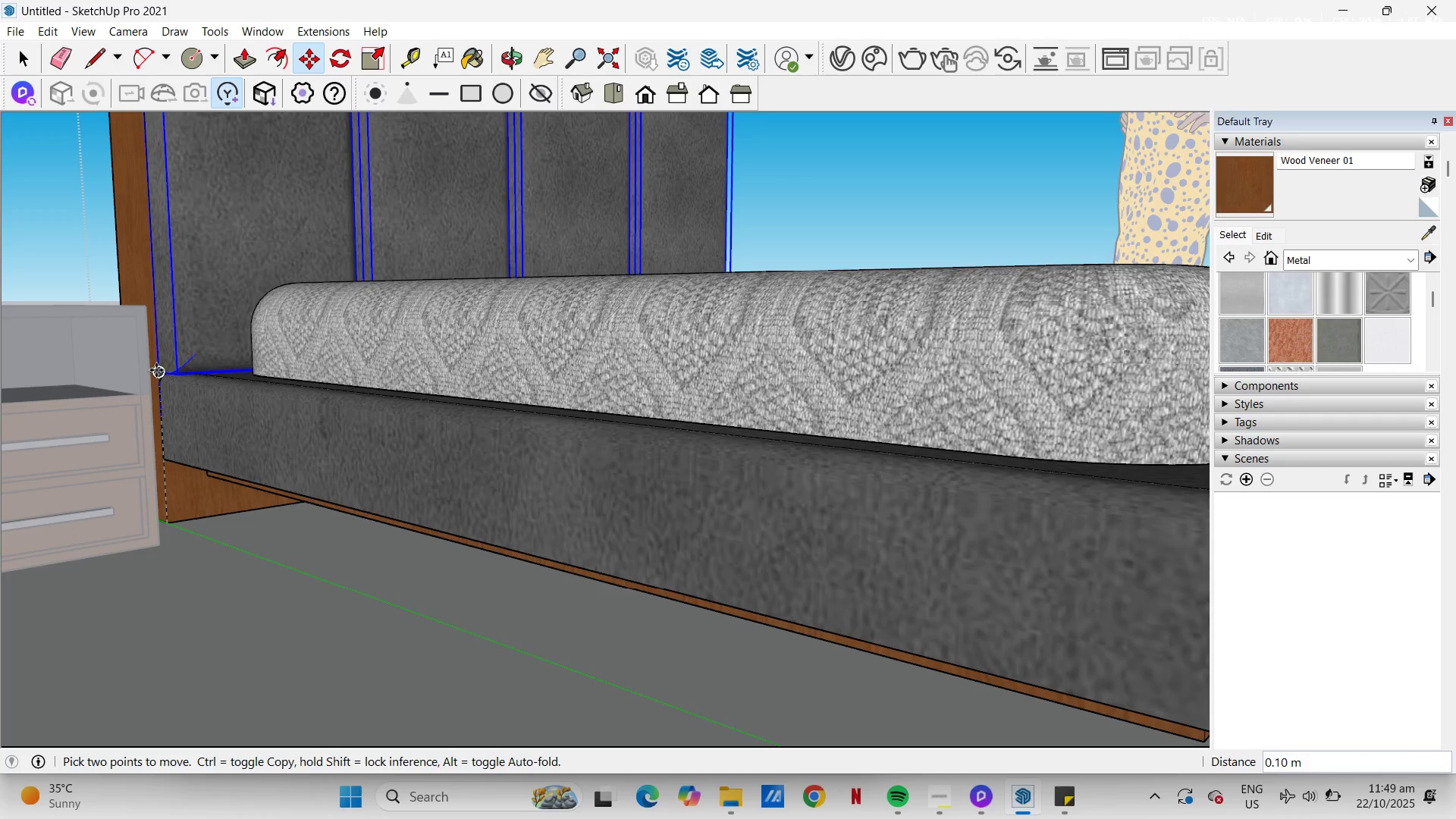 
wait(7.78)
 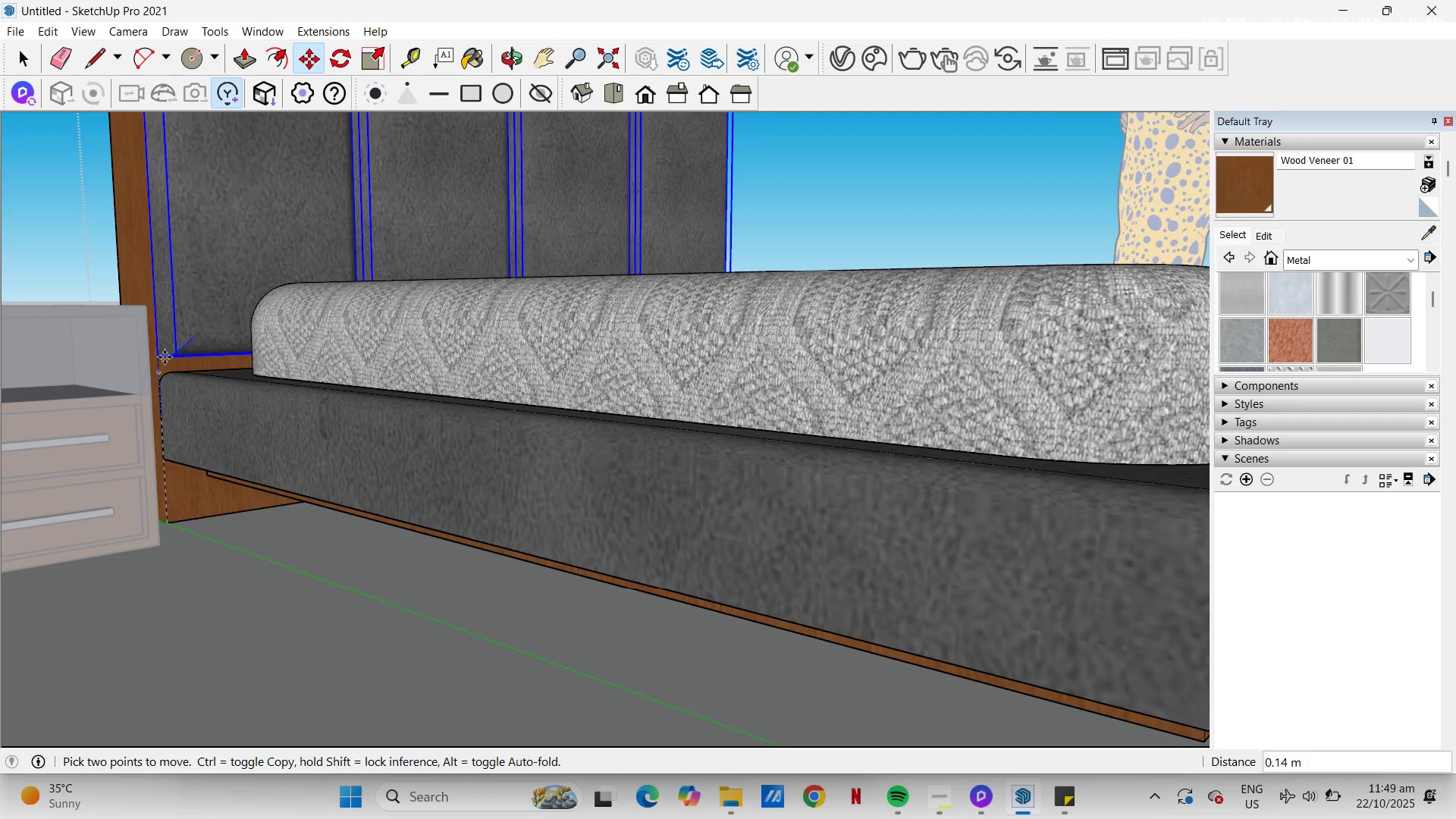 
key(Space)
 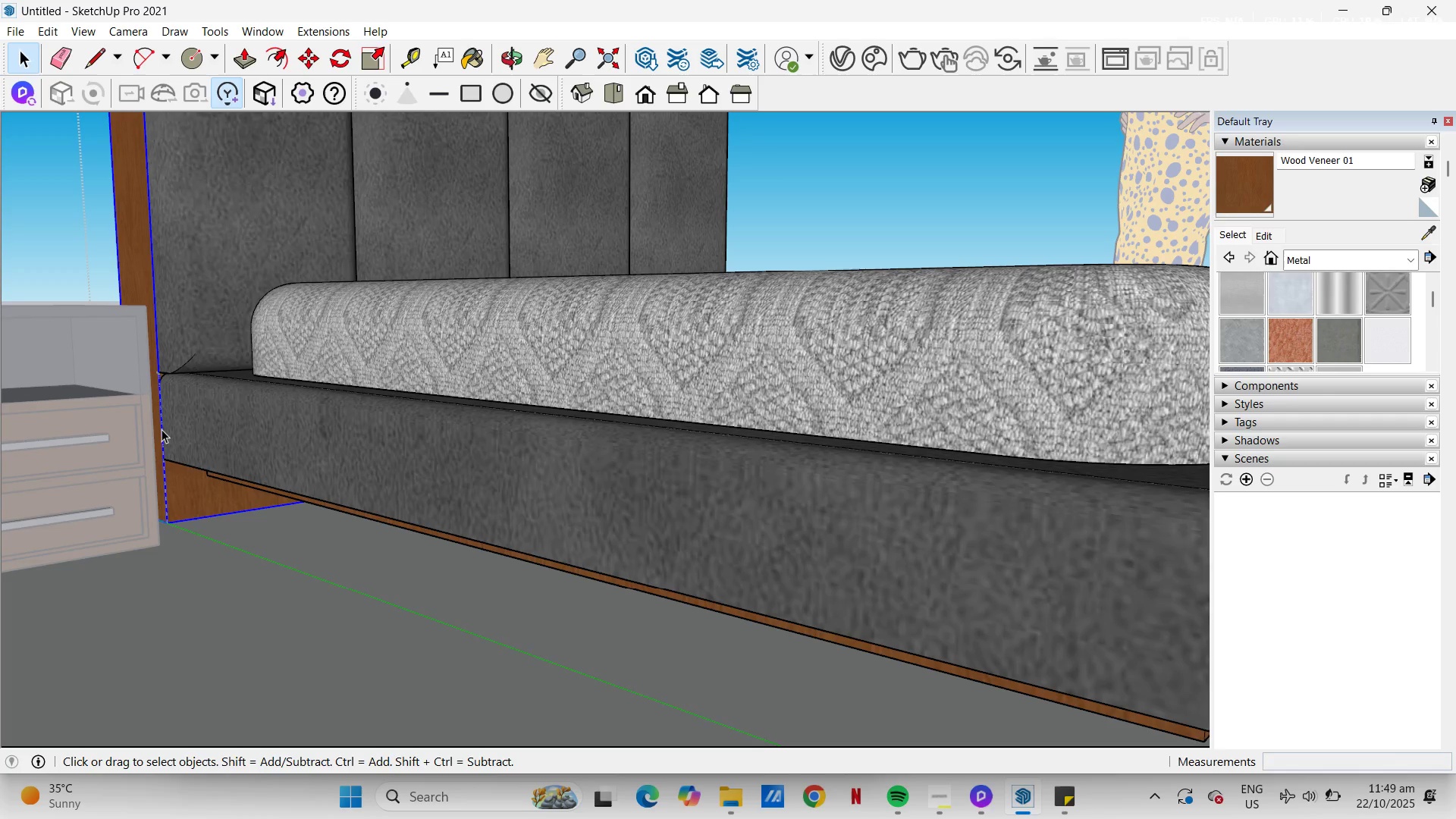 
right_click([162, 429])
 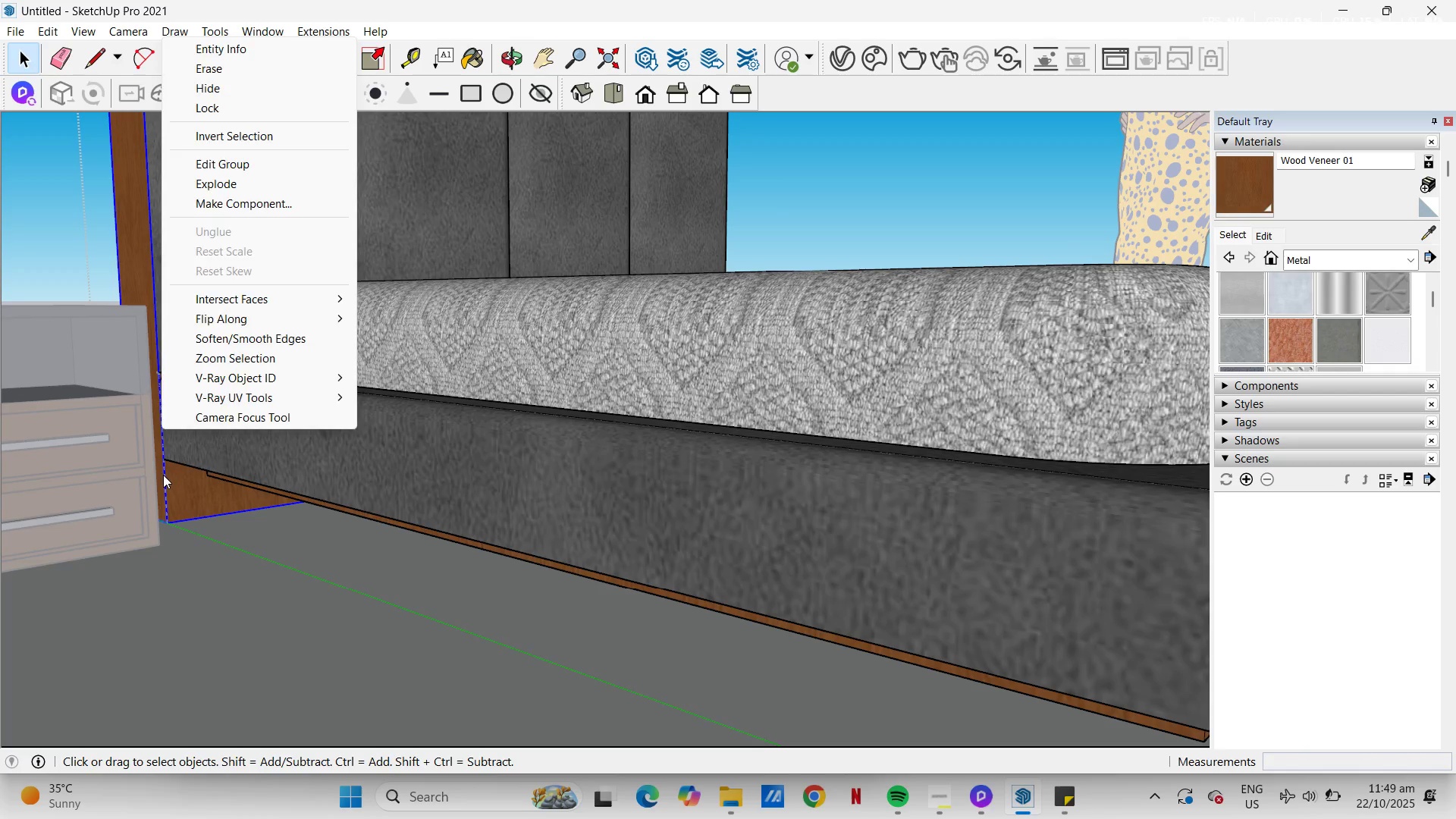 
double_click([163, 475])
 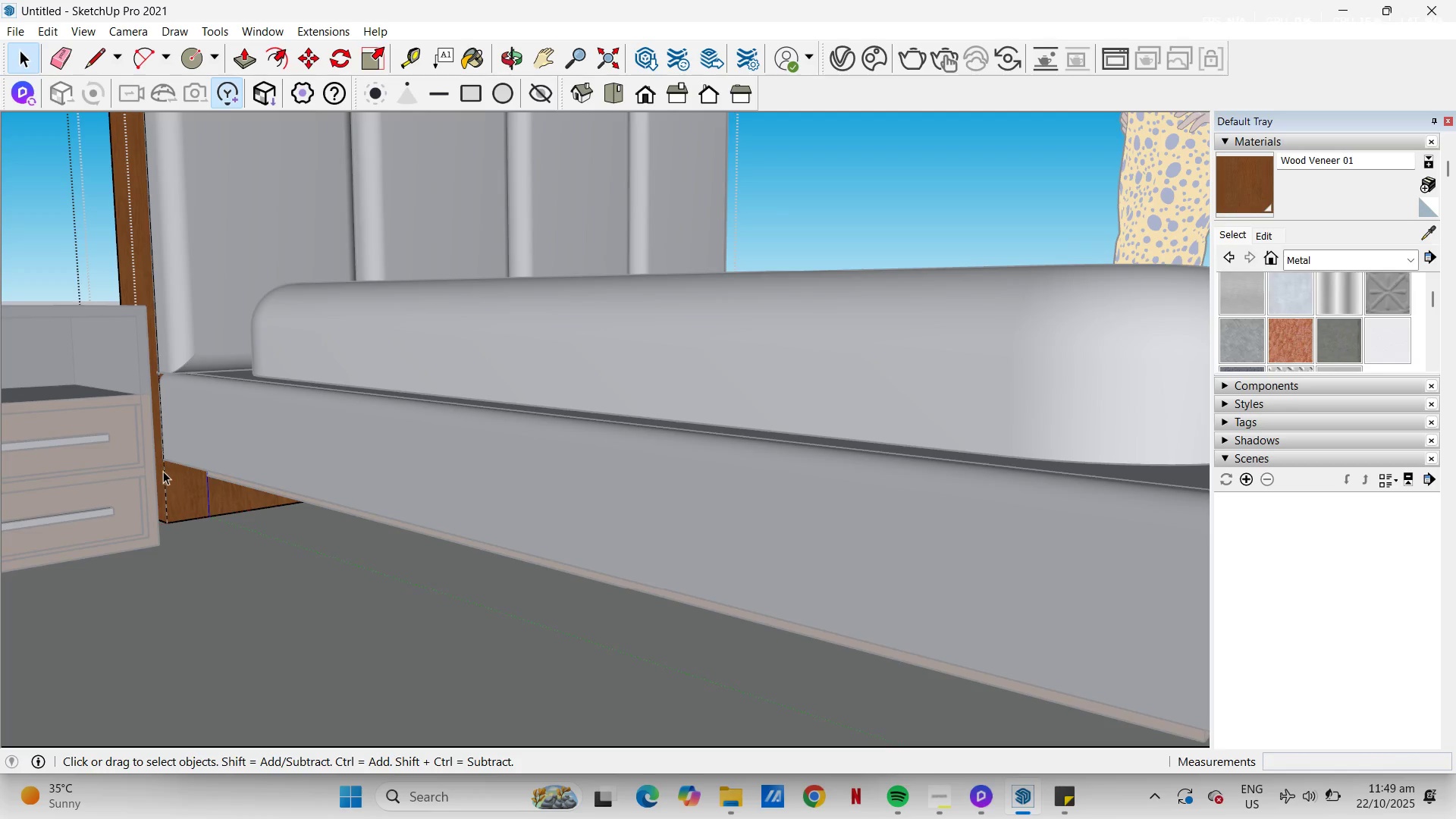 
key(Escape)
 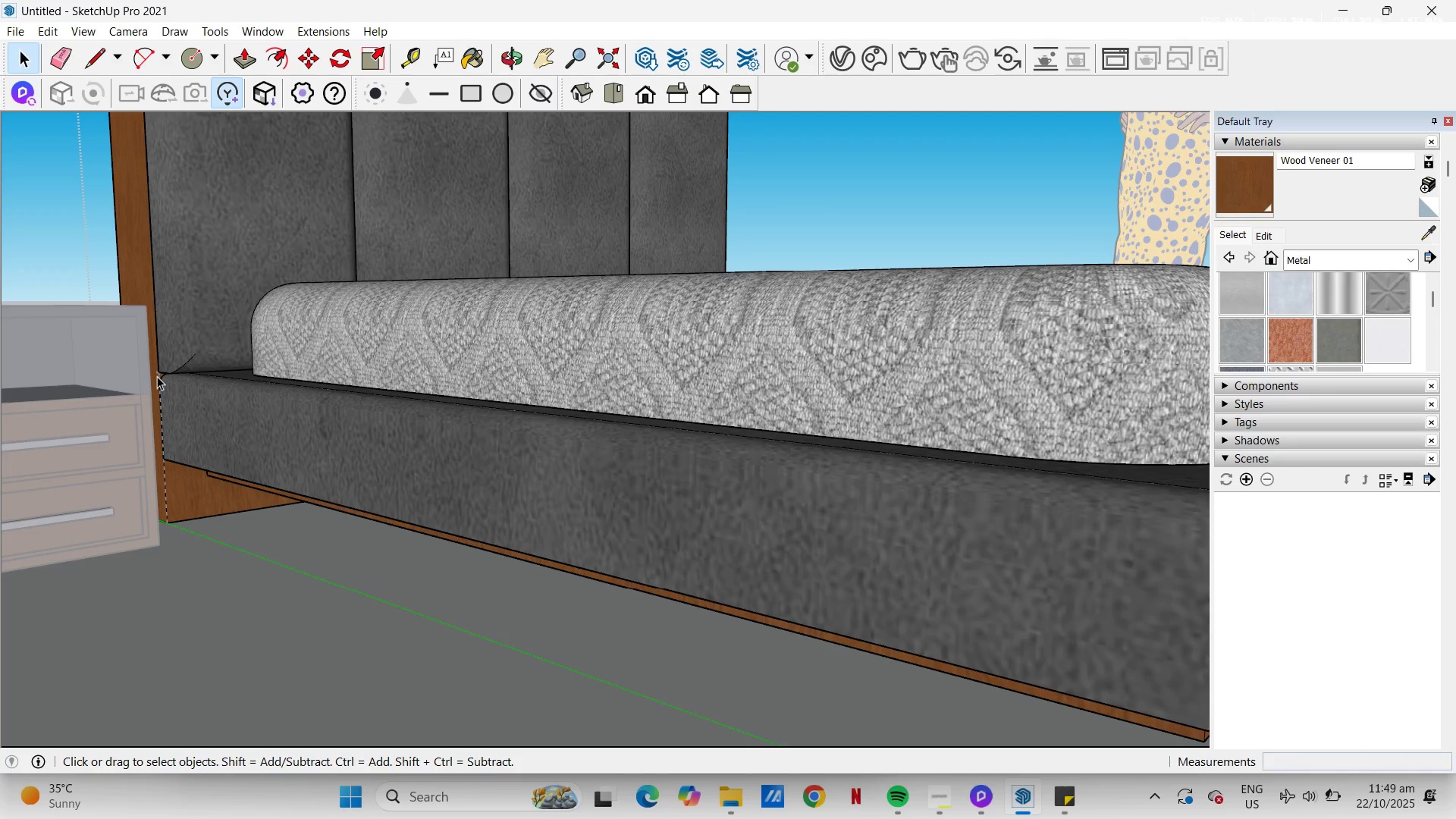 
key(Escape)
 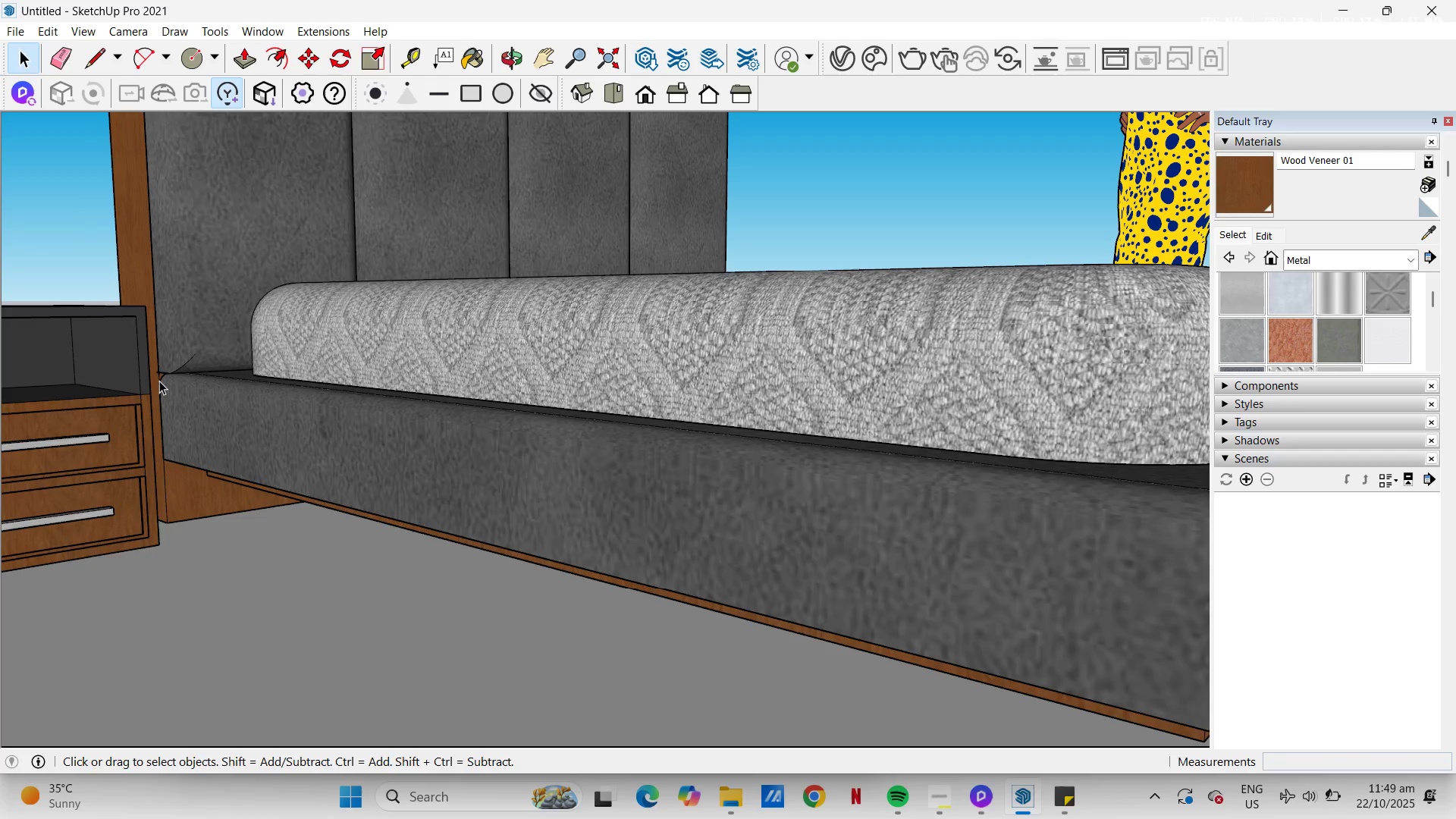 
left_click([159, 381])
 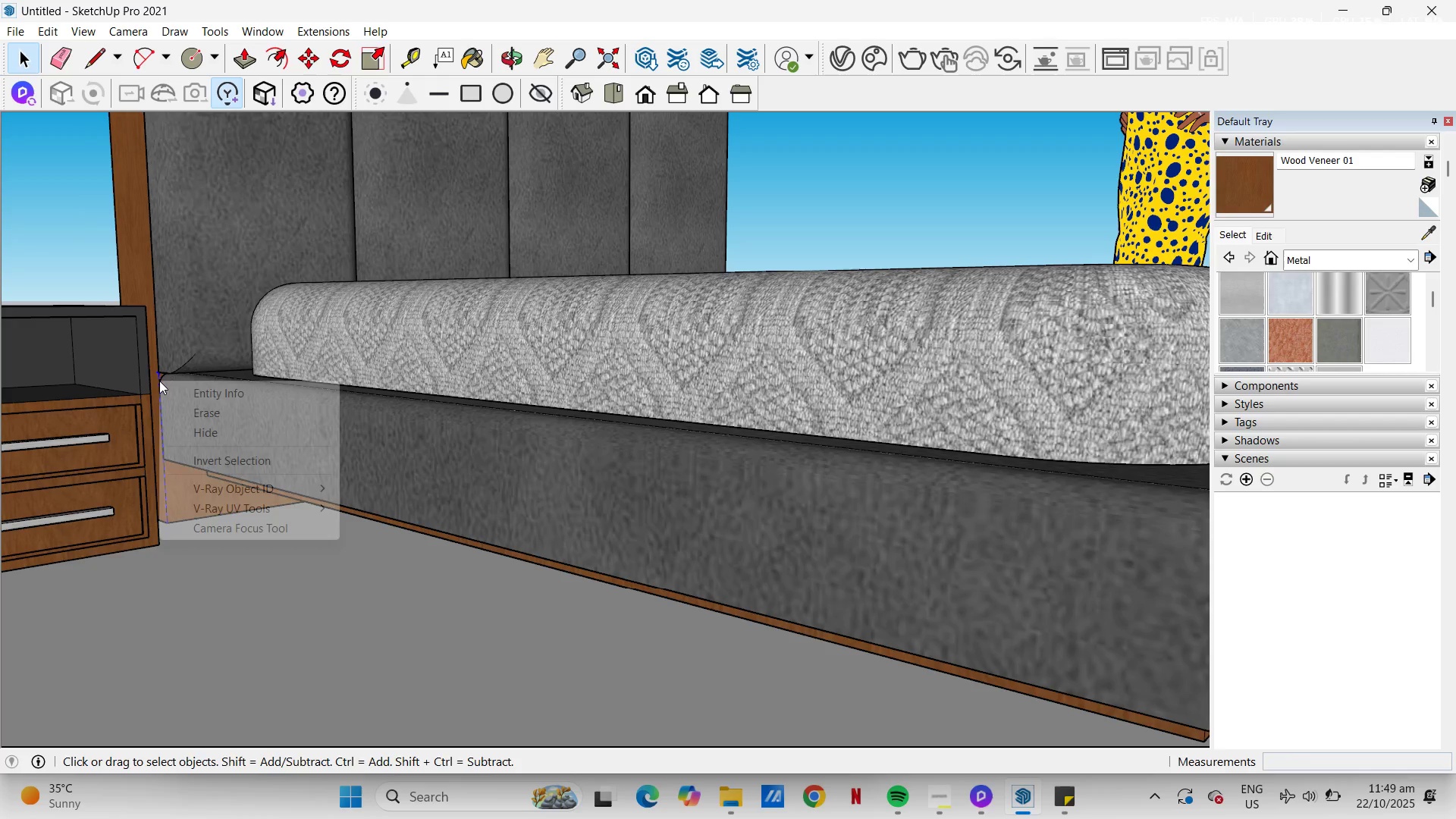 
right_click([159, 381])
 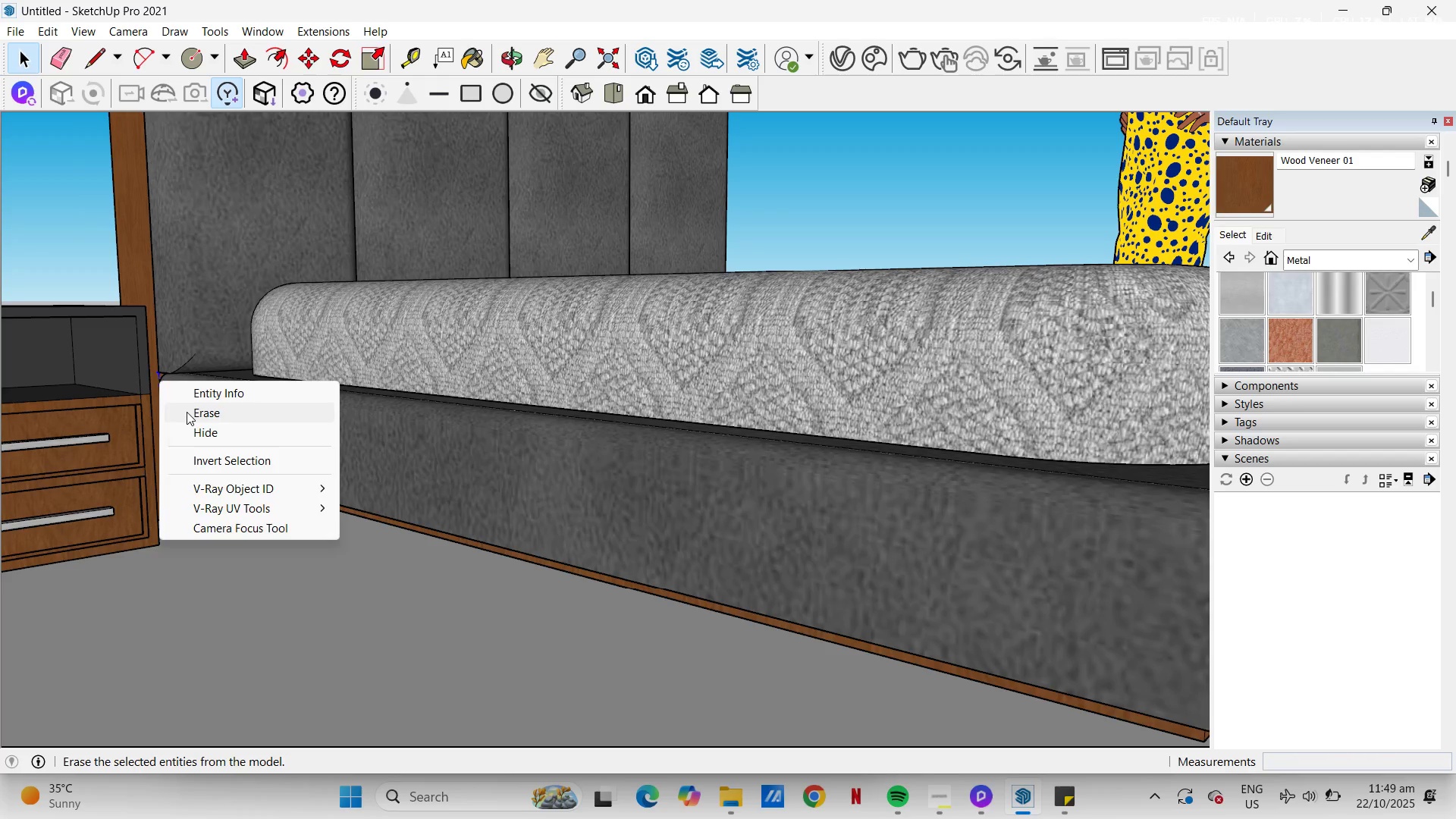 
left_click([187, 412])
 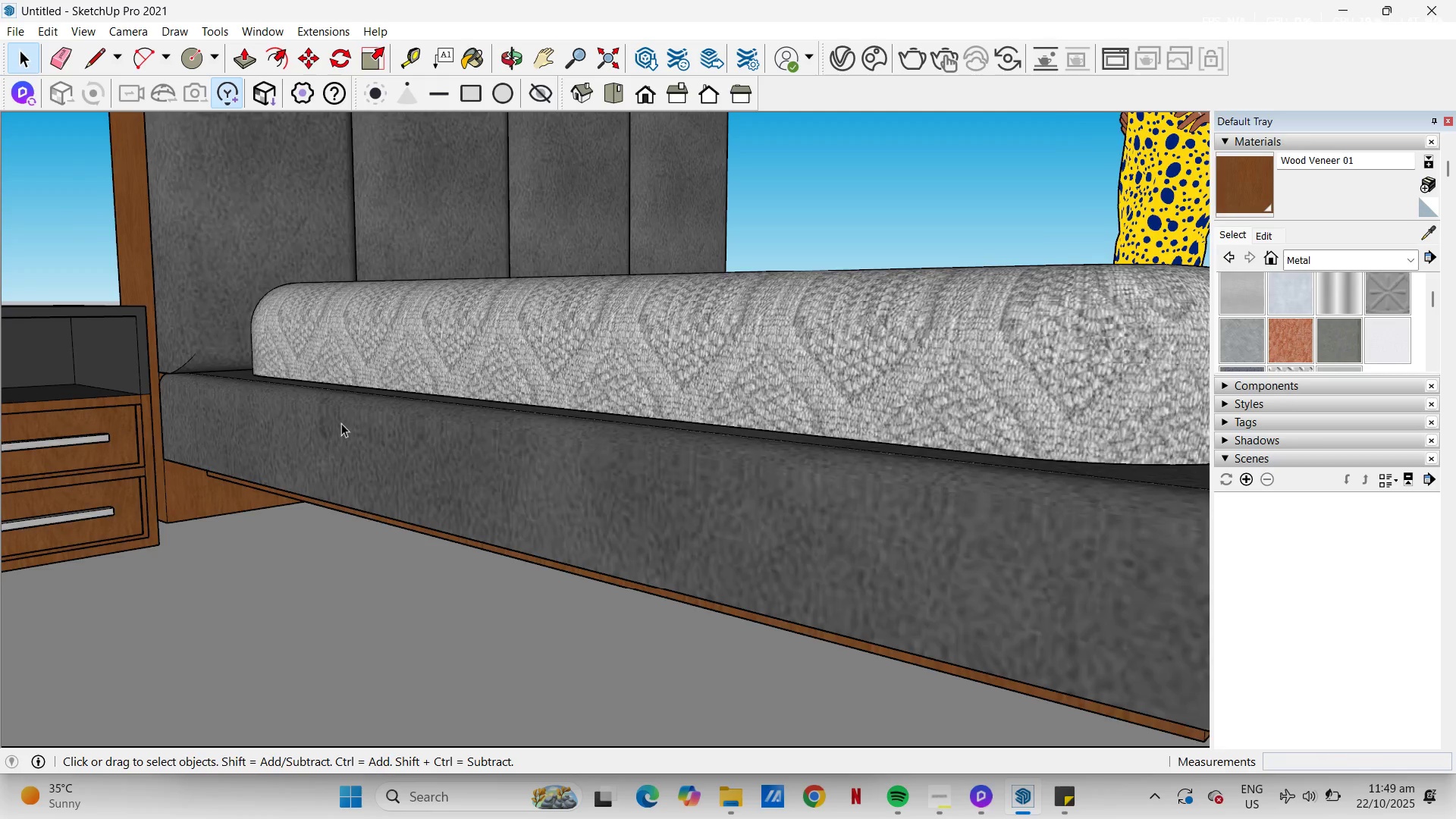 
scroll: coordinate [1065, 397], scroll_direction: down, amount: 13.0
 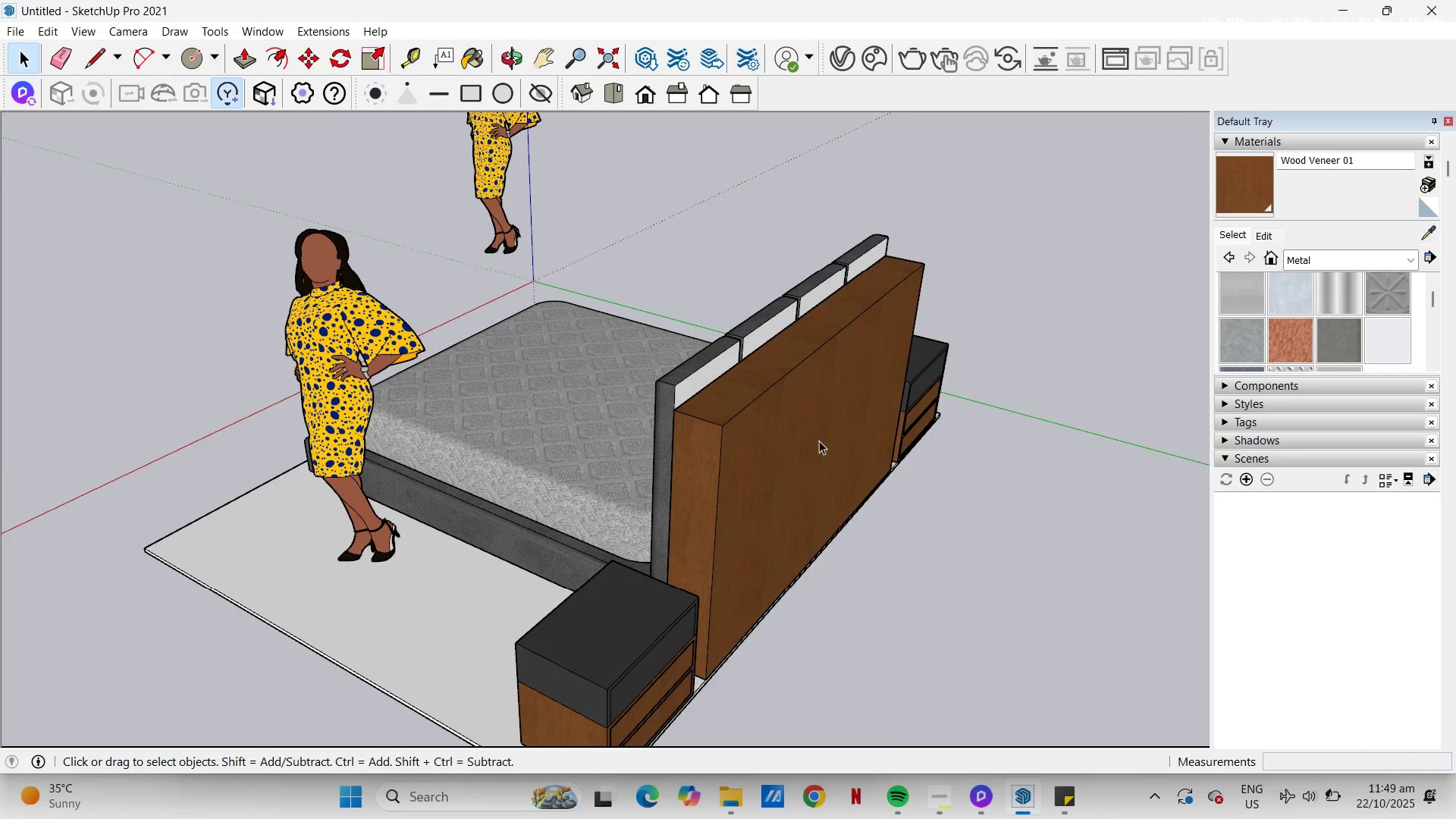 
key(Space)
 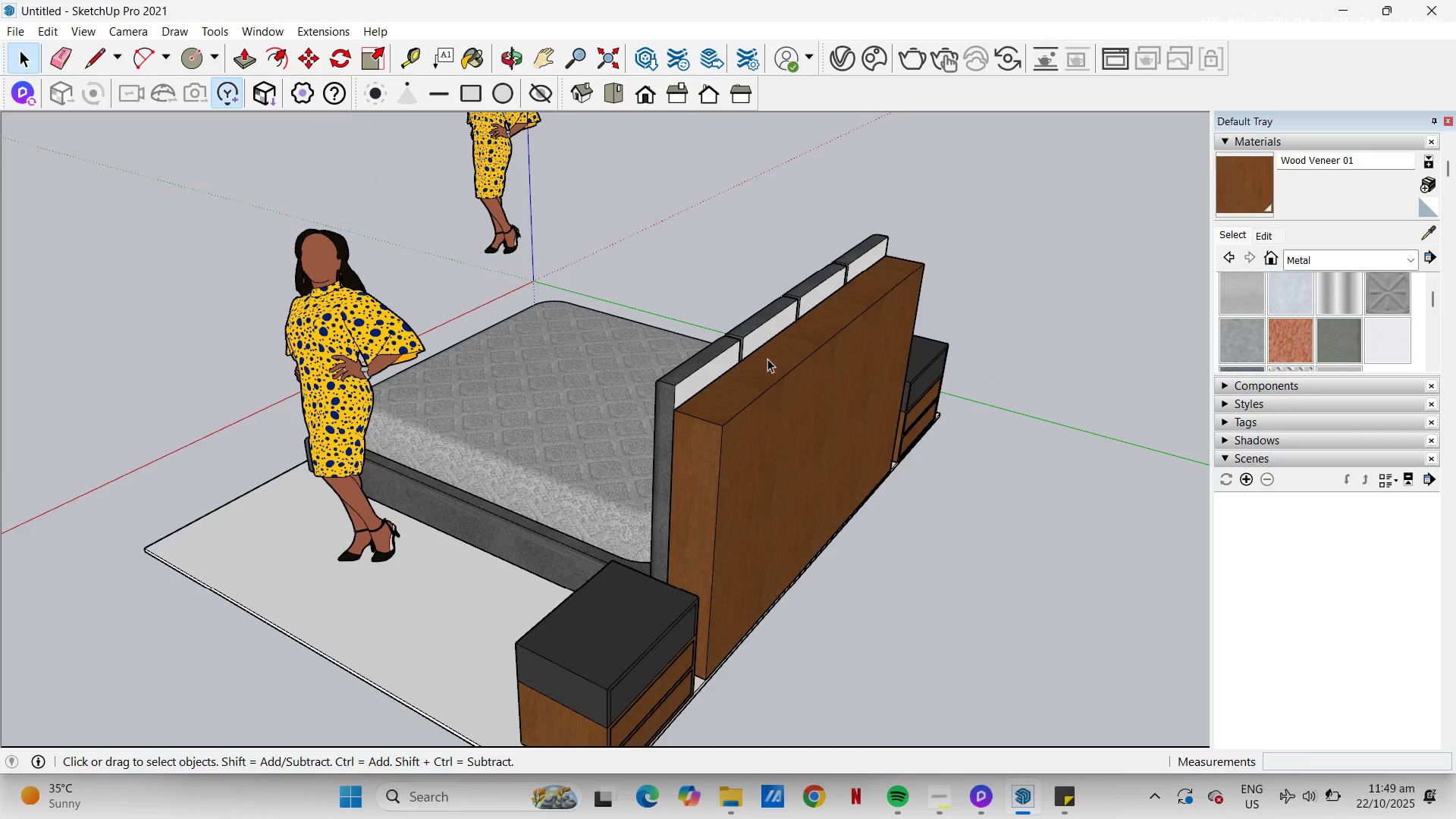 
left_click([767, 359])
 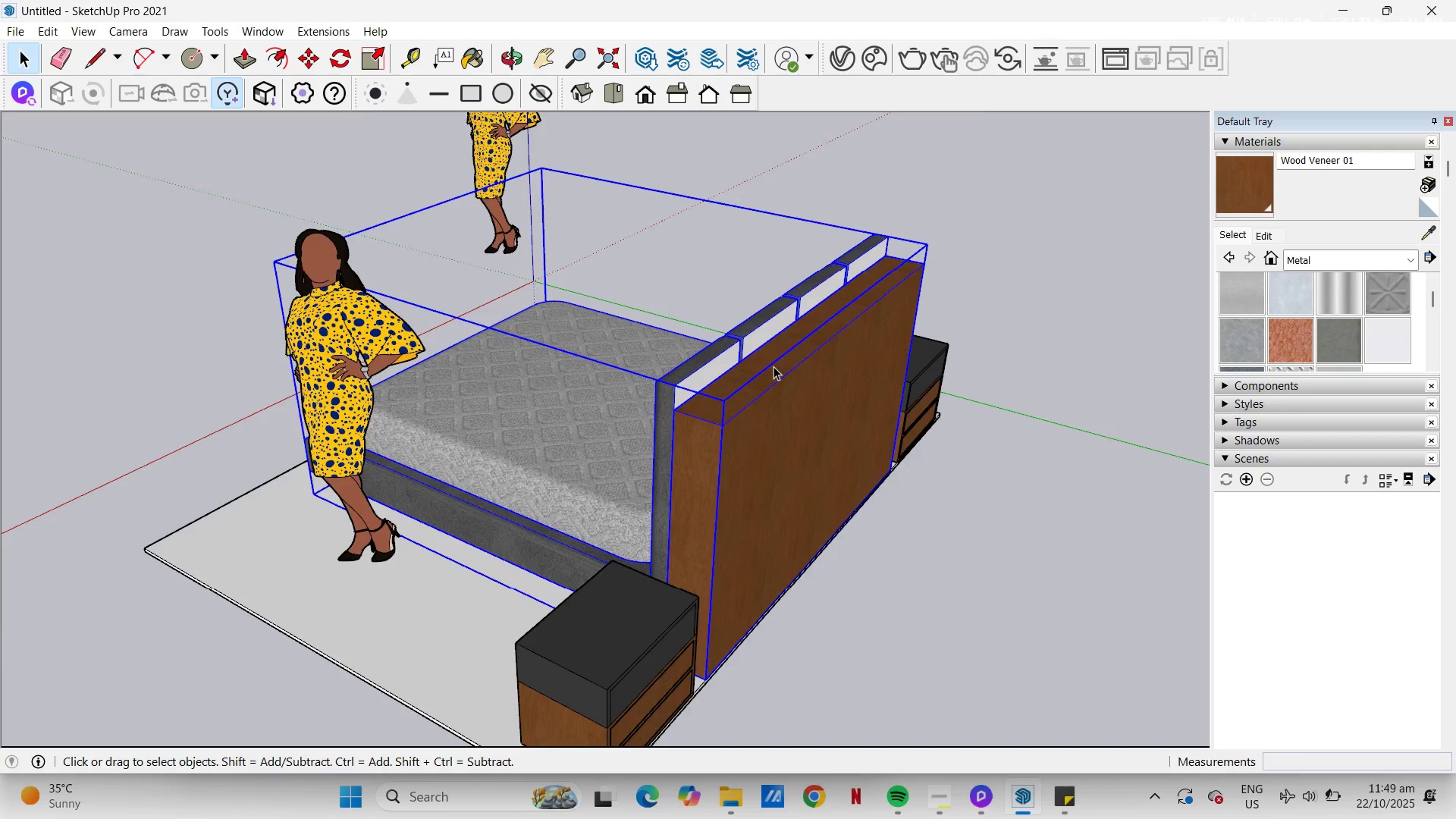 
double_click([774, 366])
 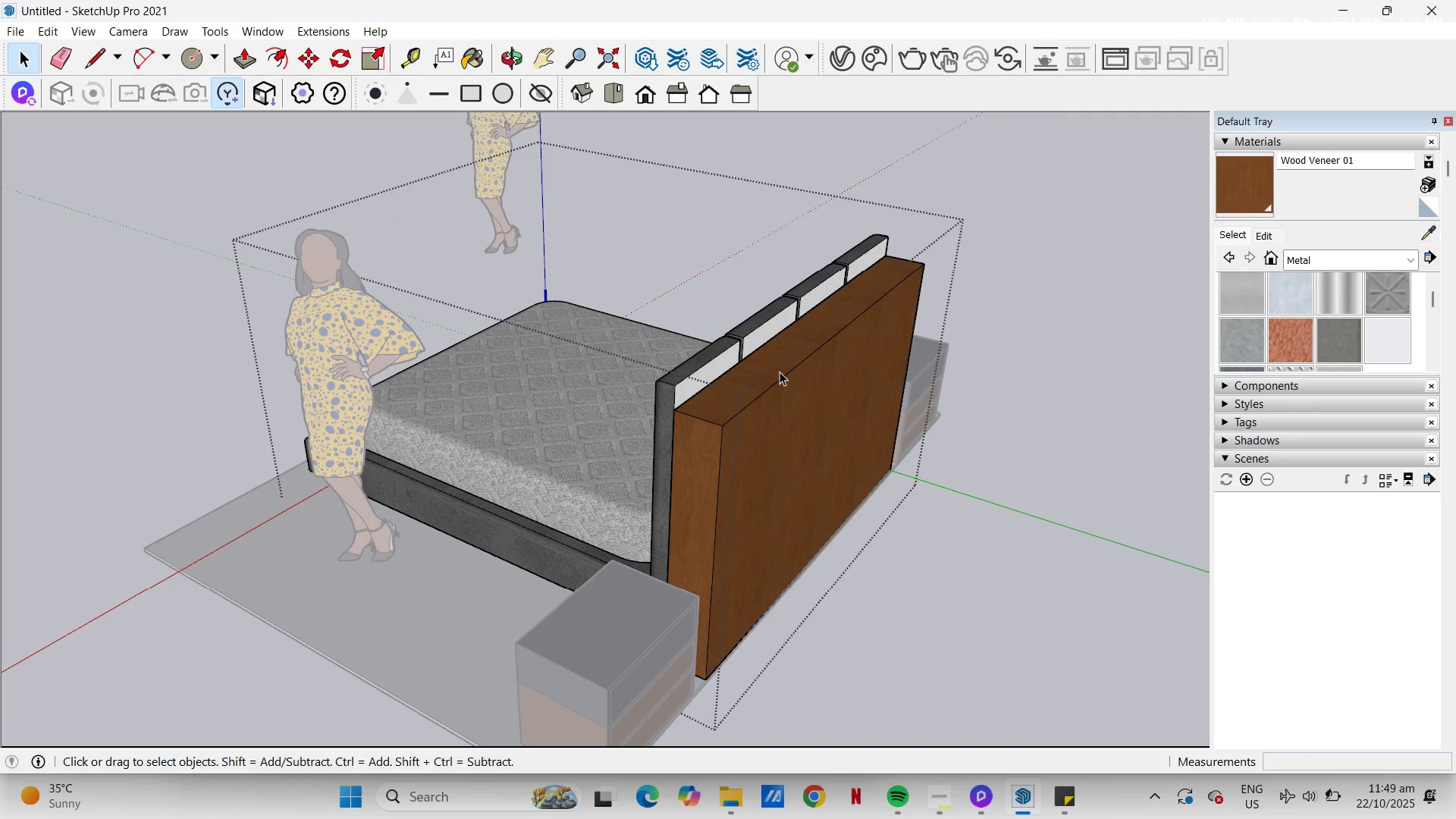 
left_click([780, 372])
 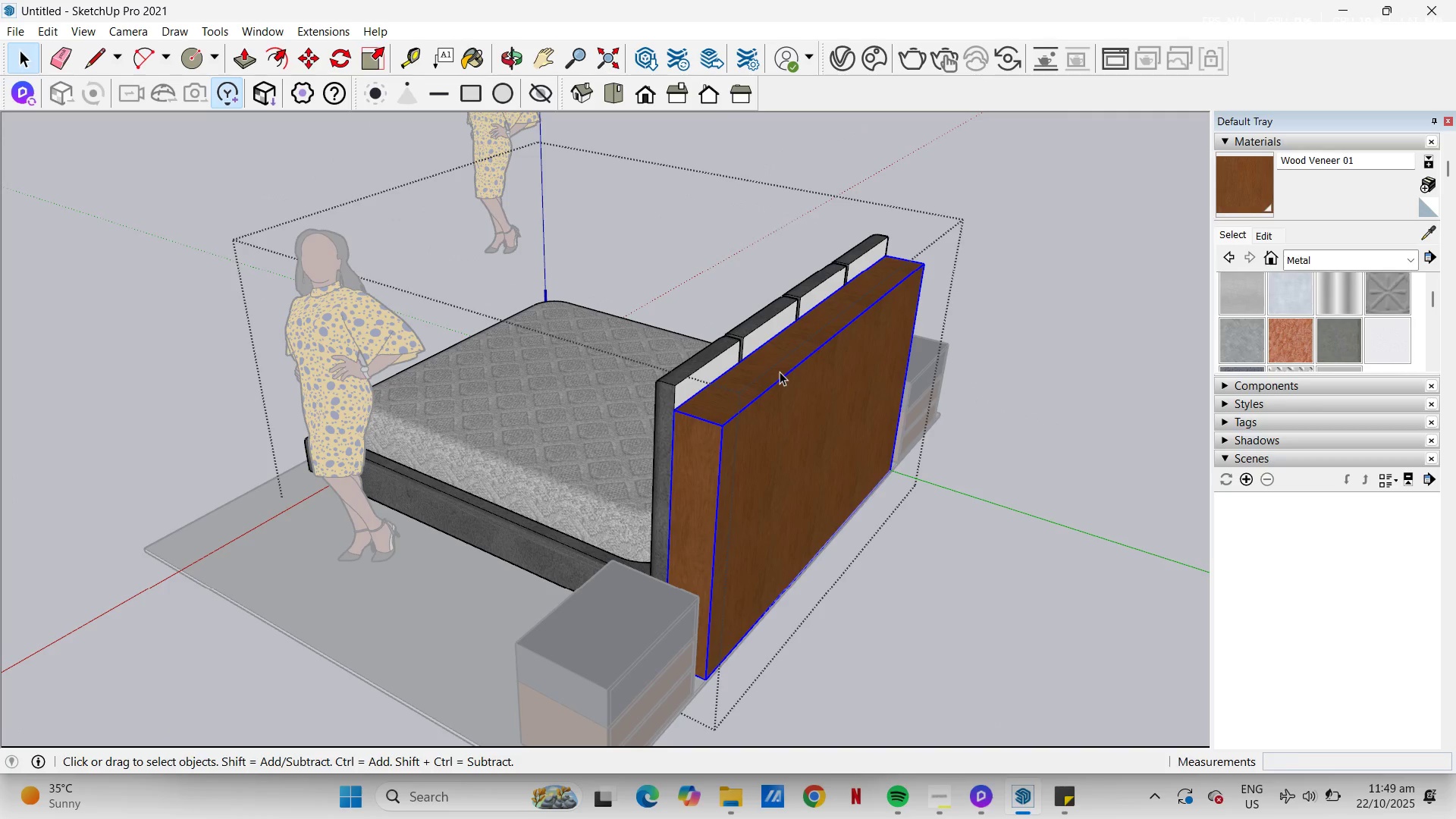 
key(P)
 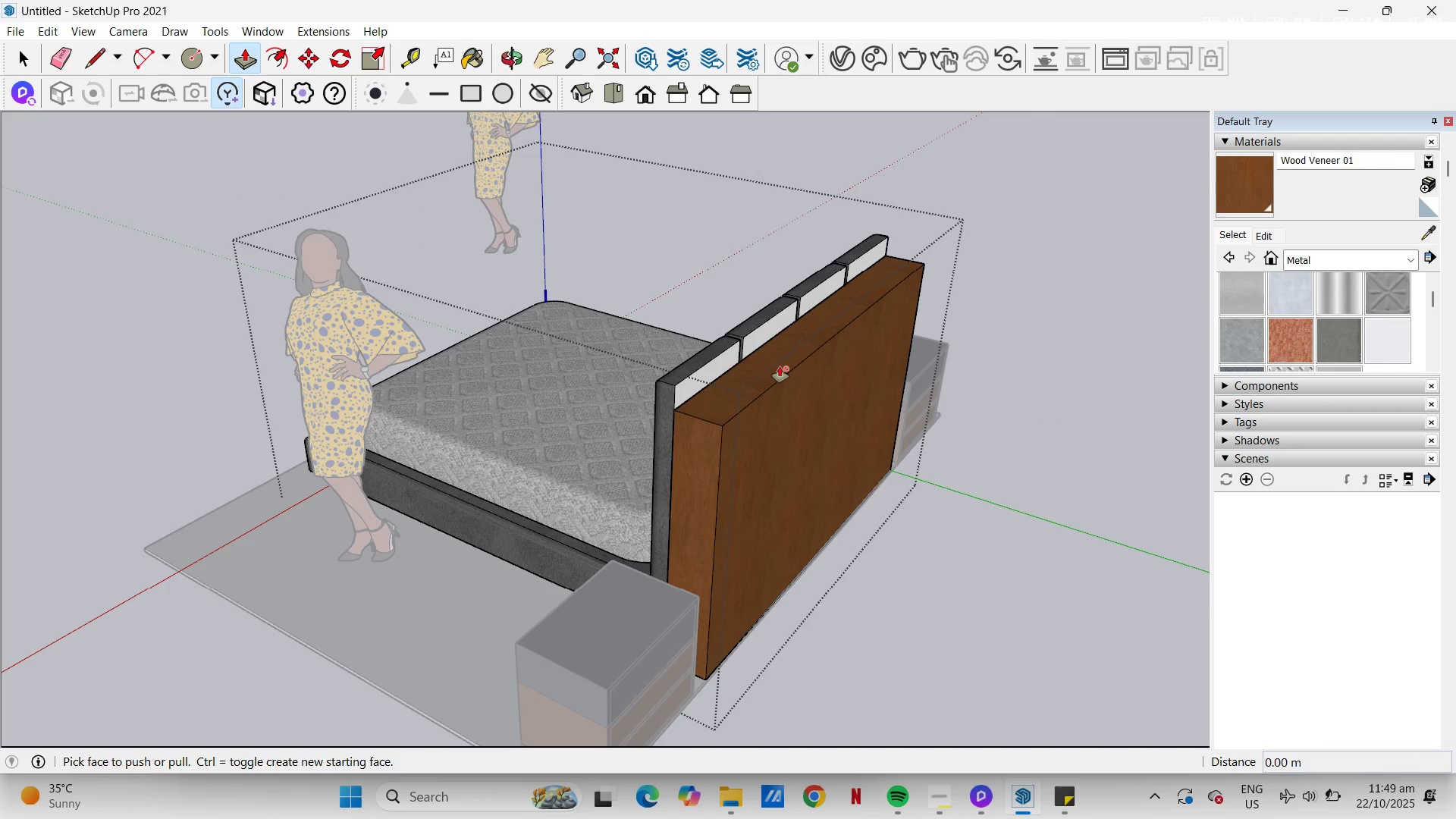 
left_click([780, 366])
 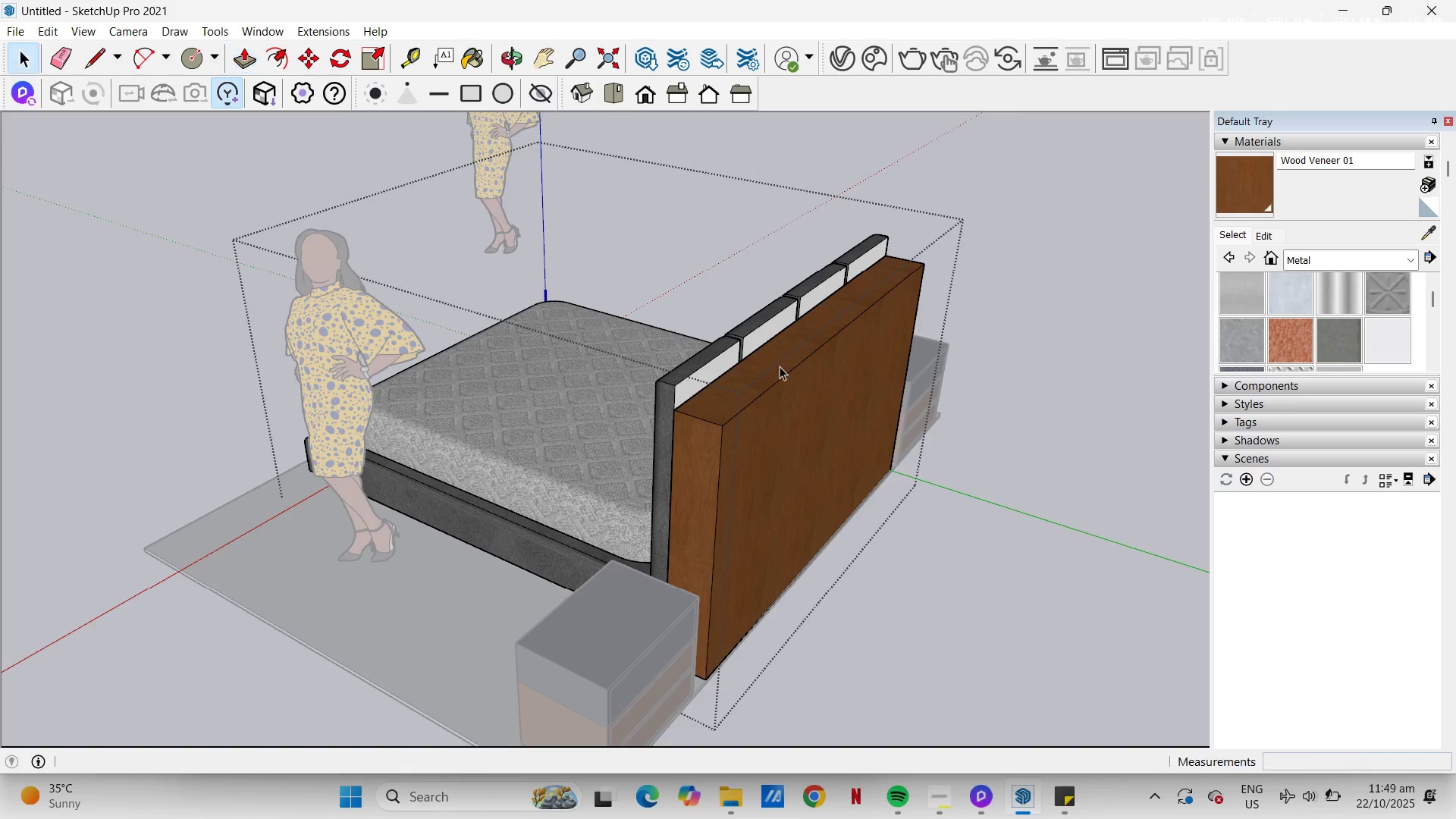 
key(Space)
 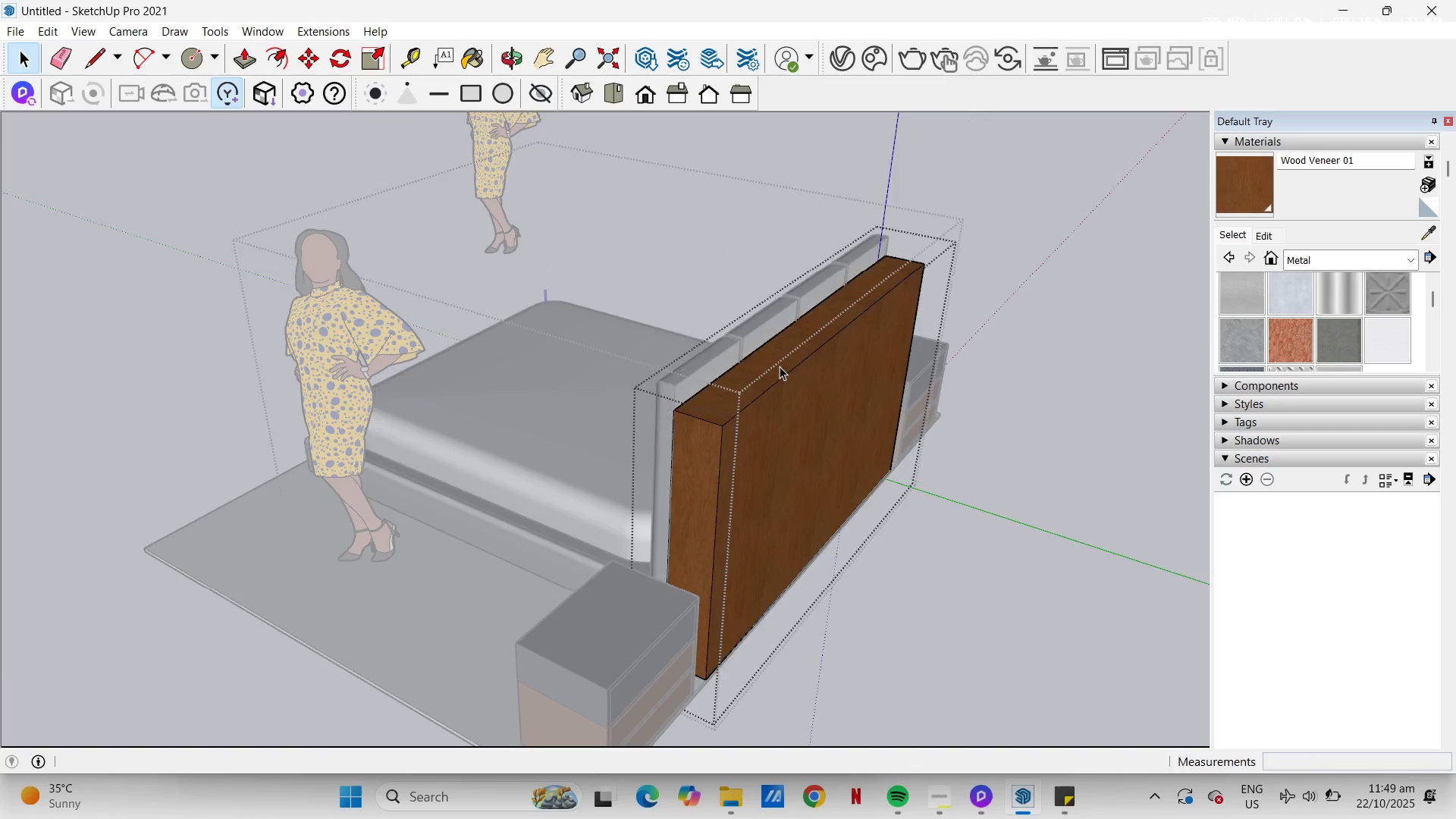 
double_click([780, 366])
 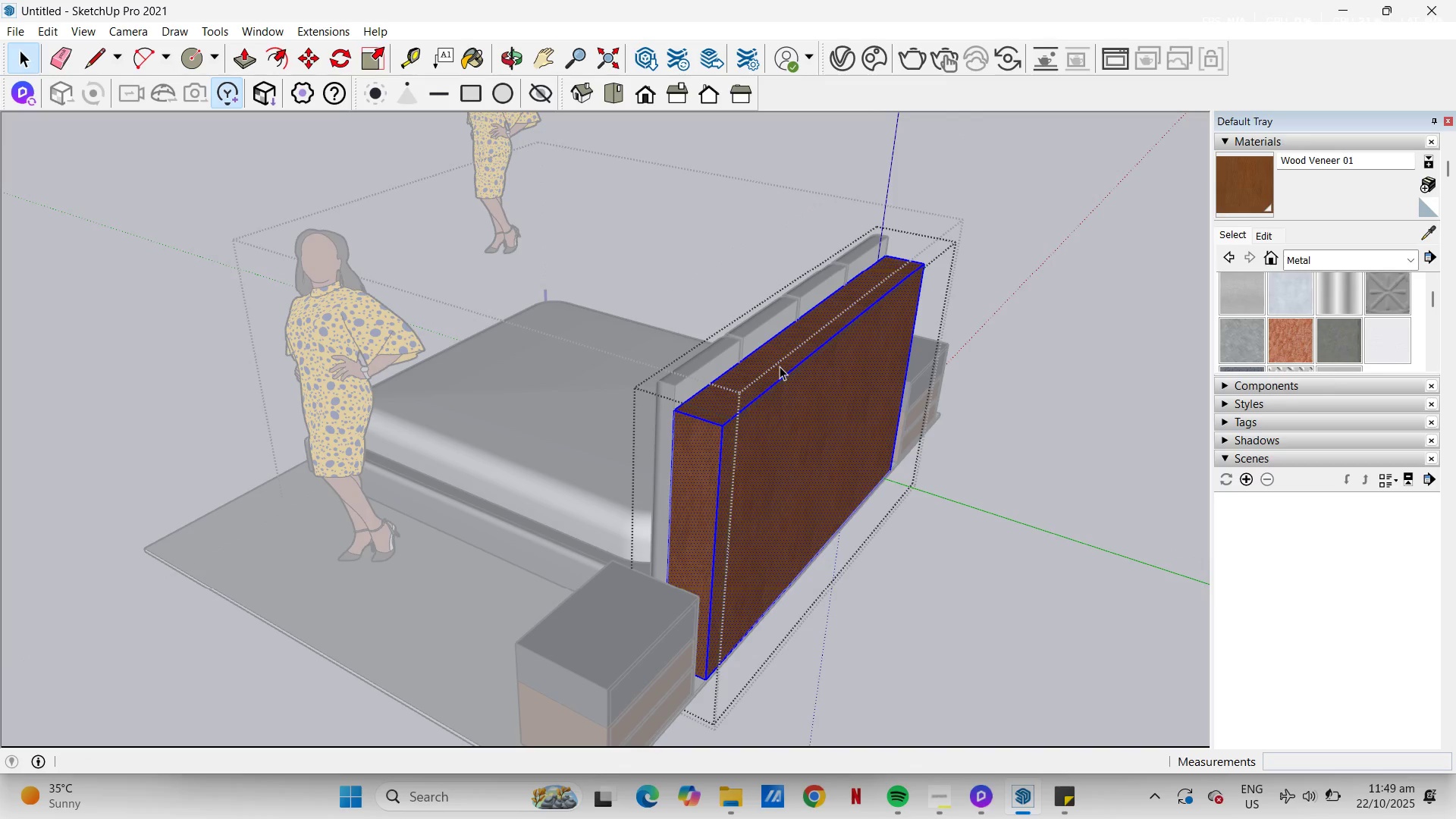 
triple_click([780, 366])
 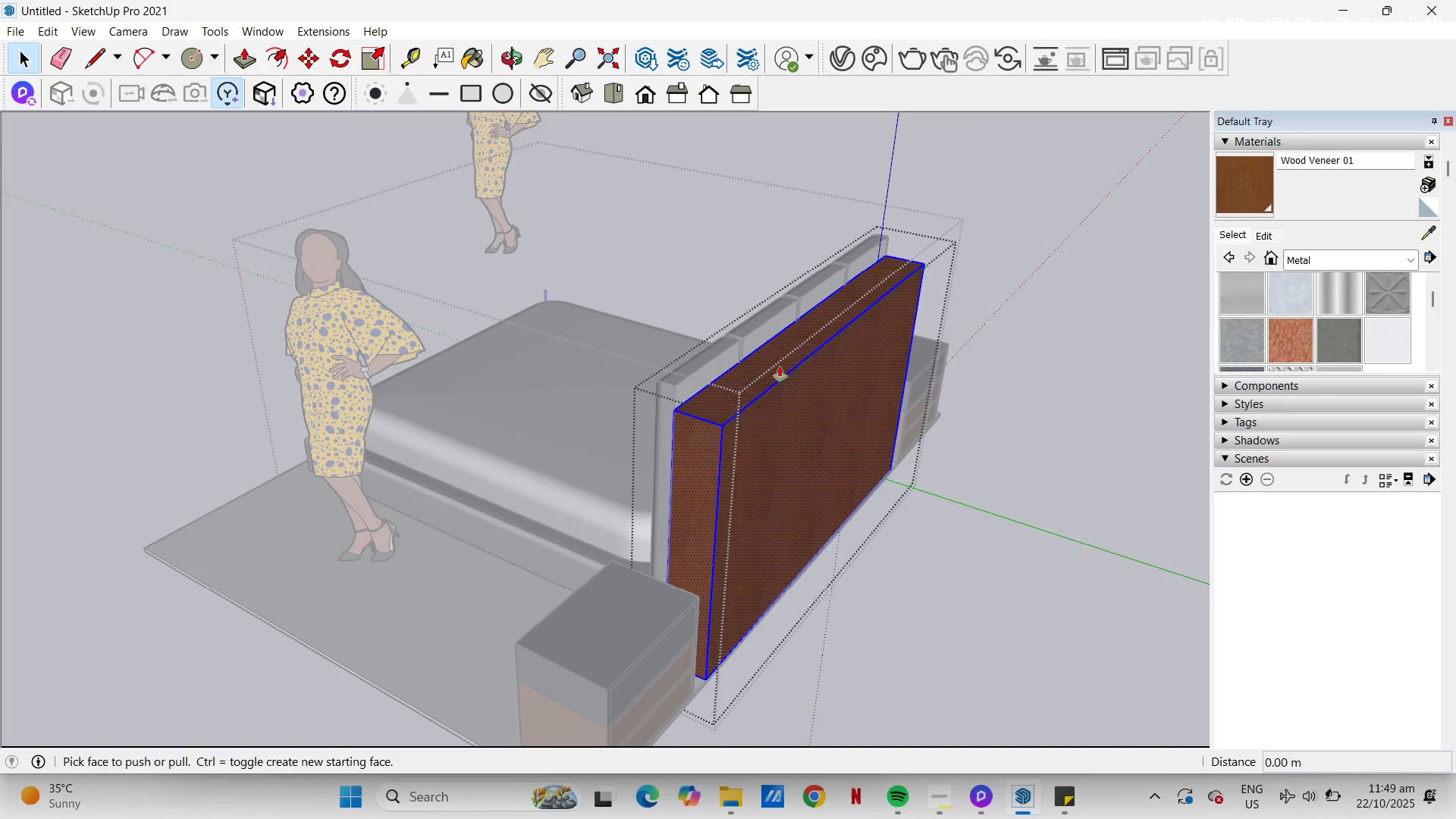 
key(P)
 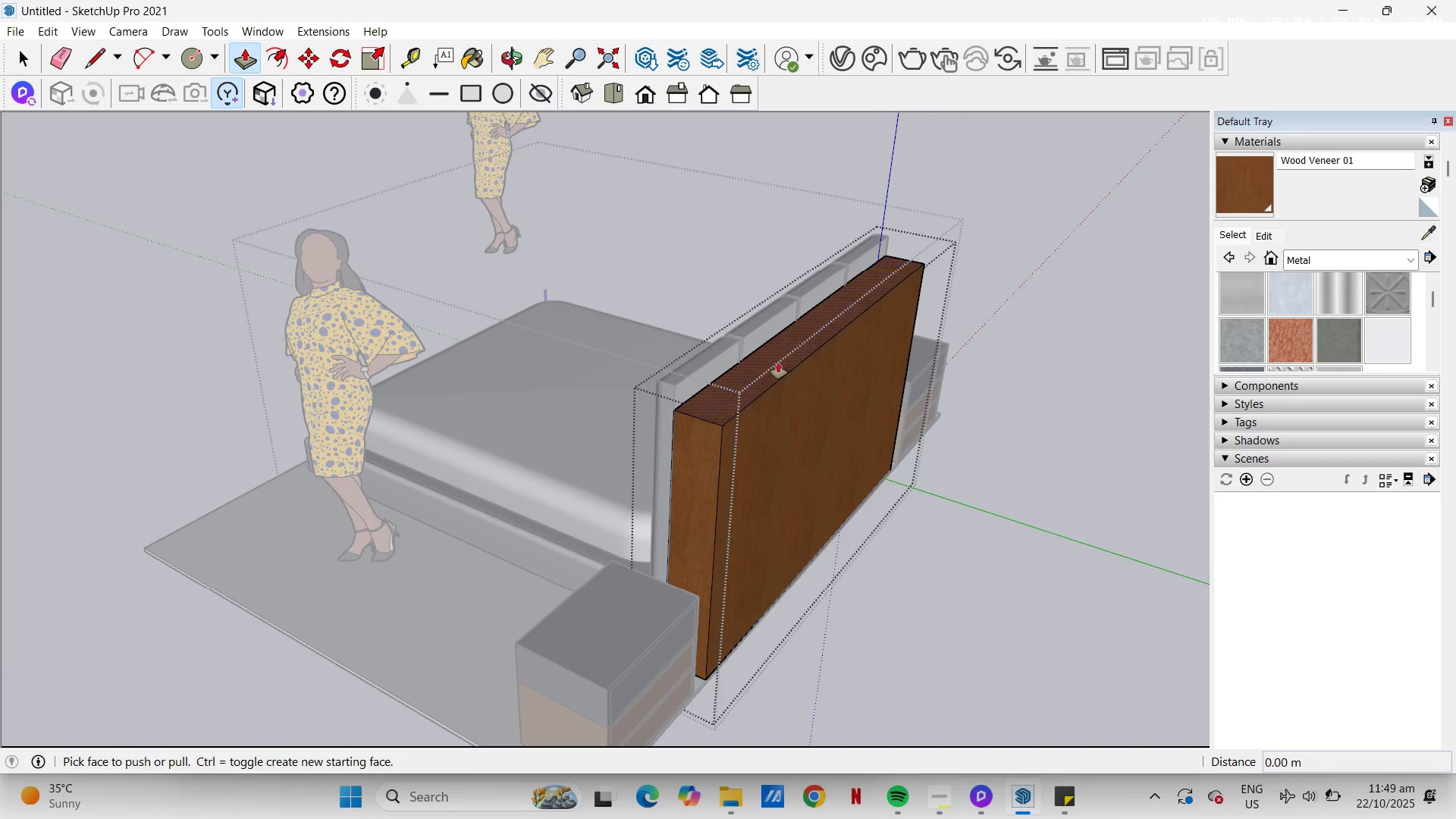 
left_click([778, 362])
 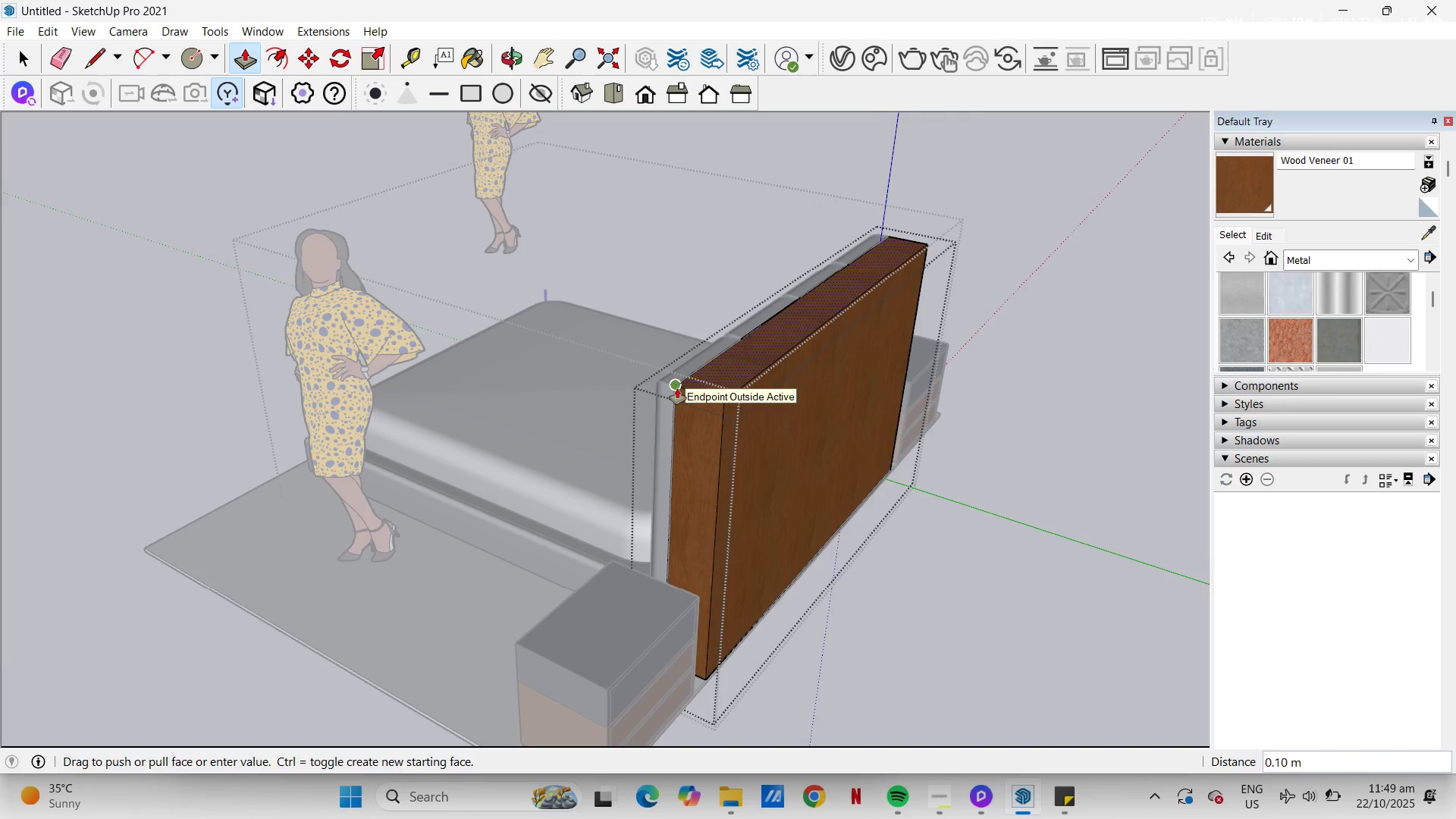 
left_click([677, 388])
 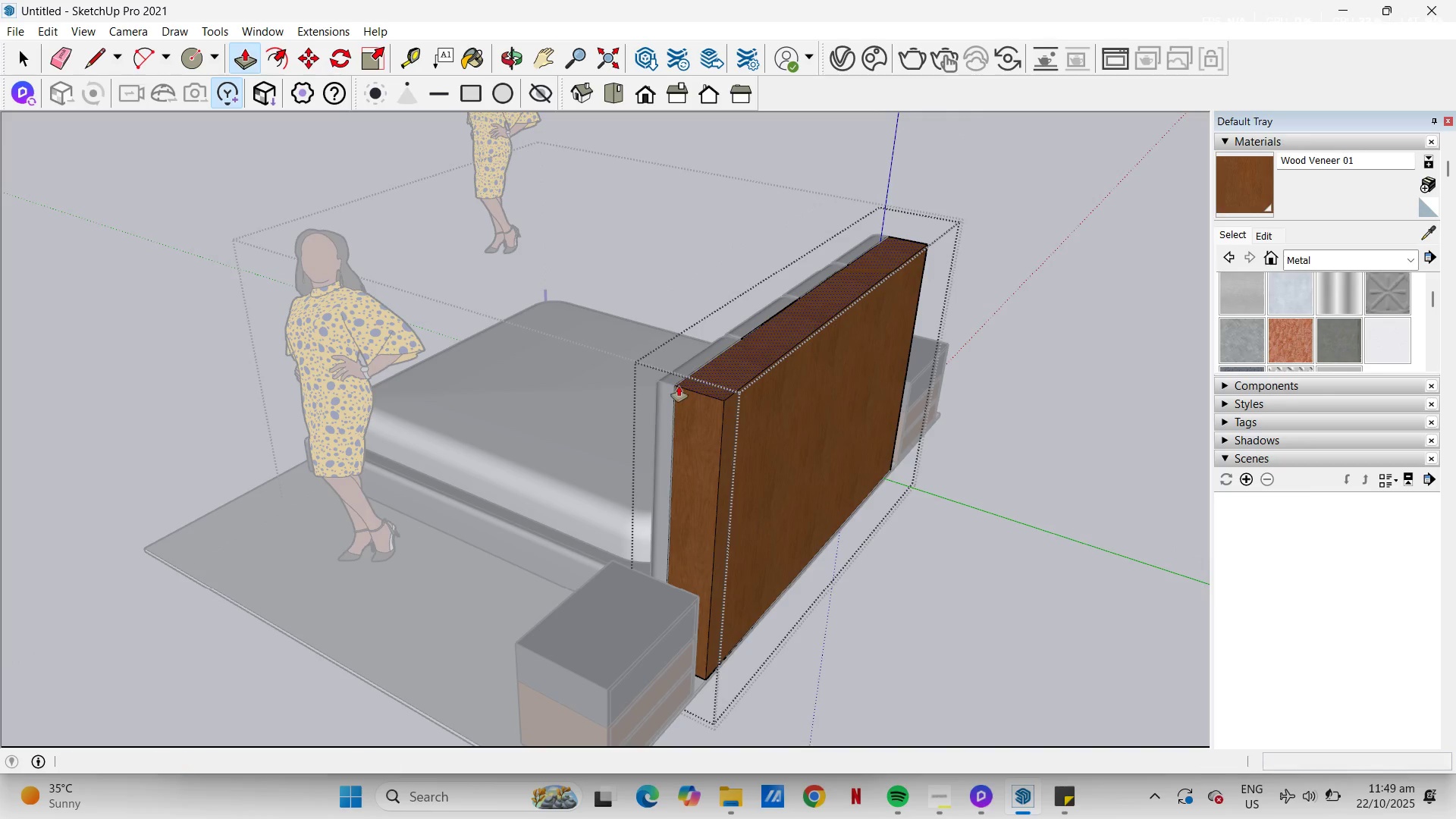 
key(Space)
 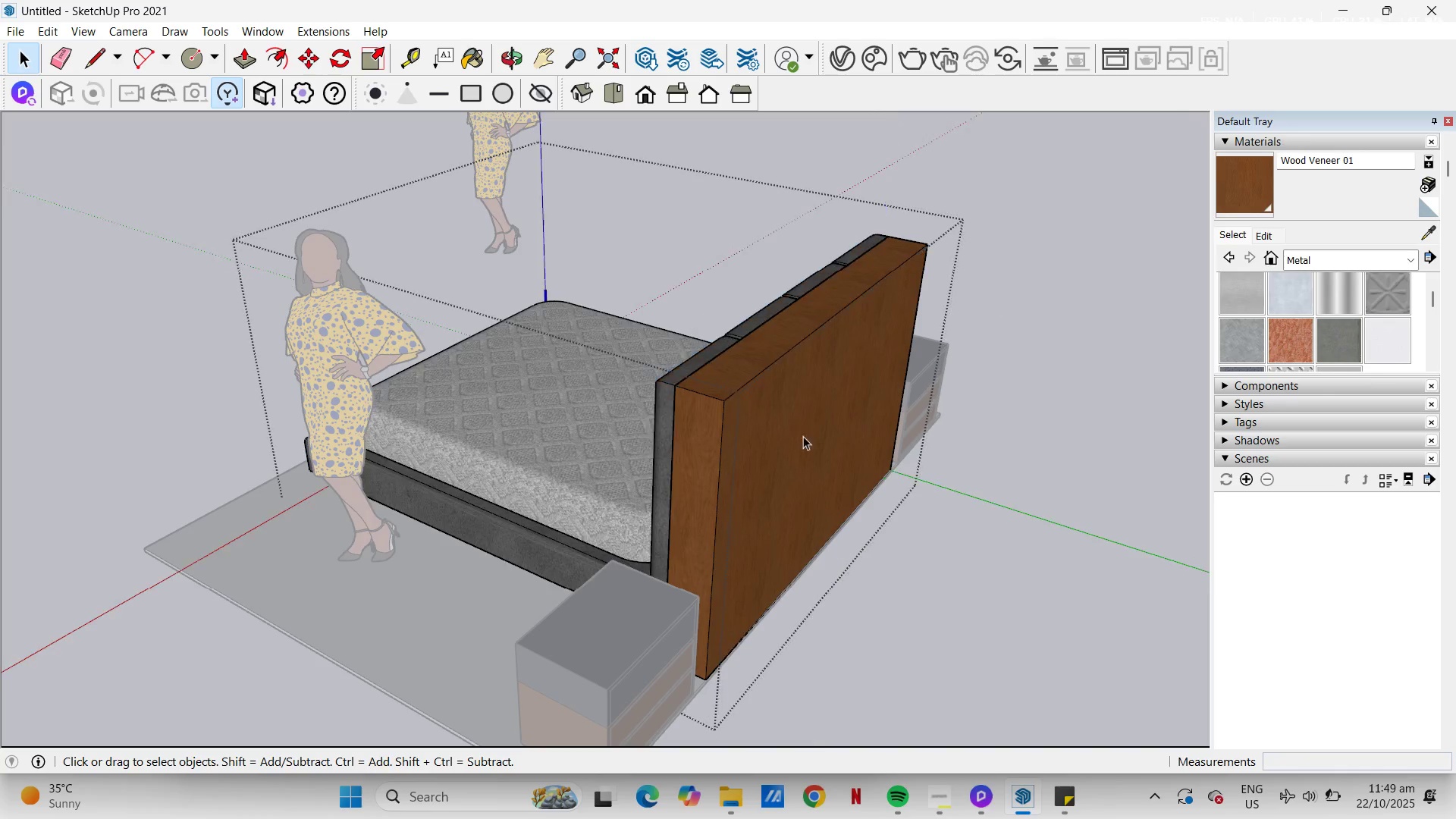 
key(Escape)
 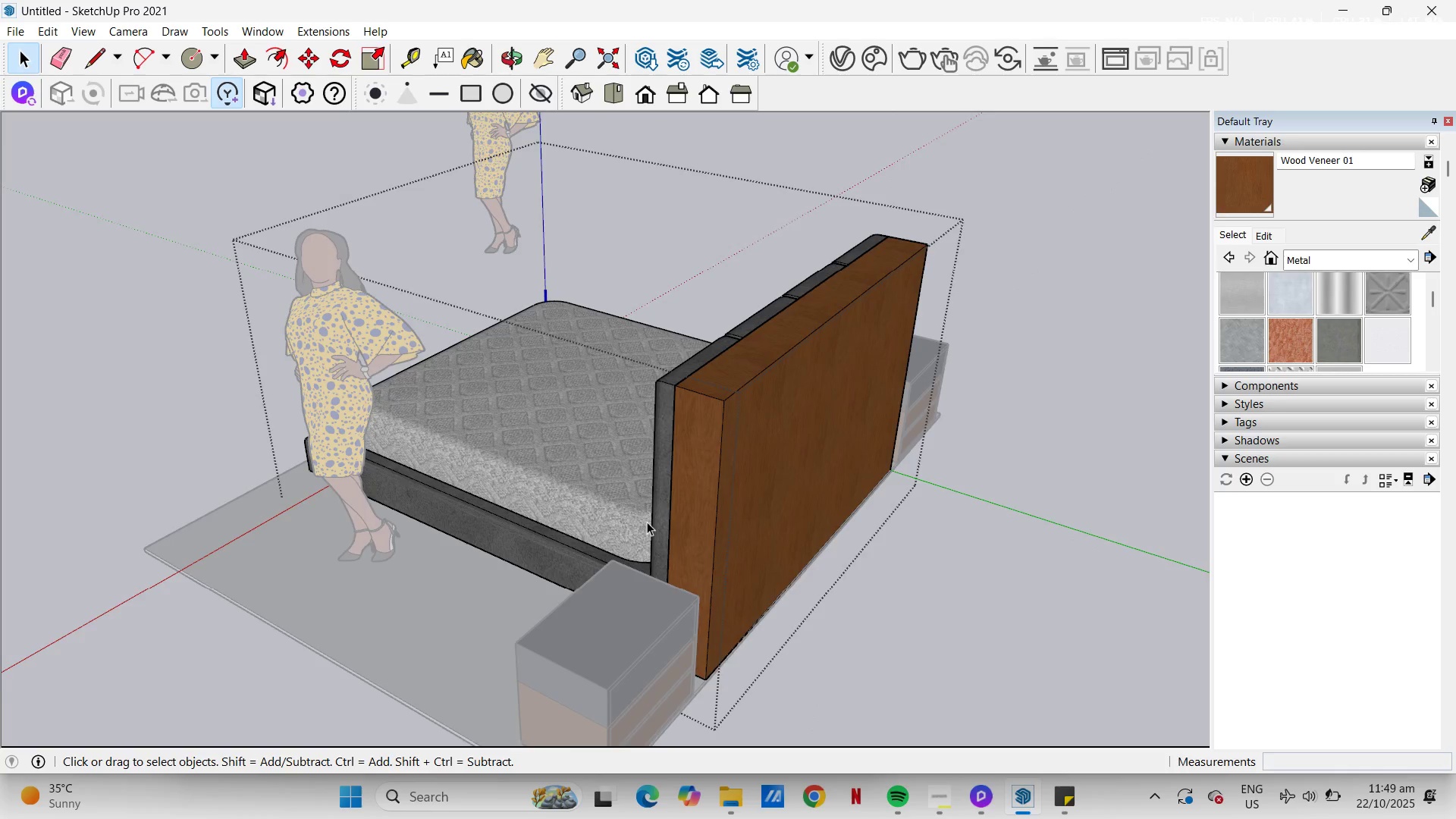 
scroll: coordinate [634, 522], scroll_direction: down, amount: 2.0
 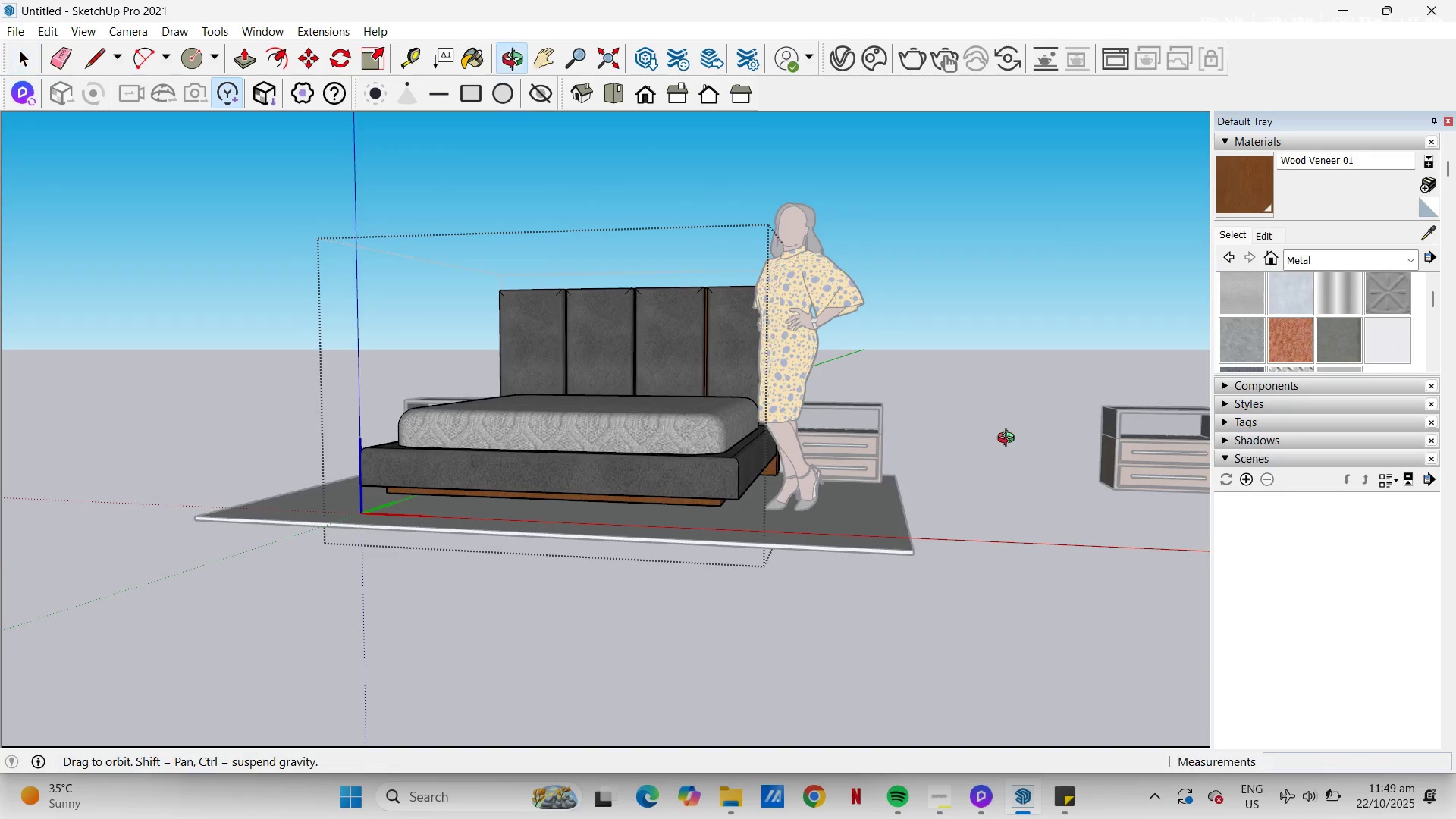 
key(Space)
 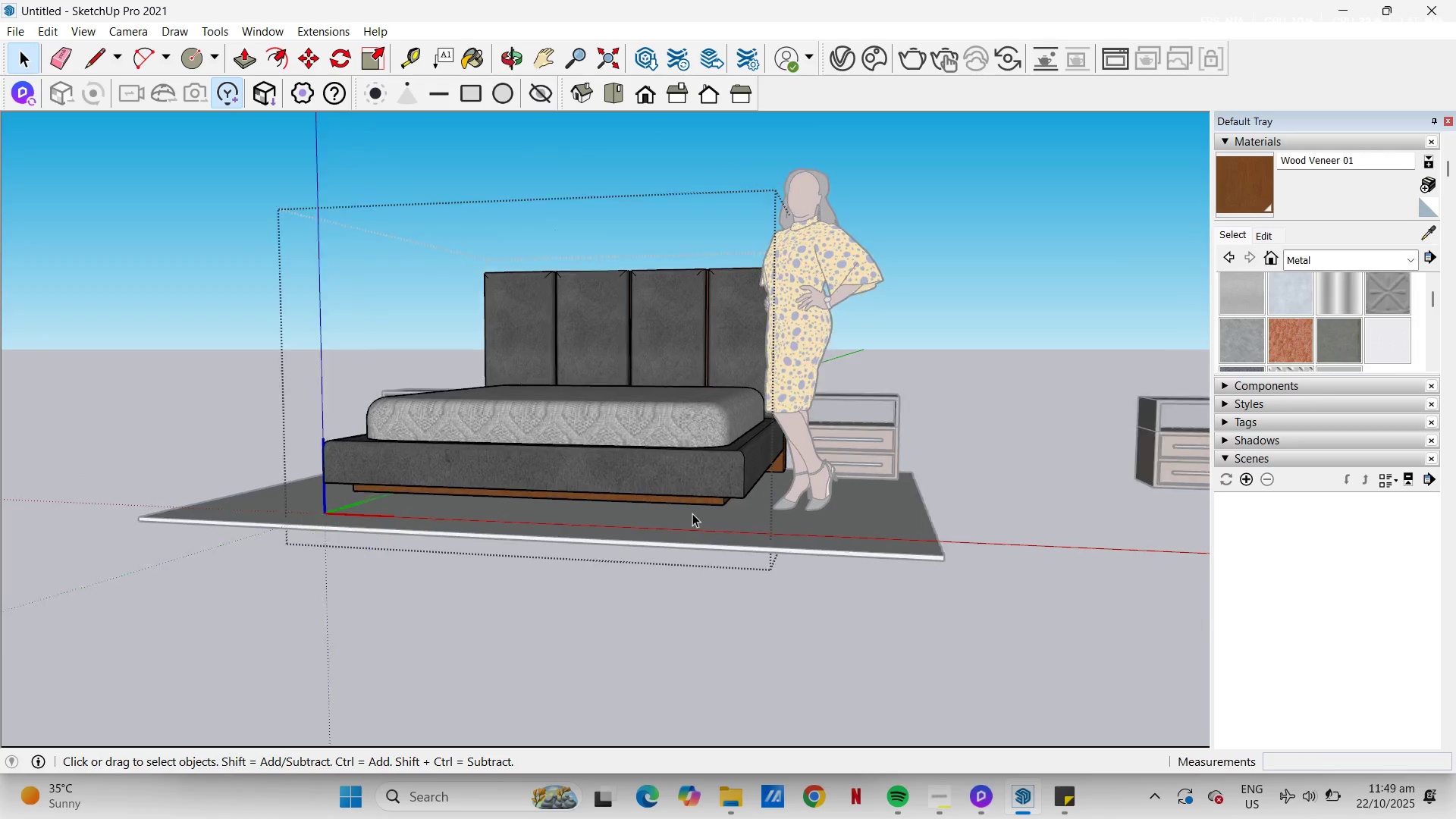 
scroll: coordinate [547, 486], scroll_direction: up, amount: 13.0
 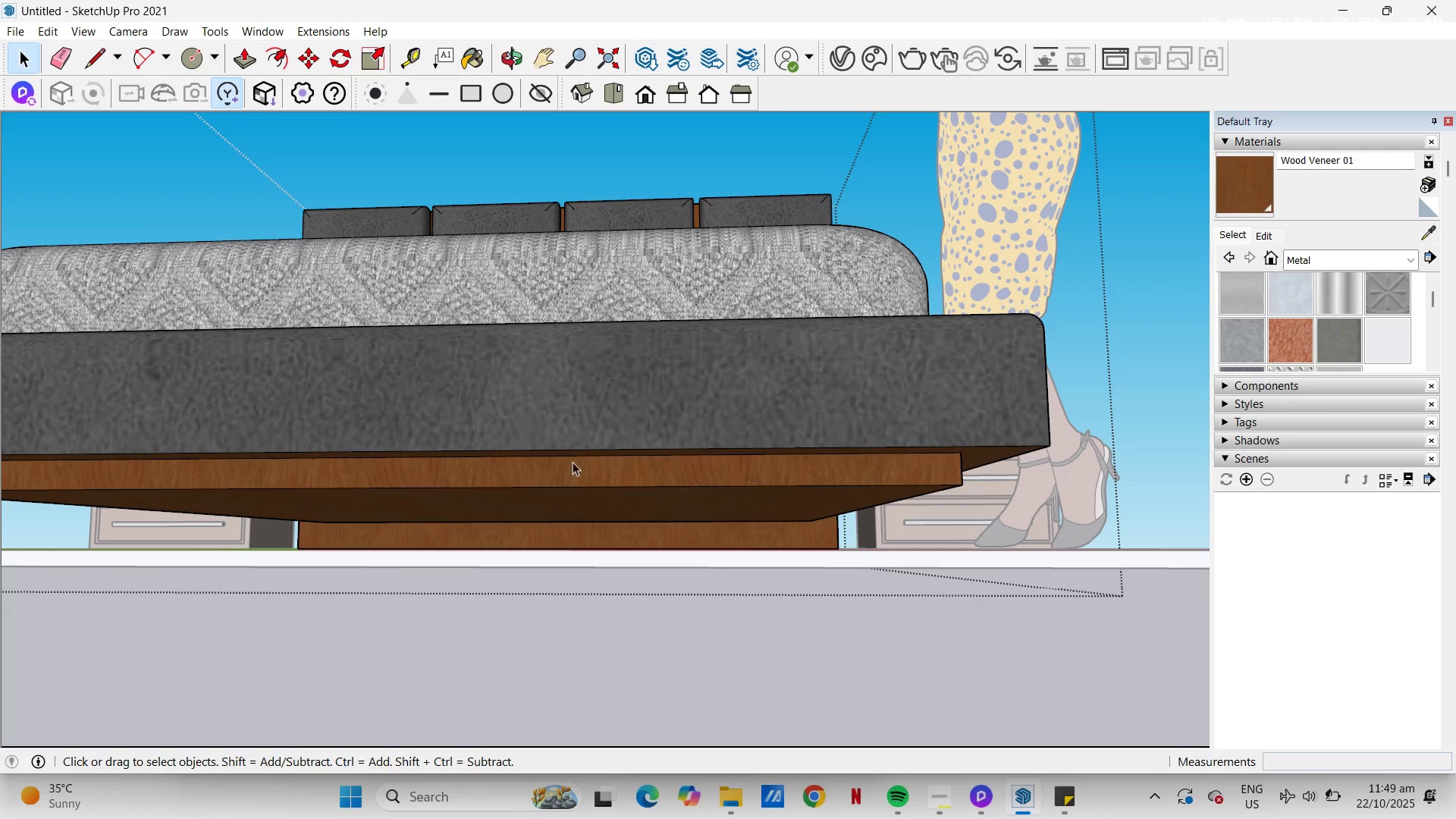 
double_click([569, 508])
 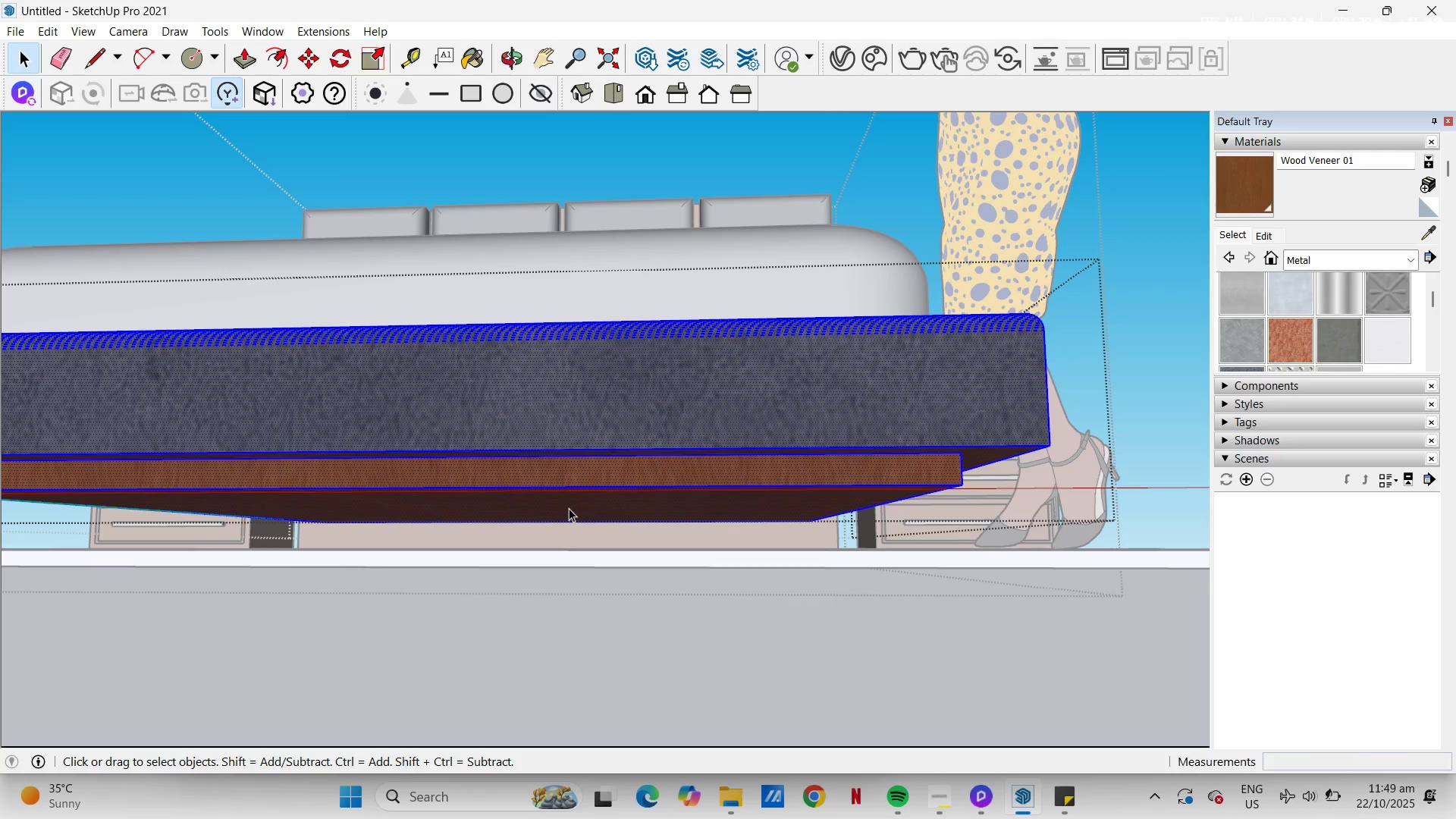 
triple_click([569, 508])
 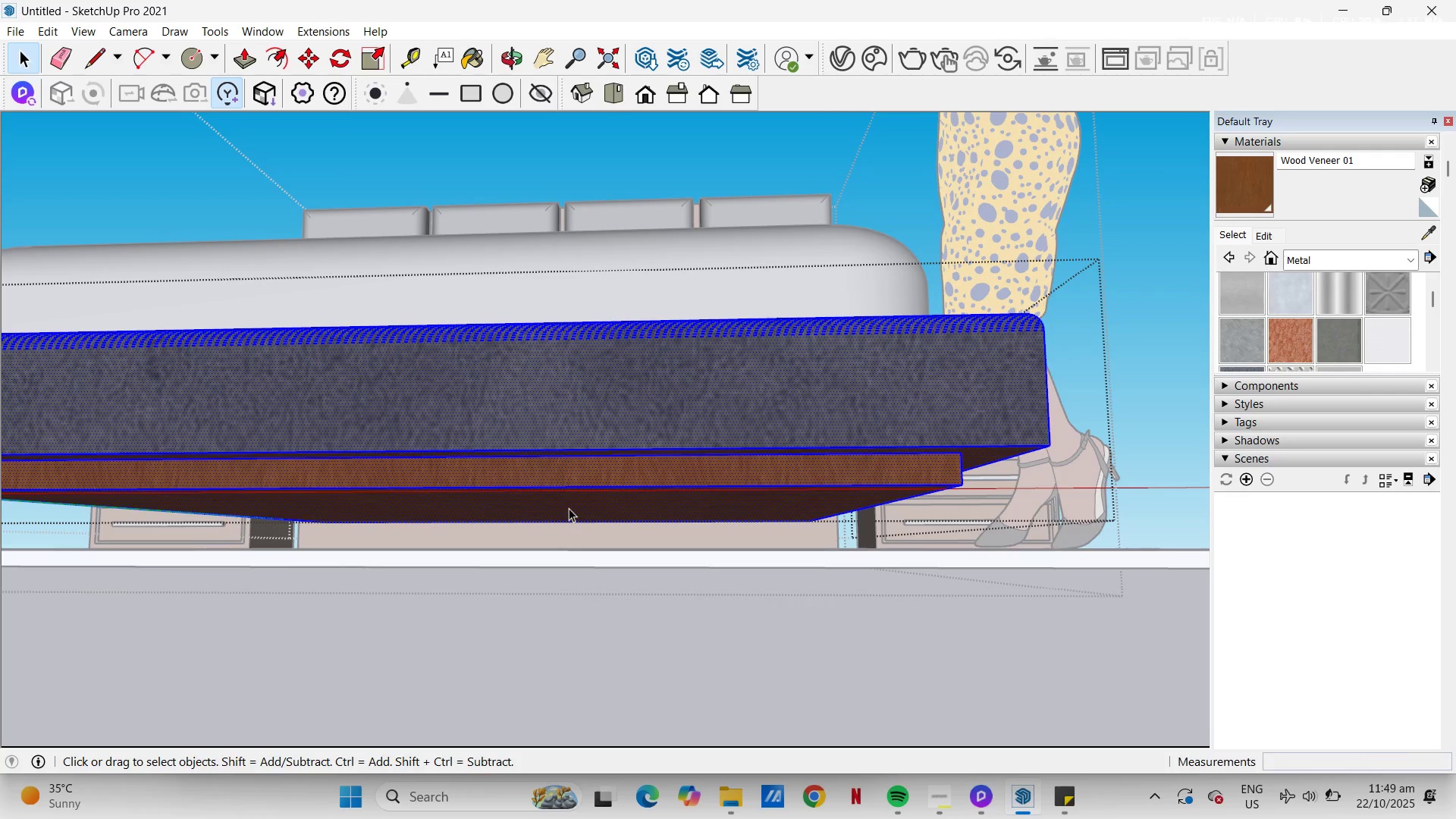 
triple_click([569, 508])
 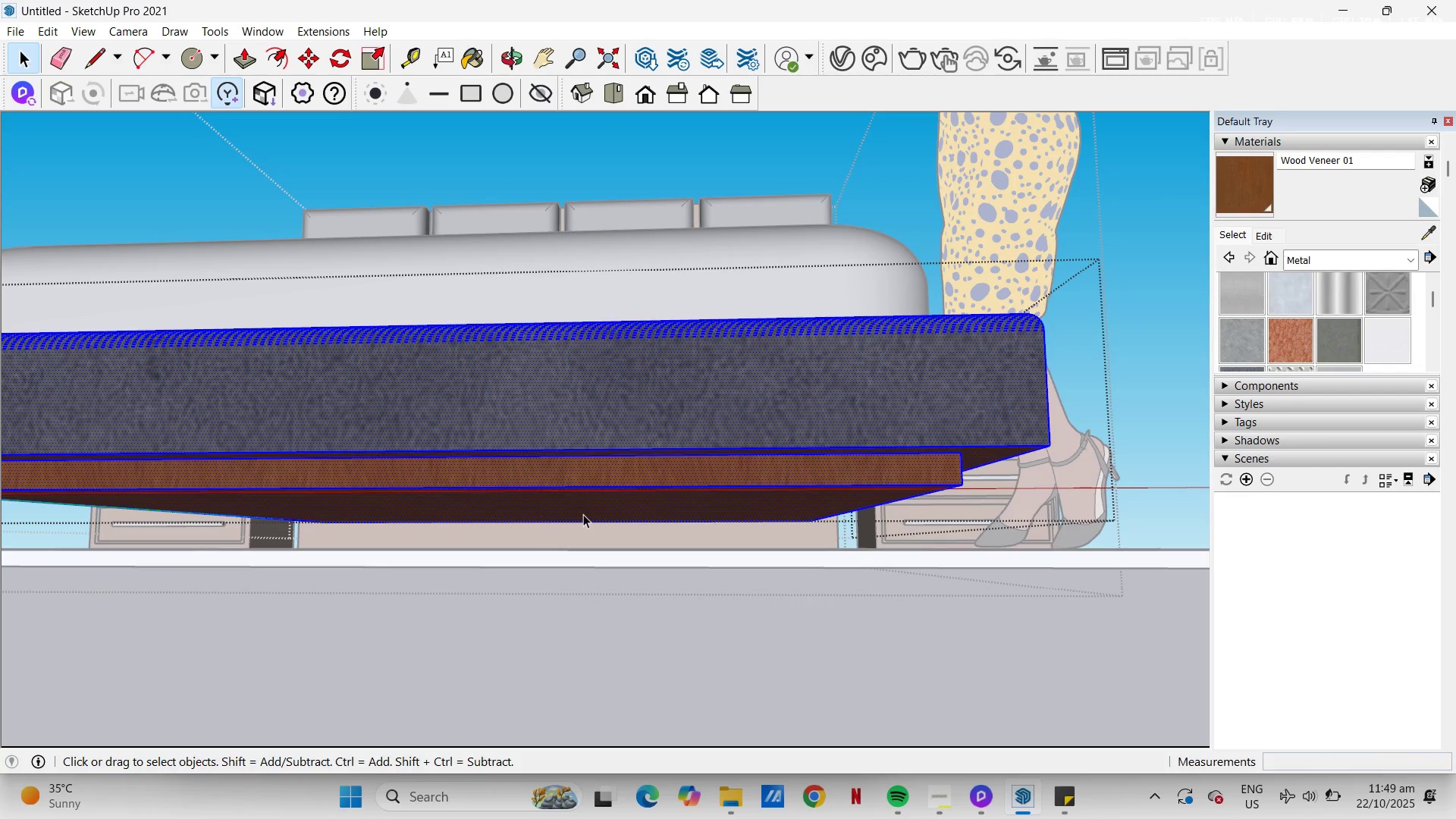 
left_click([583, 514])
 